 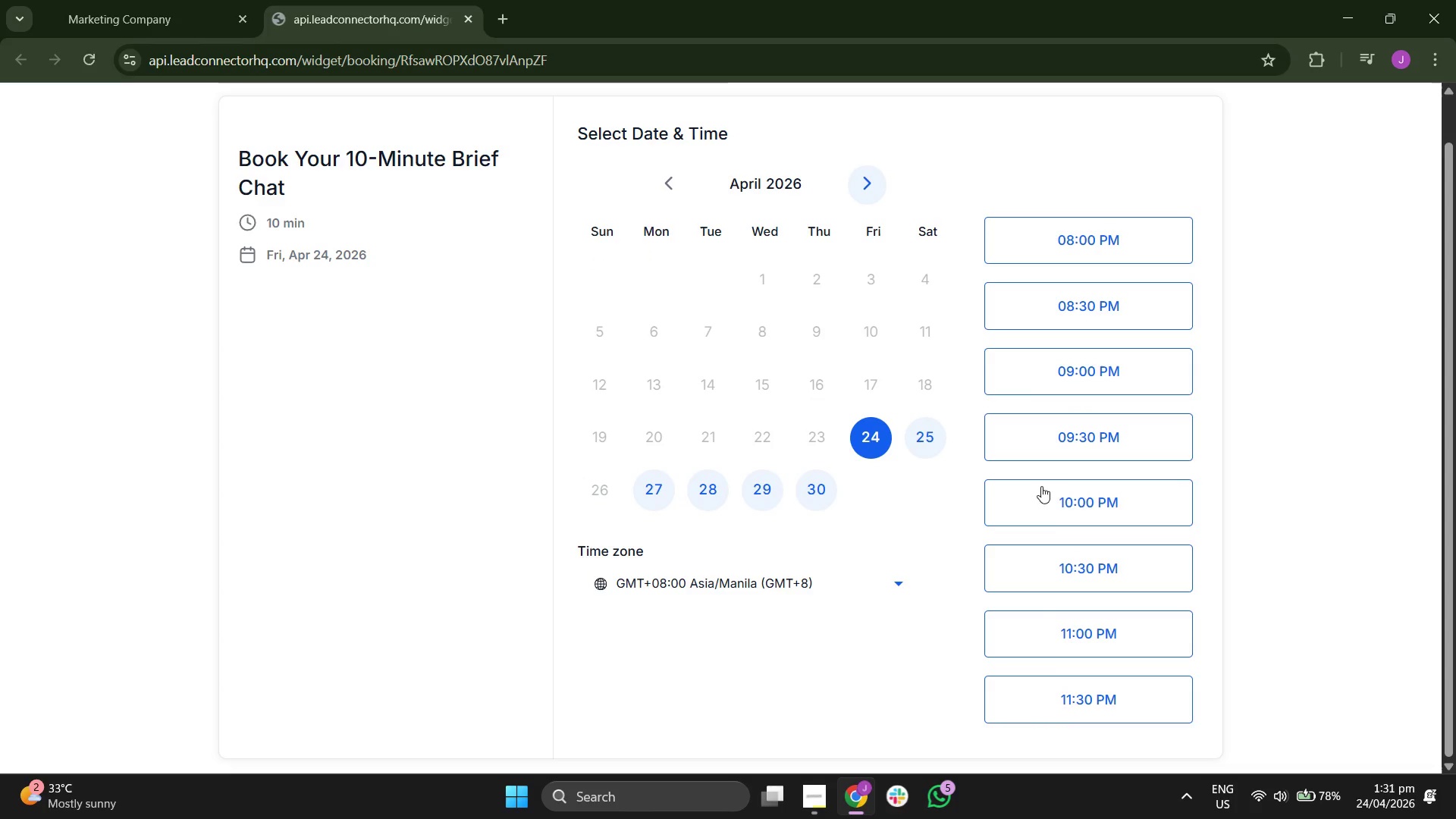 
left_click([836, 580])
 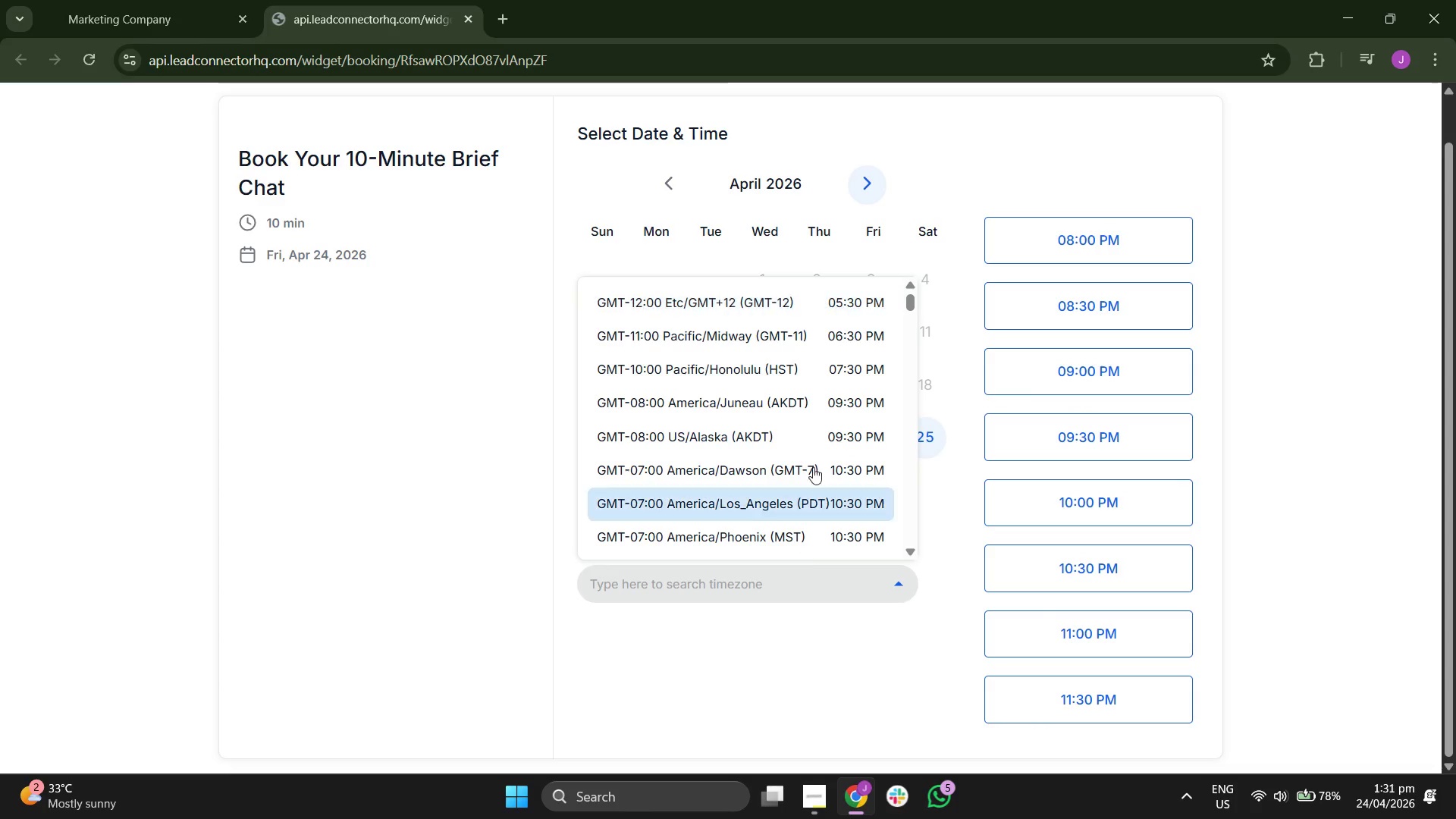 
scroll: coordinate [795, 422], scroll_direction: down, amount: 12.0
 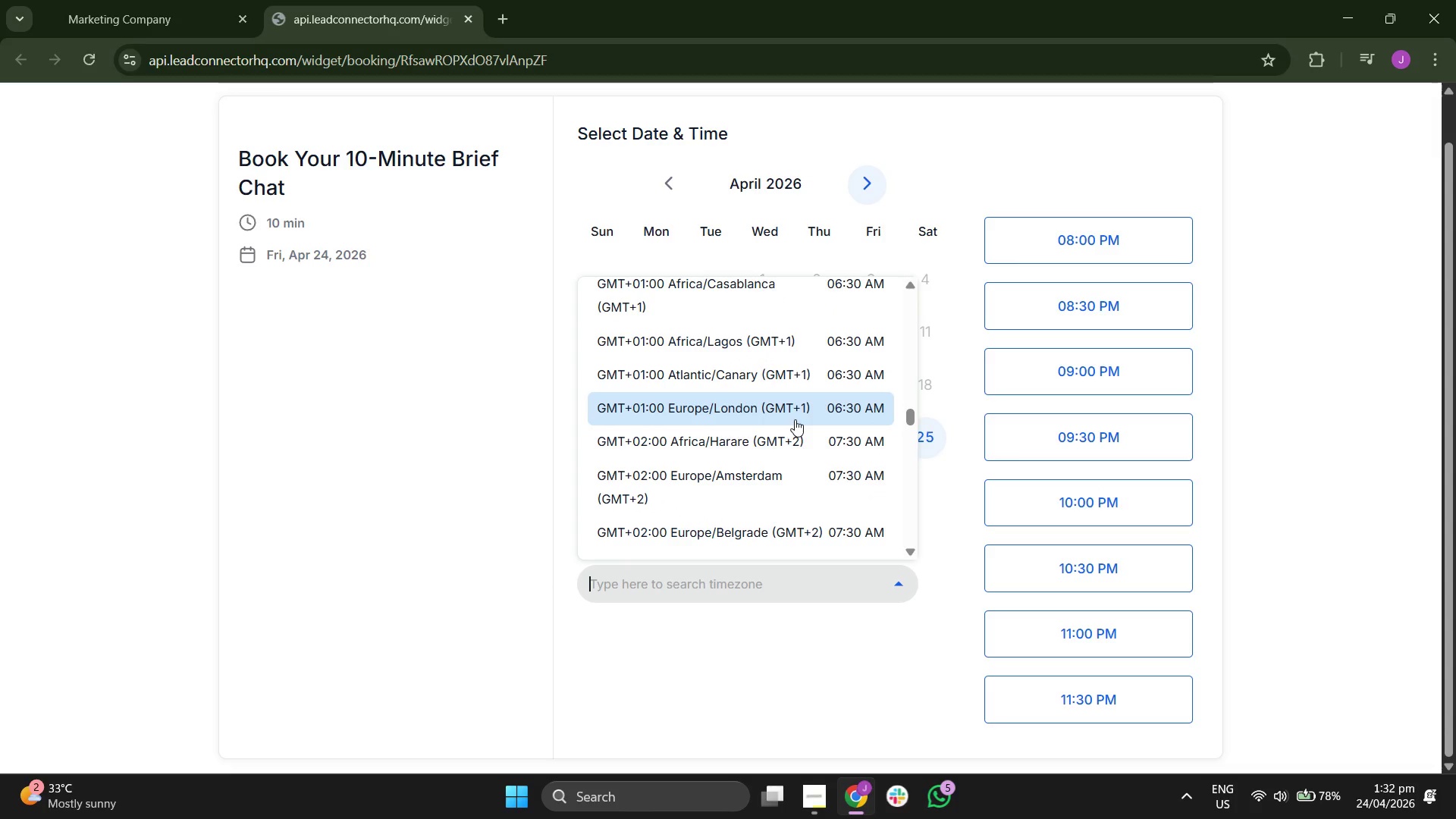 
scroll: coordinate [798, 418], scroll_direction: down, amount: 4.0
 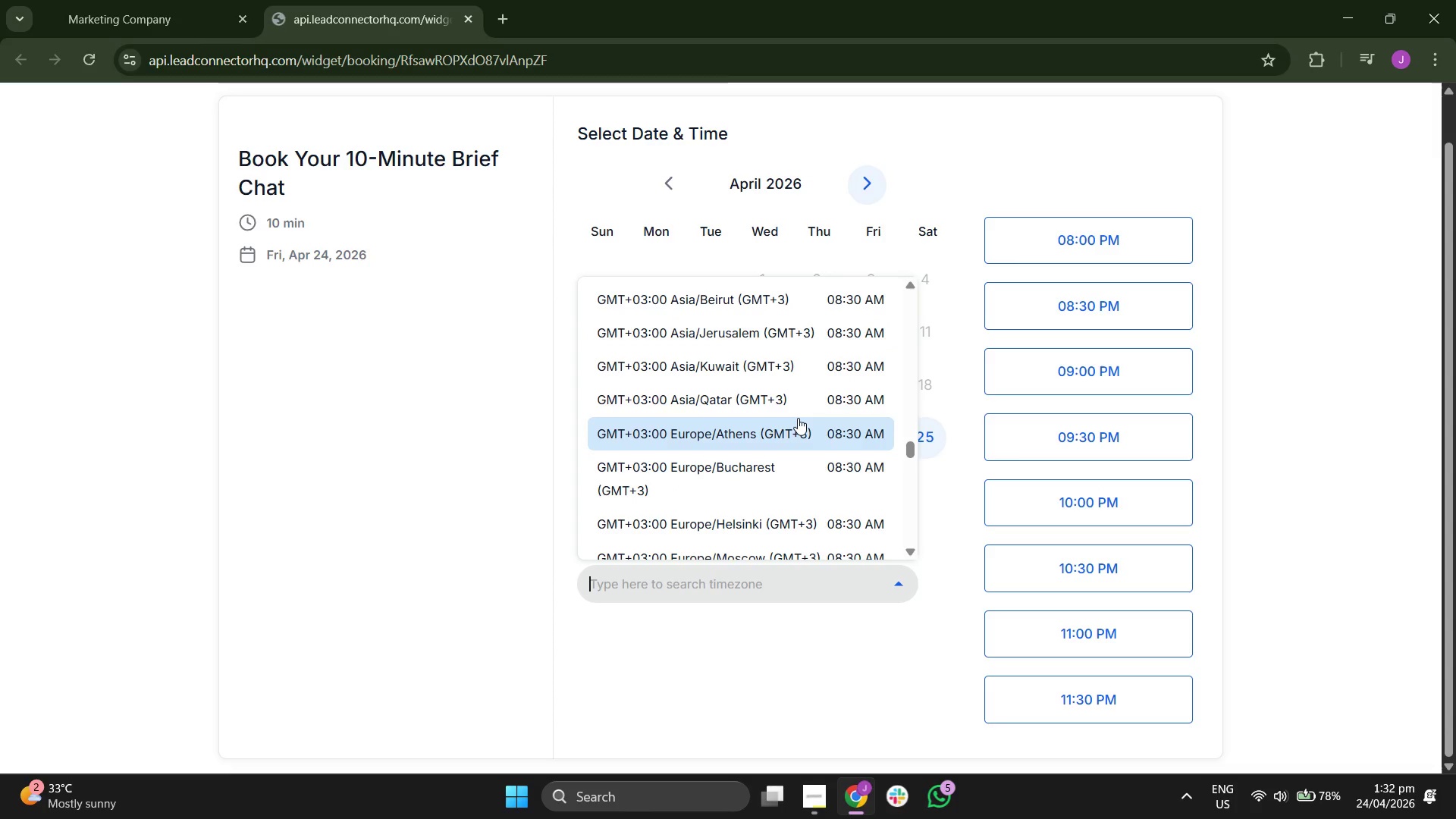 
type(new)
 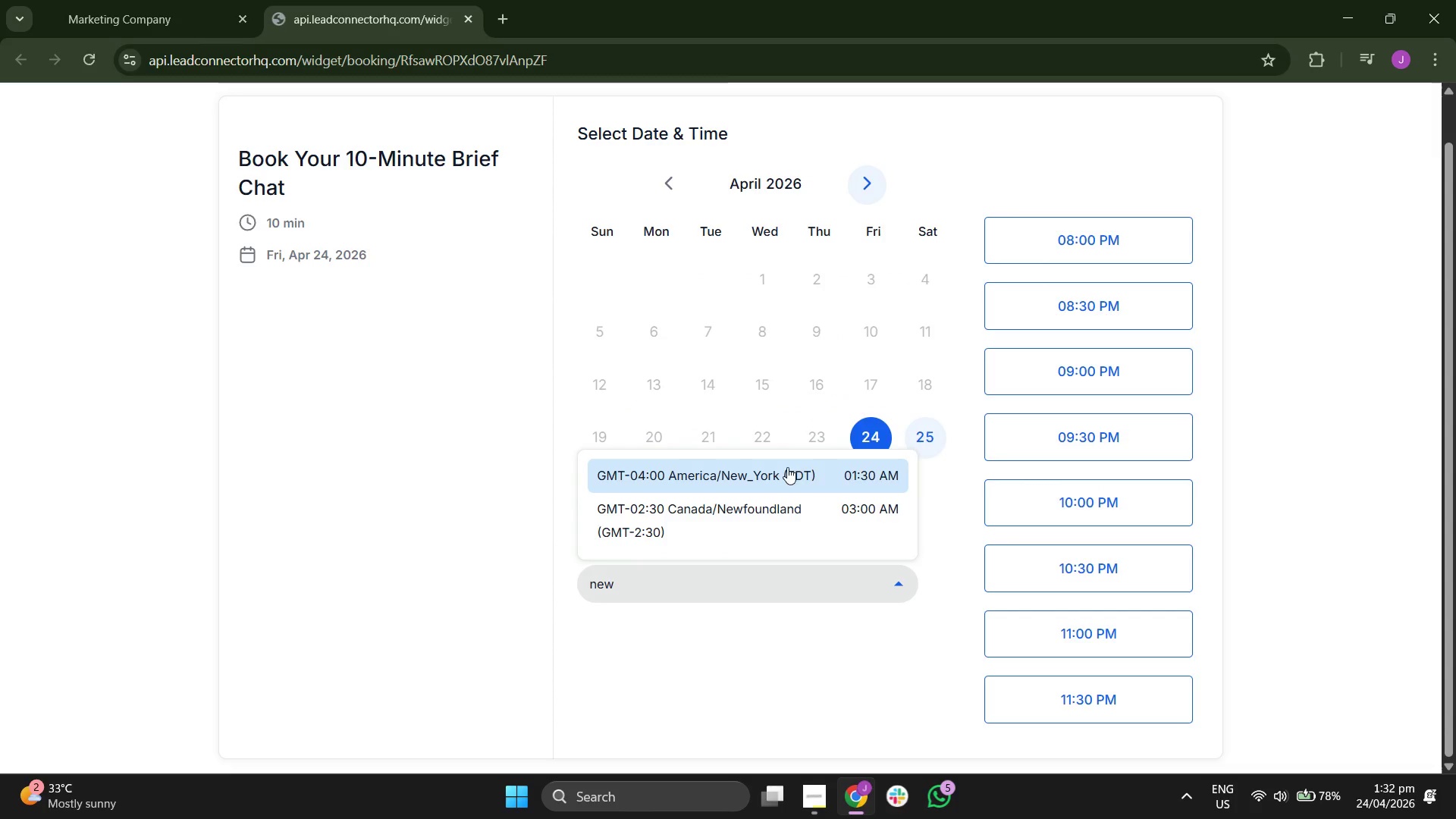 
left_click([785, 472])
 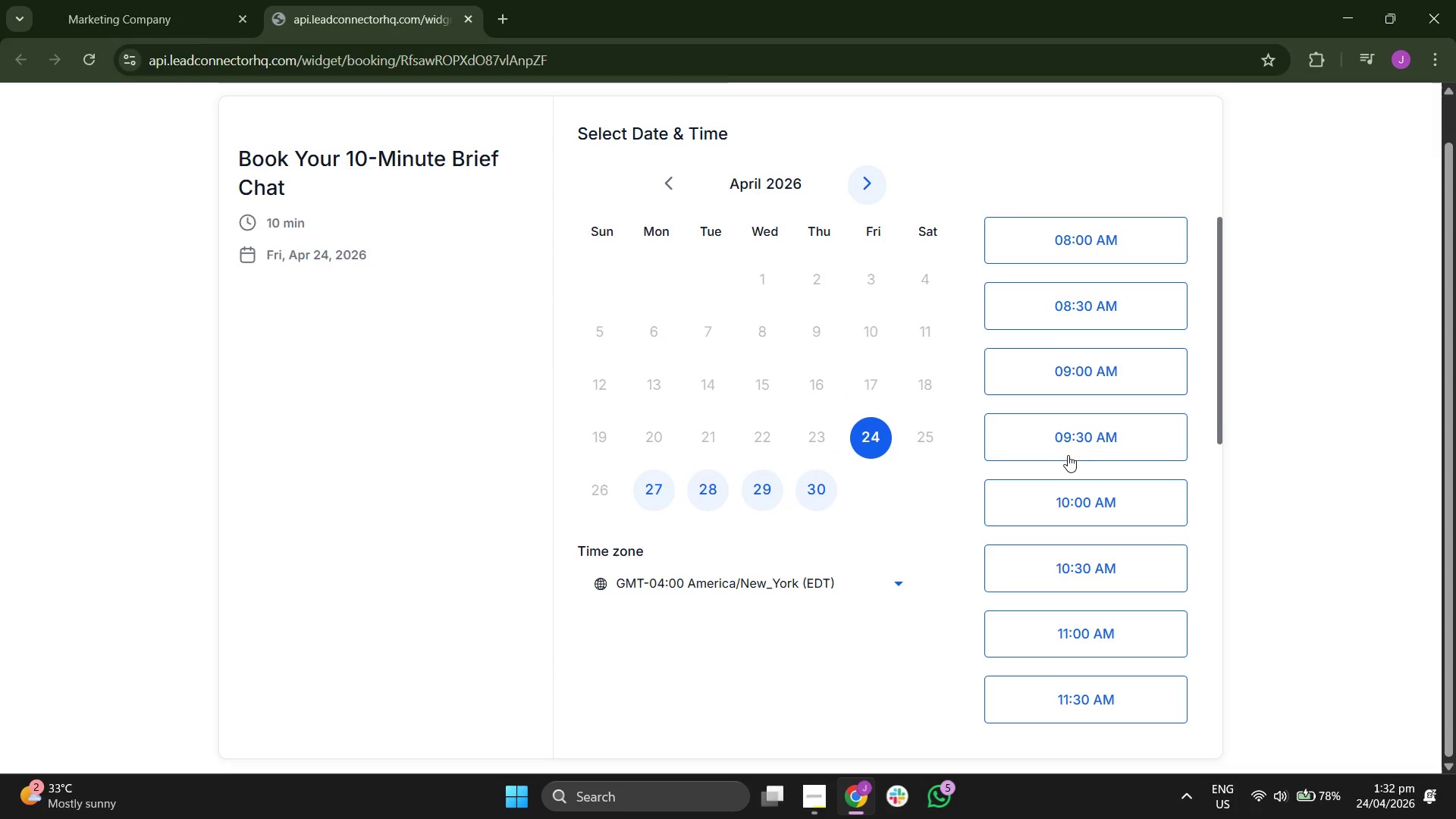 
scroll: coordinate [1094, 441], scroll_direction: down, amount: 3.0
 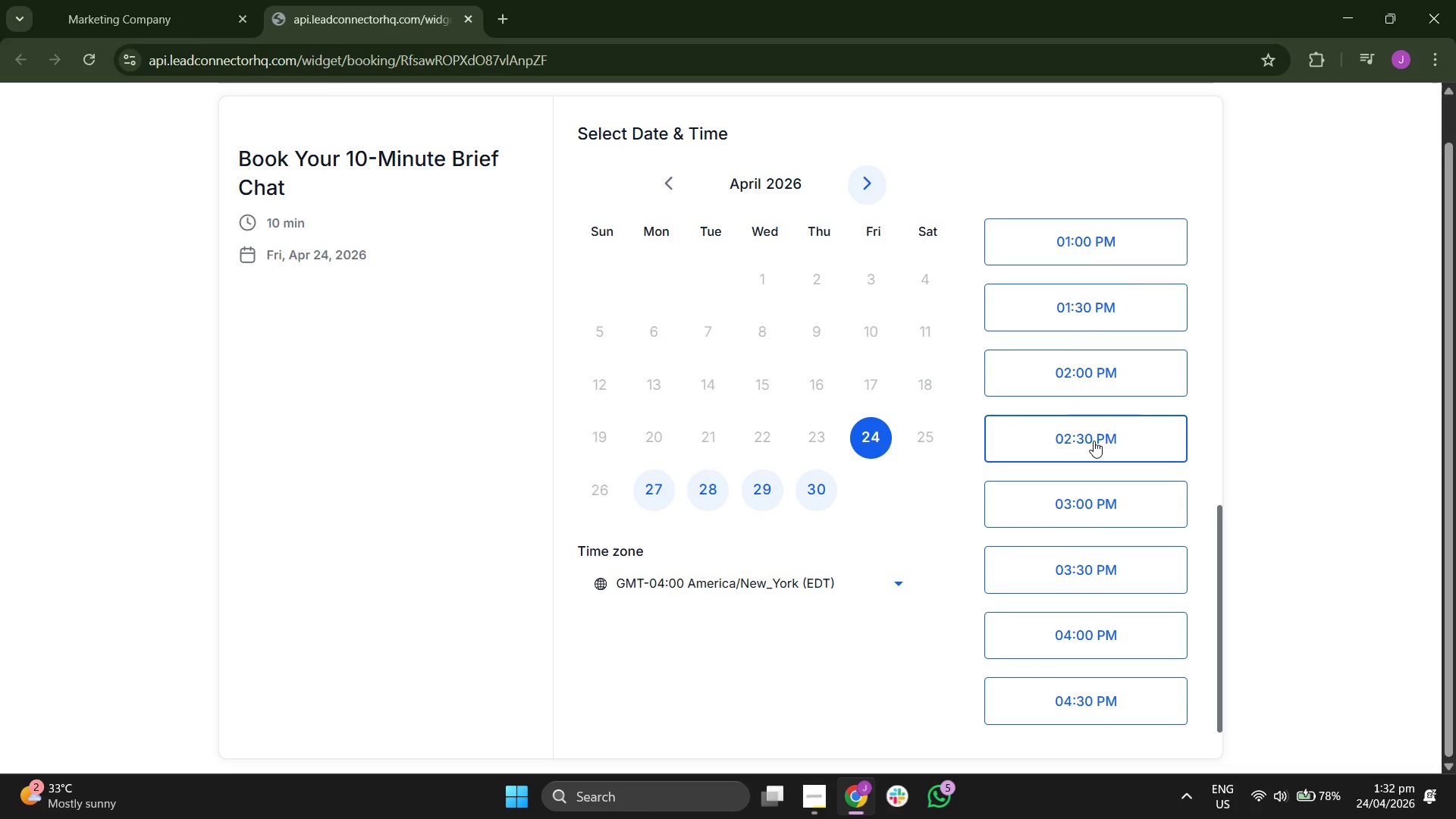 
scroll: coordinate [1094, 441], scroll_direction: up, amount: 1.0
 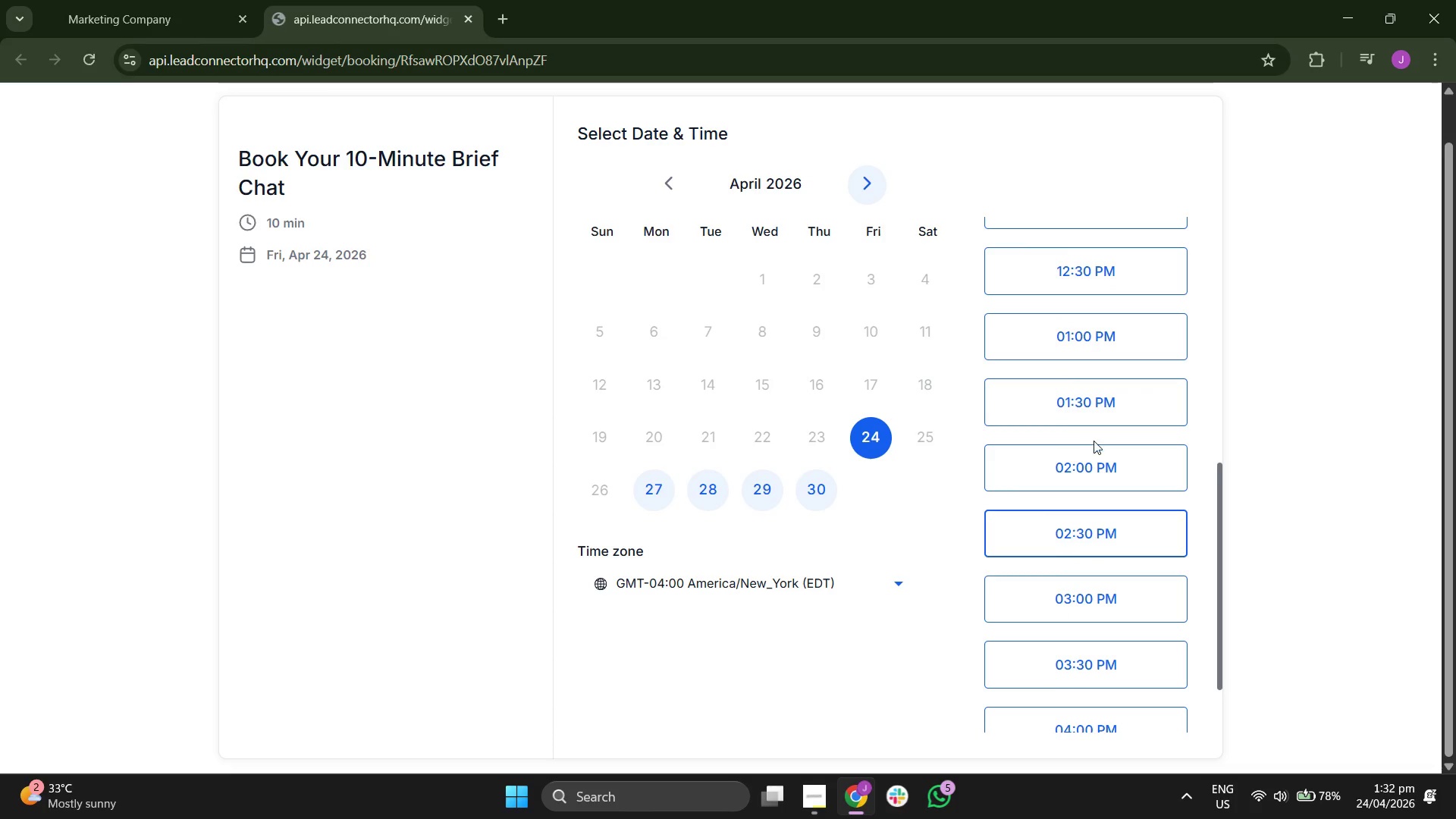 
scroll: coordinate [1094, 441], scroll_direction: down, amount: 1.0
 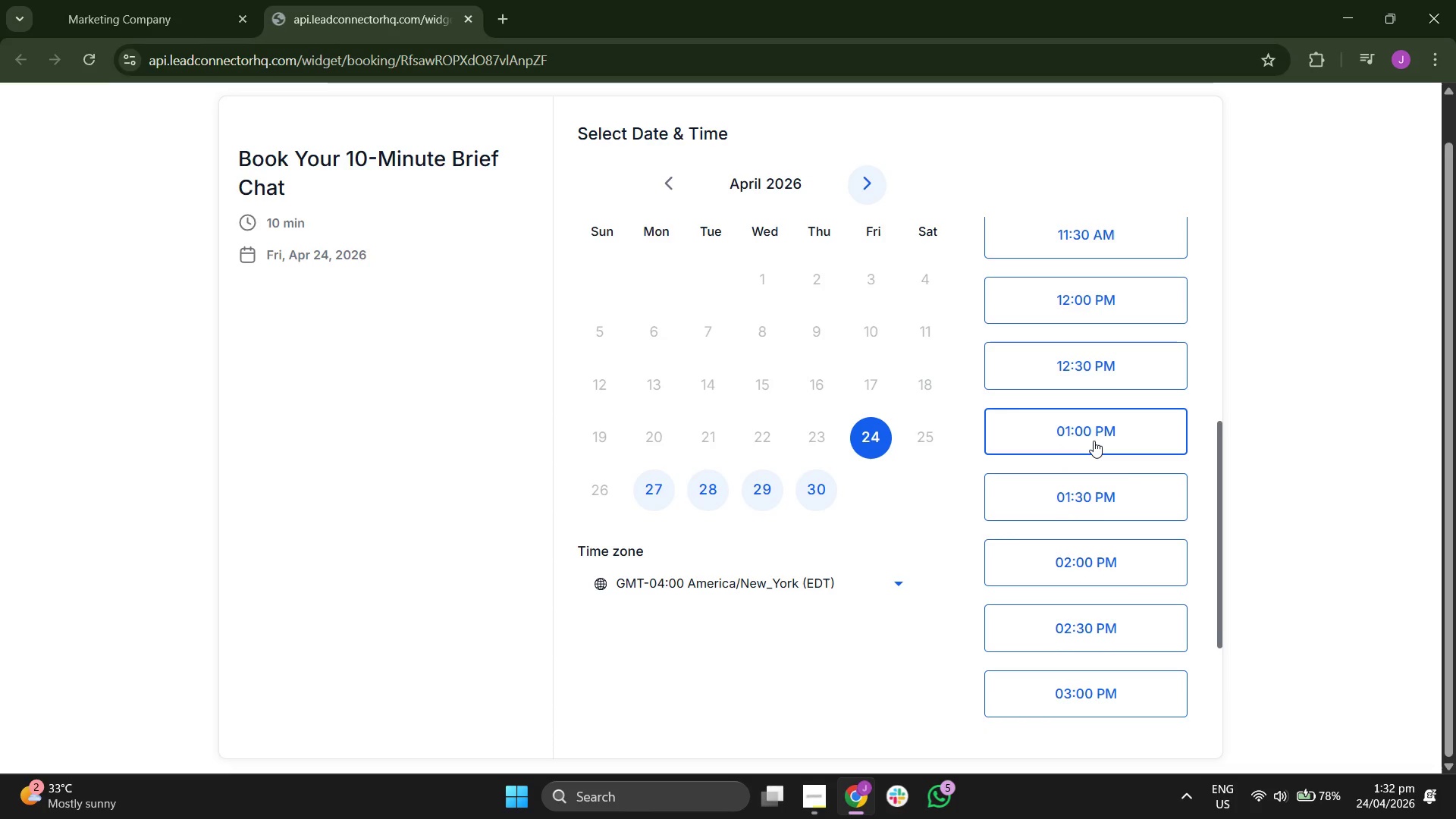 
scroll: coordinate [1094, 441], scroll_direction: up, amount: 7.0
 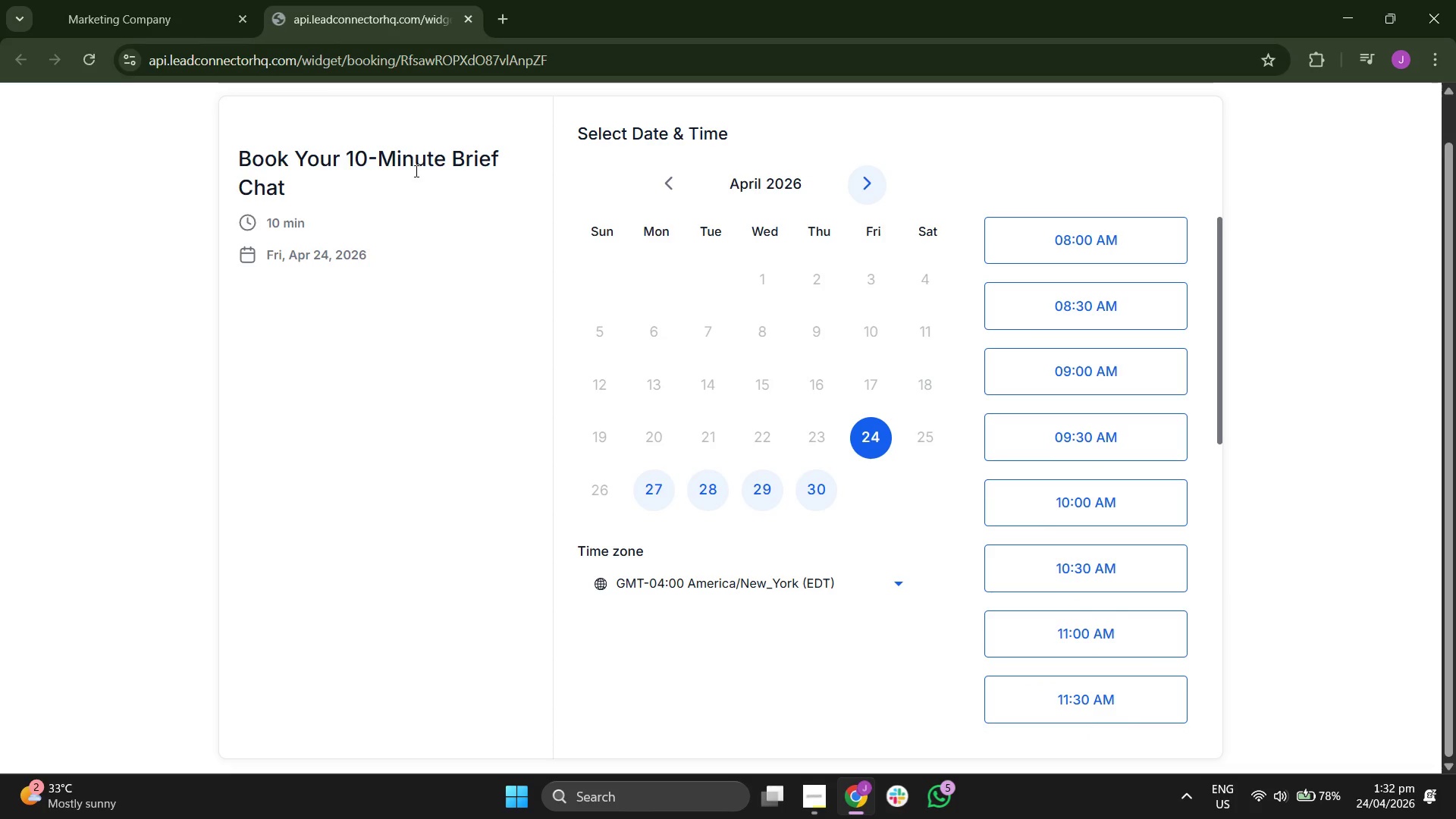 
double_click([417, 168])
 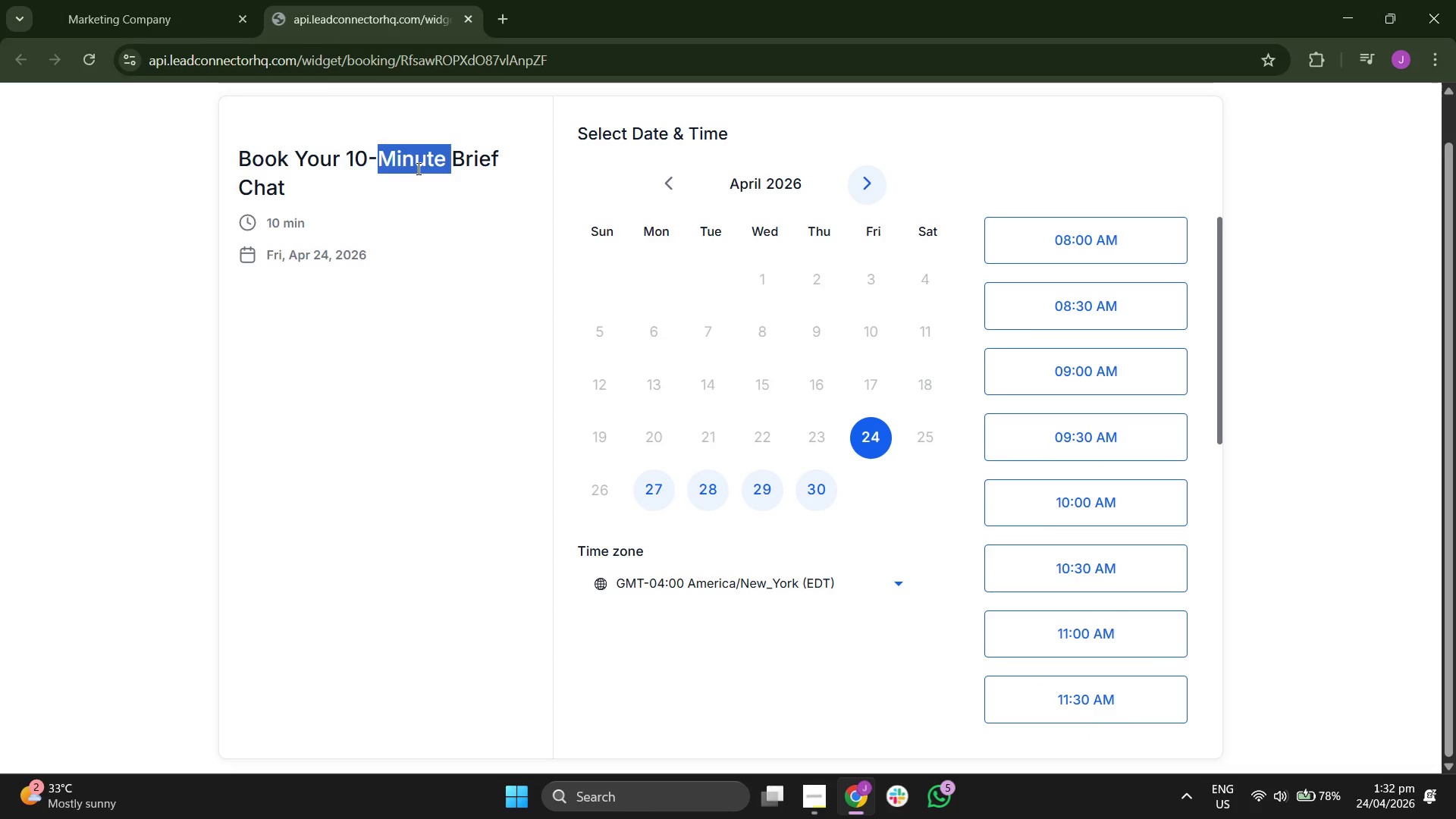 
triple_click([417, 168])
 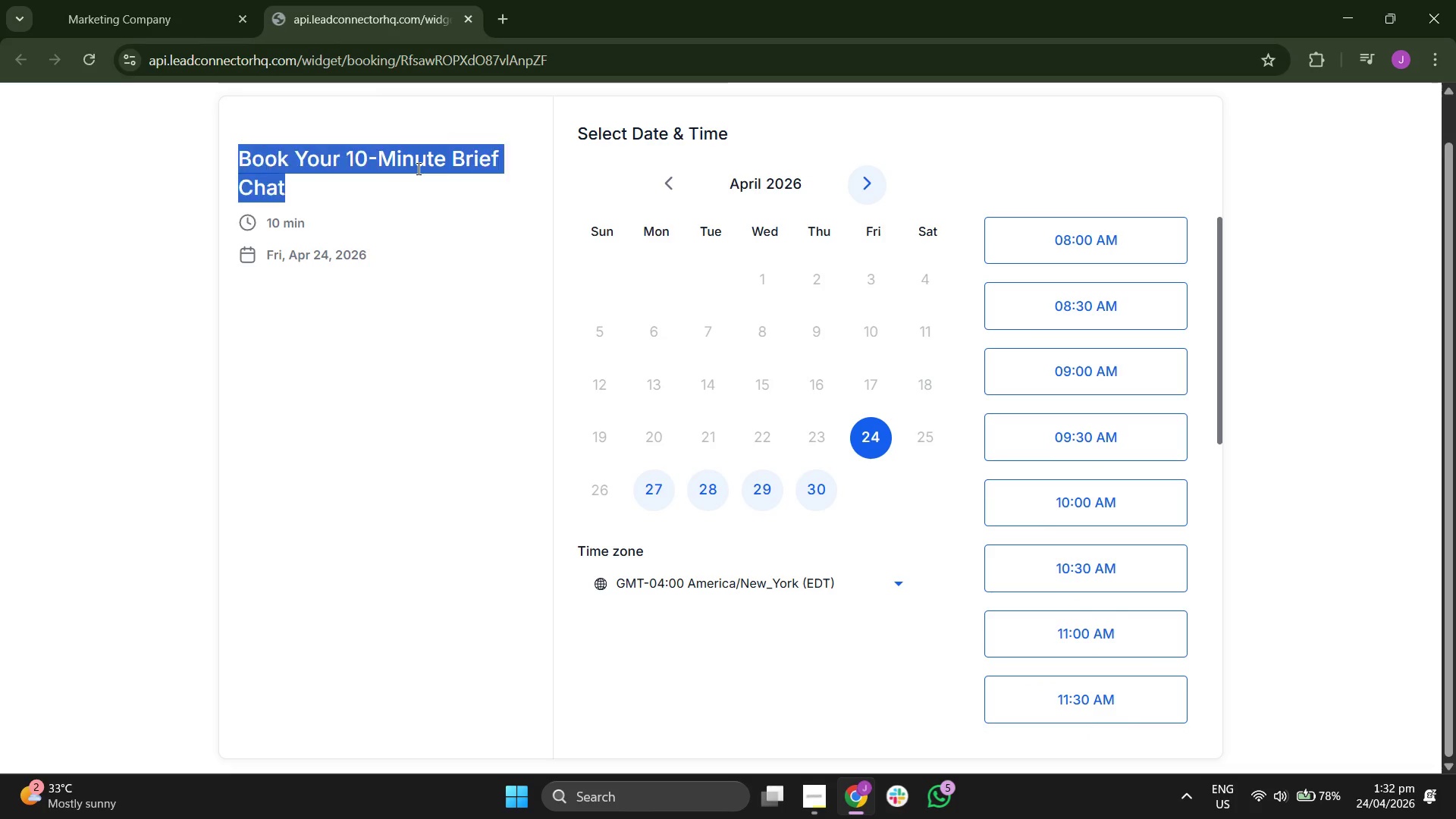 
triple_click([417, 168])
 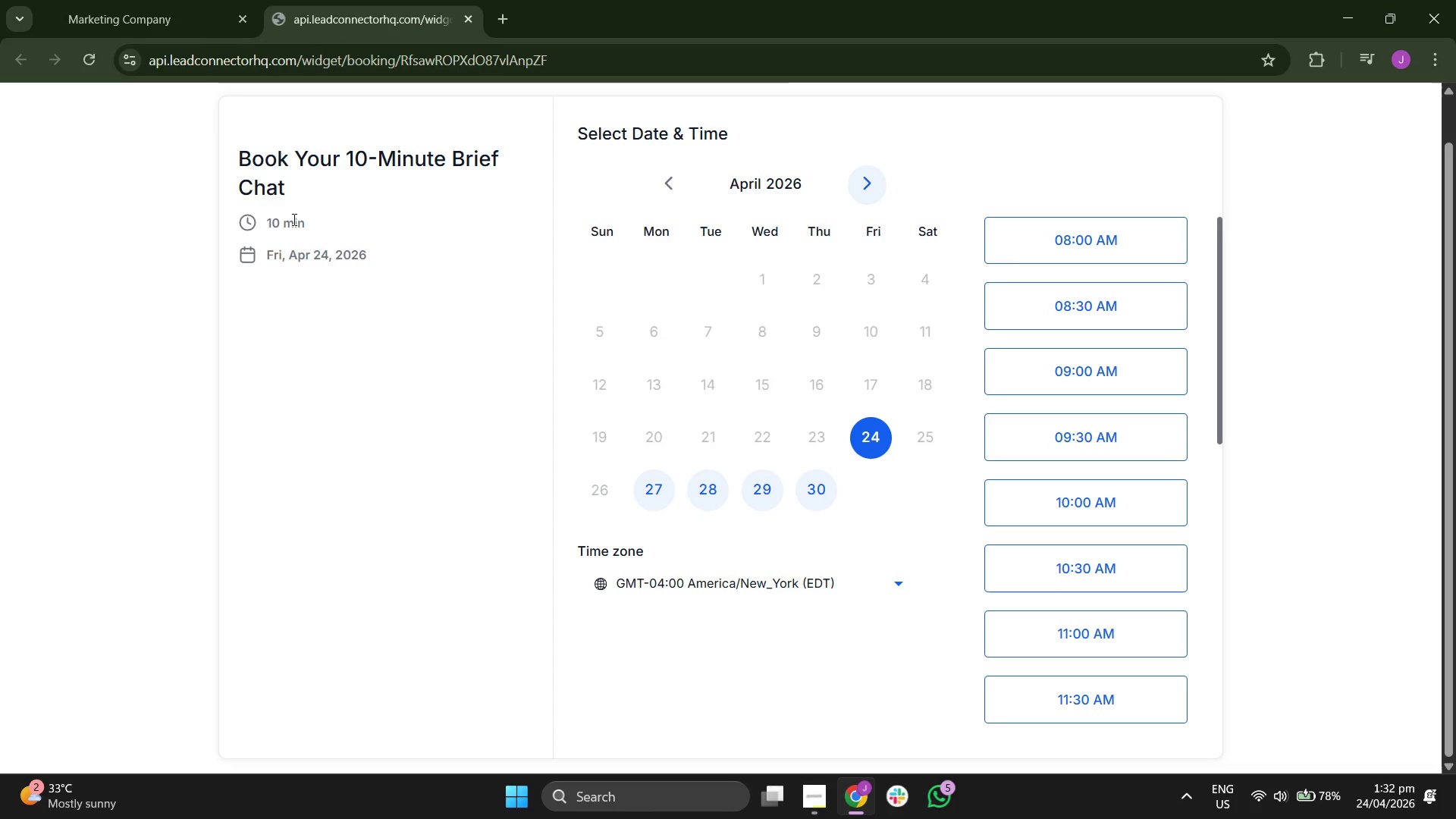 
double_click([293, 219])
 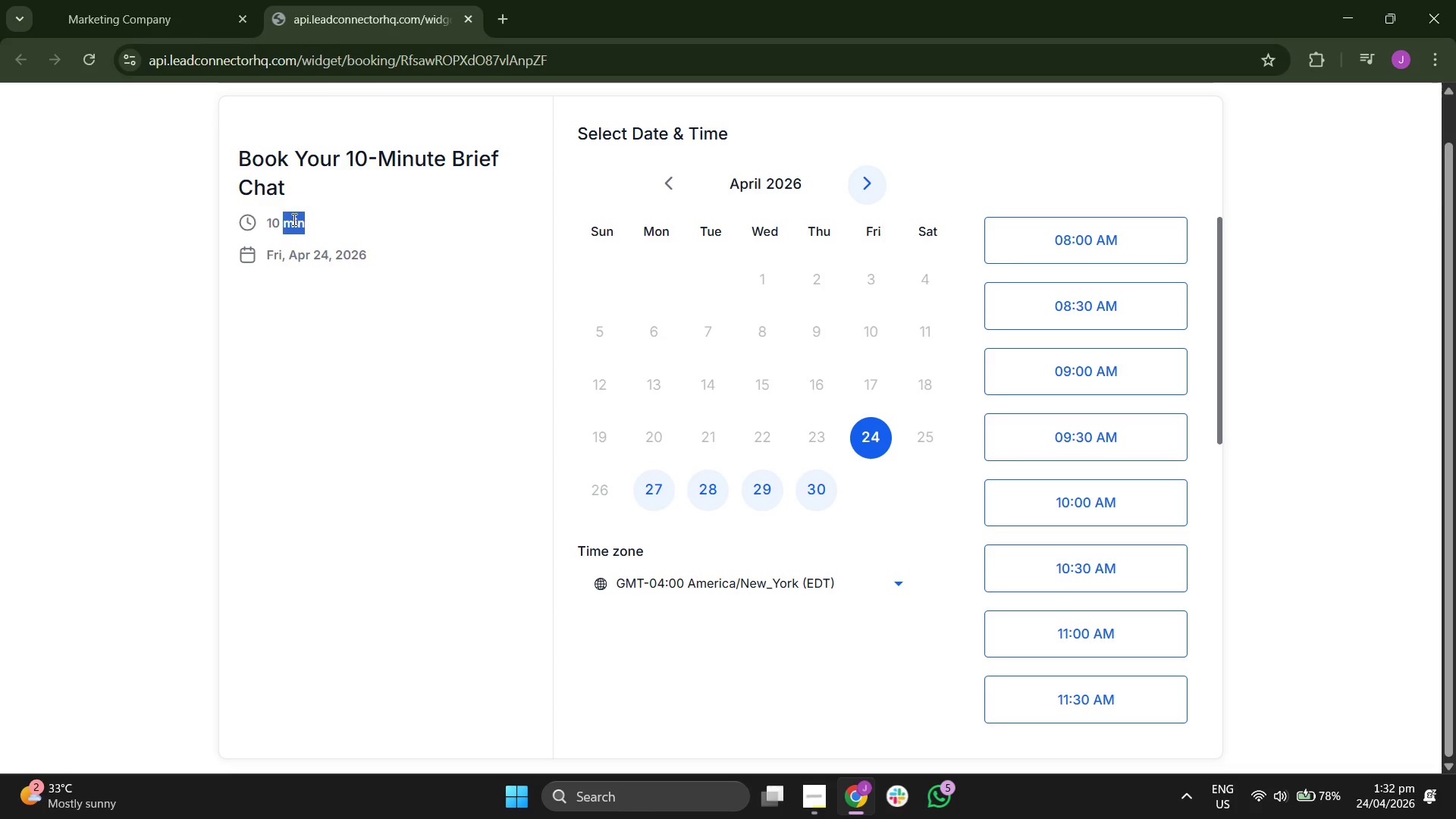 
triple_click([293, 219])
 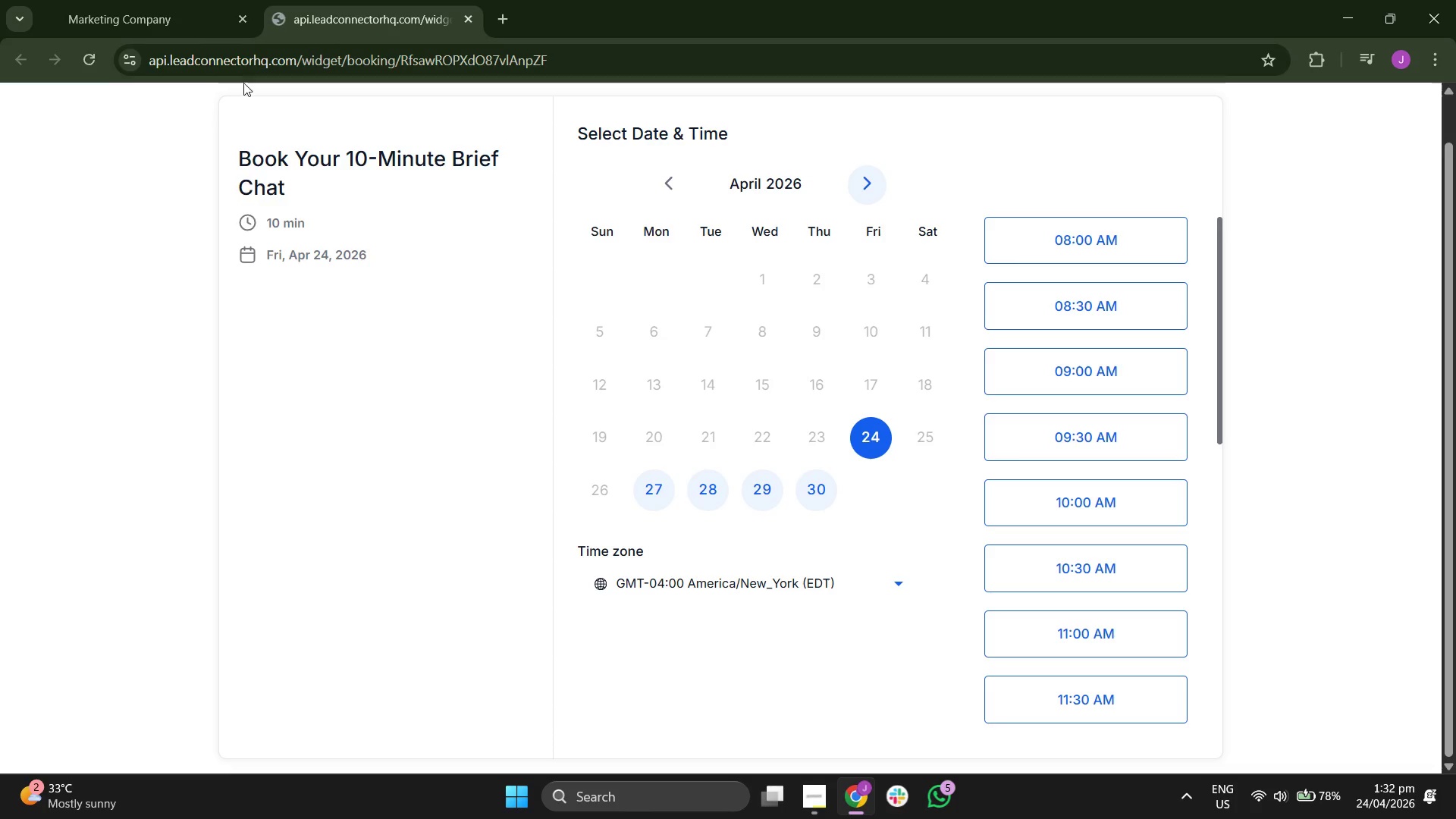 
triple_click([204, 0])
 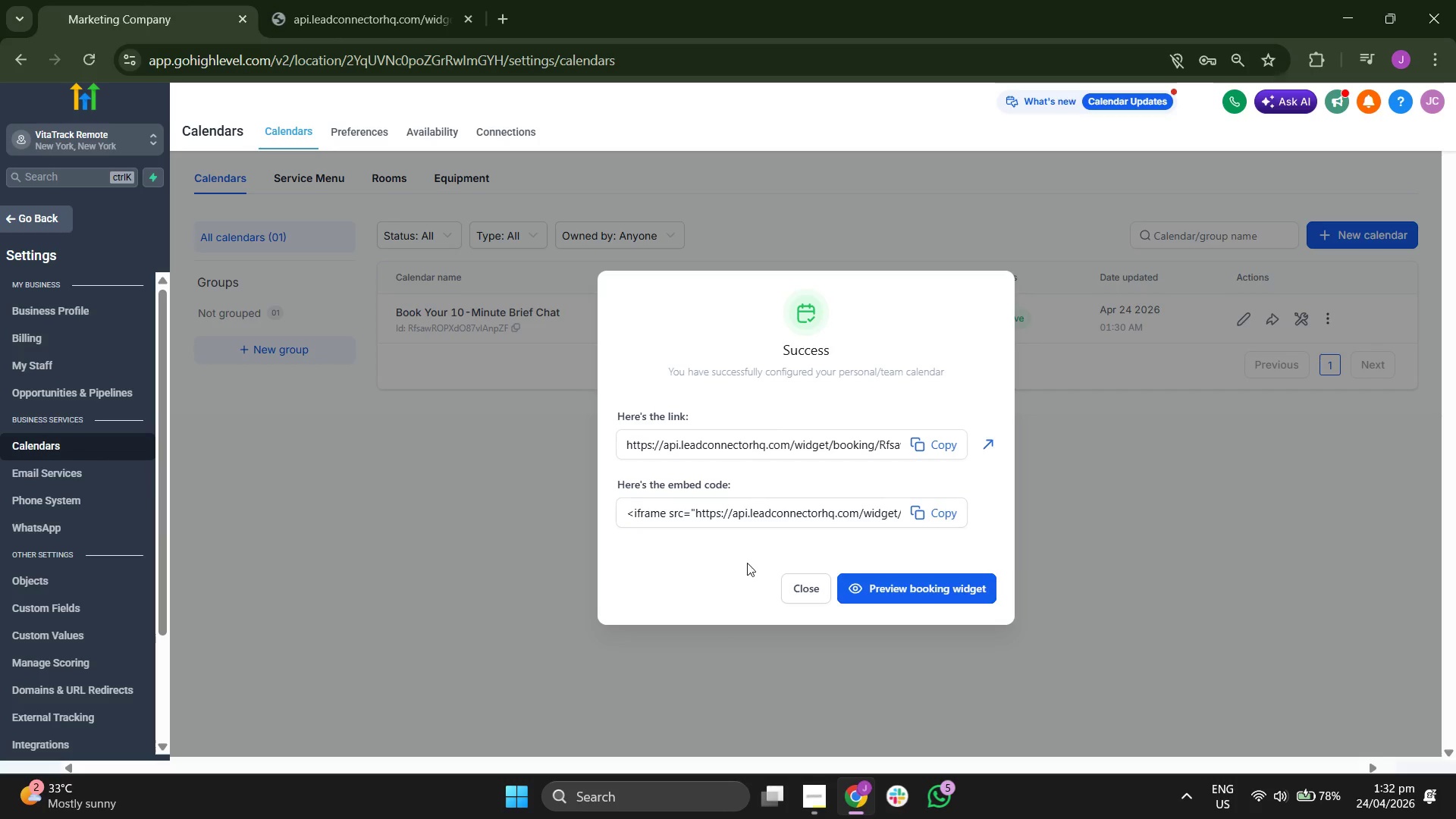 
left_click([791, 584])
 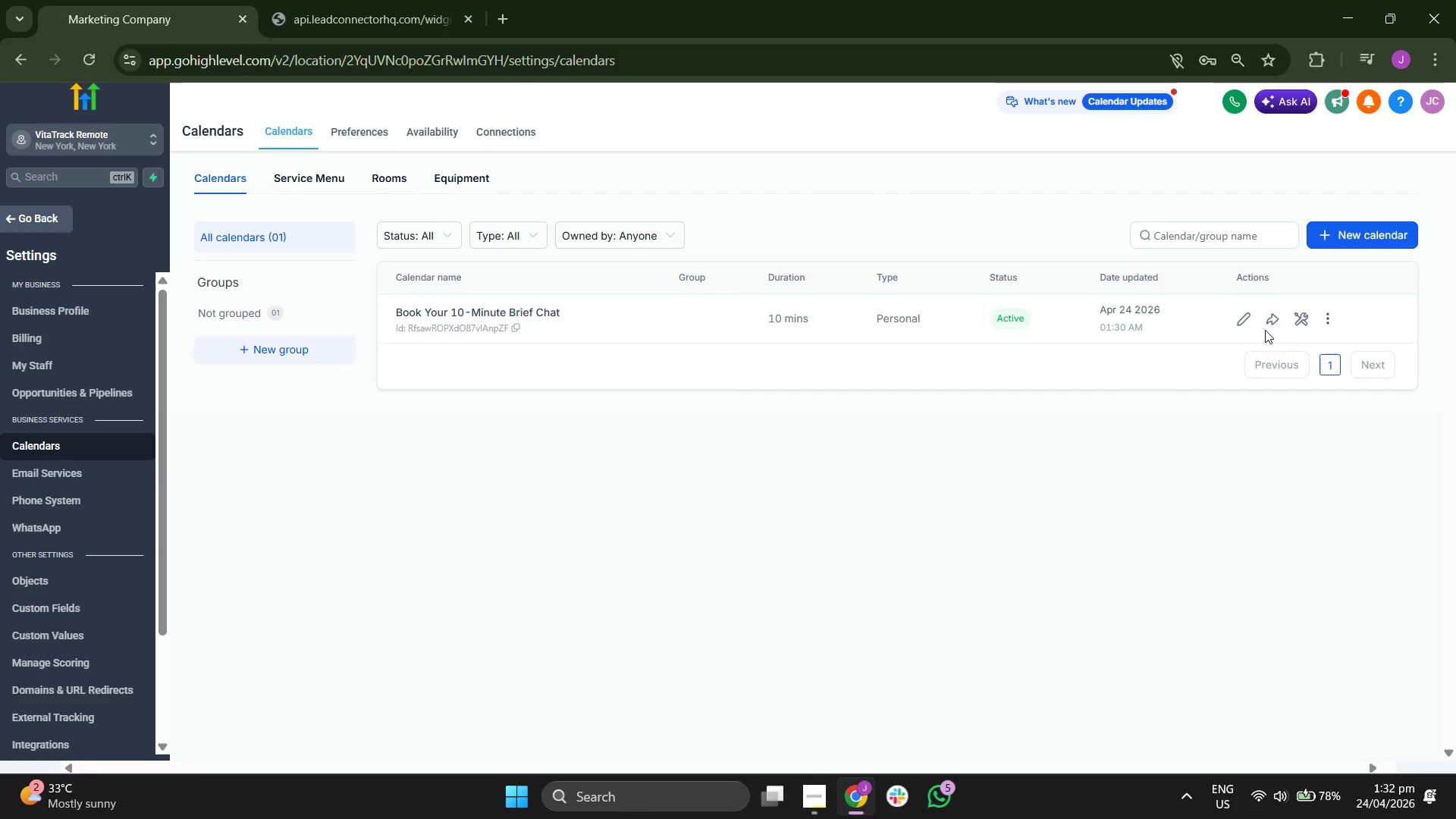 
left_click([1272, 317])
 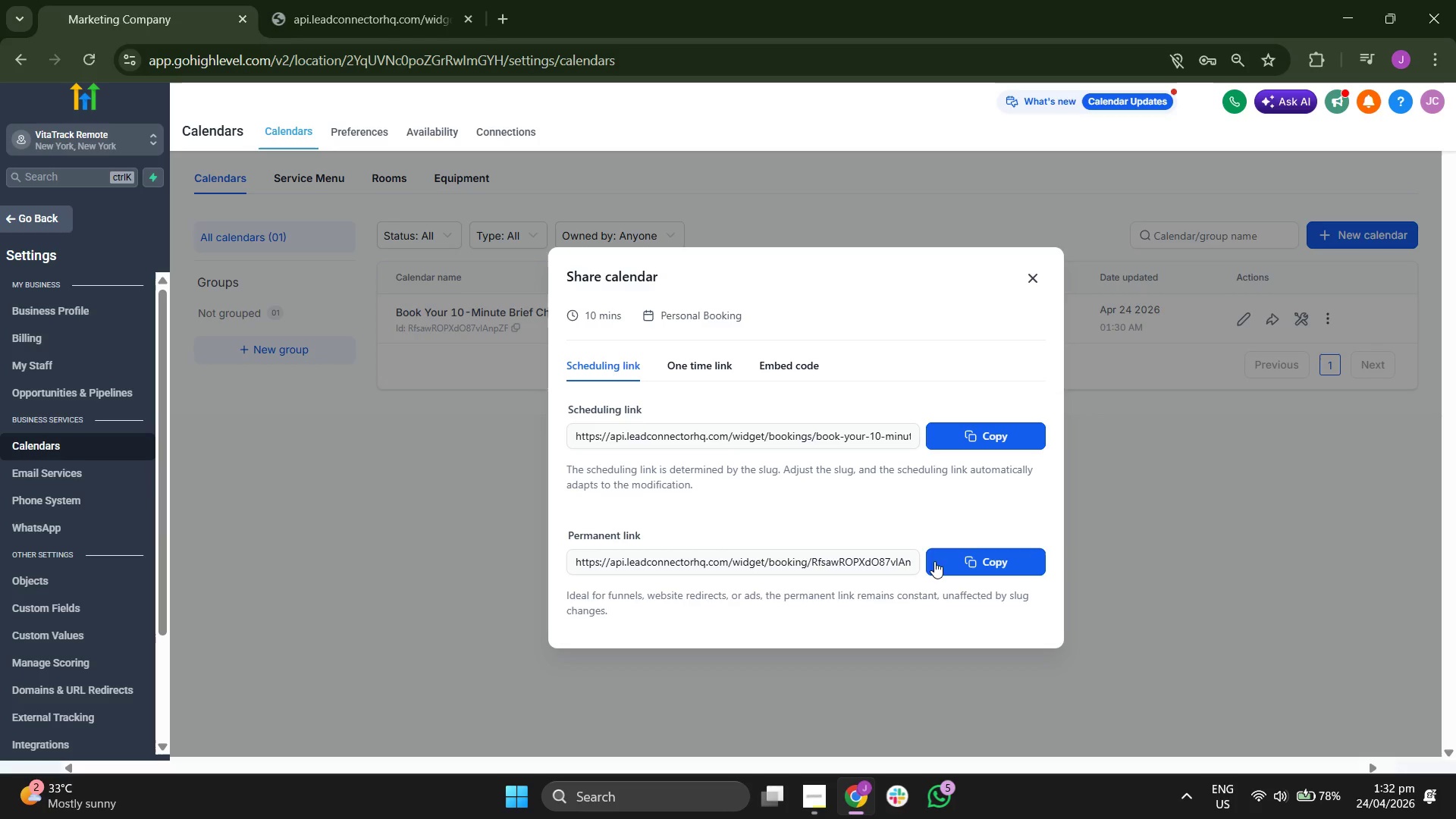 
left_click([965, 563])
 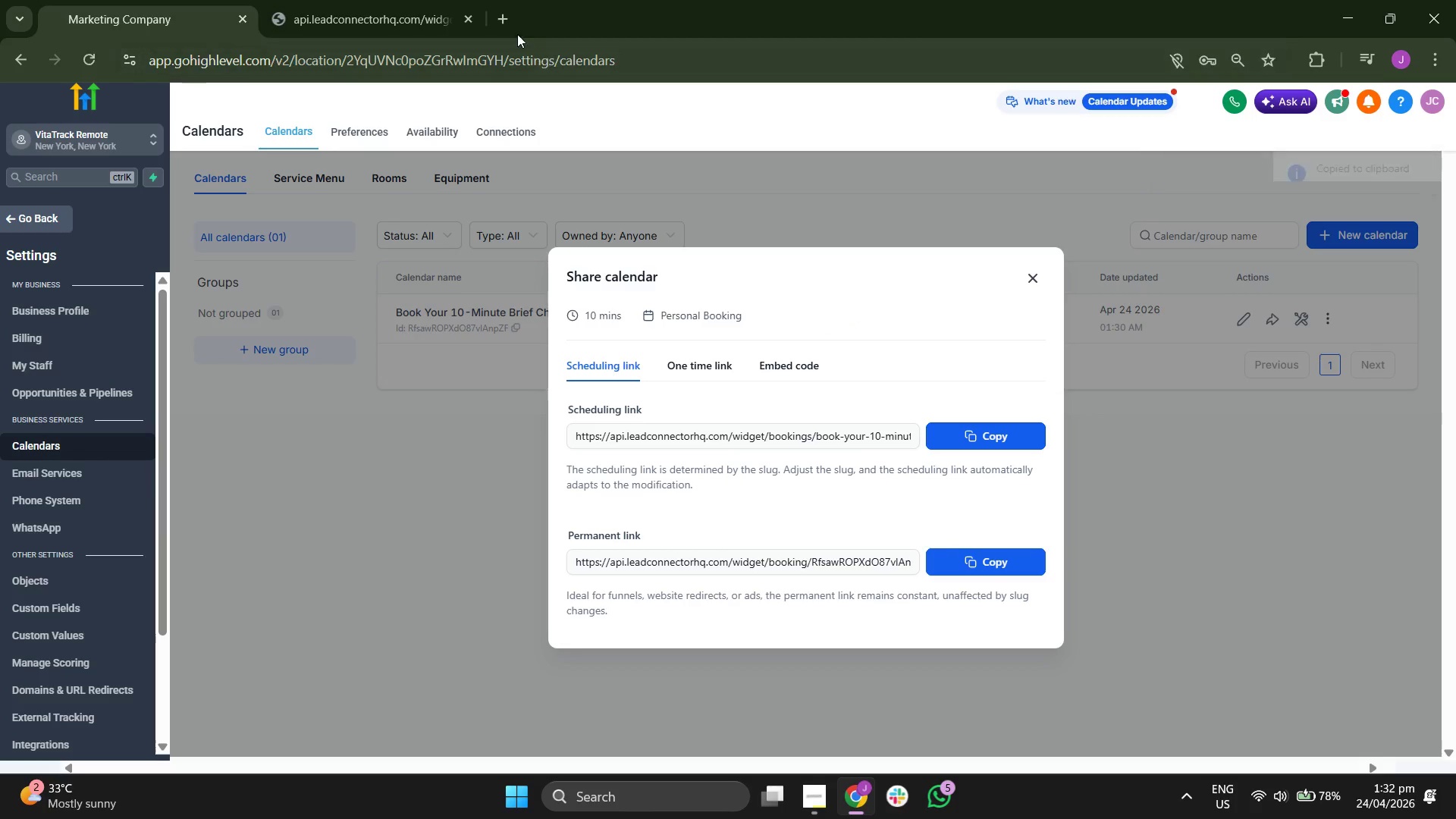 
left_click([504, 17])
 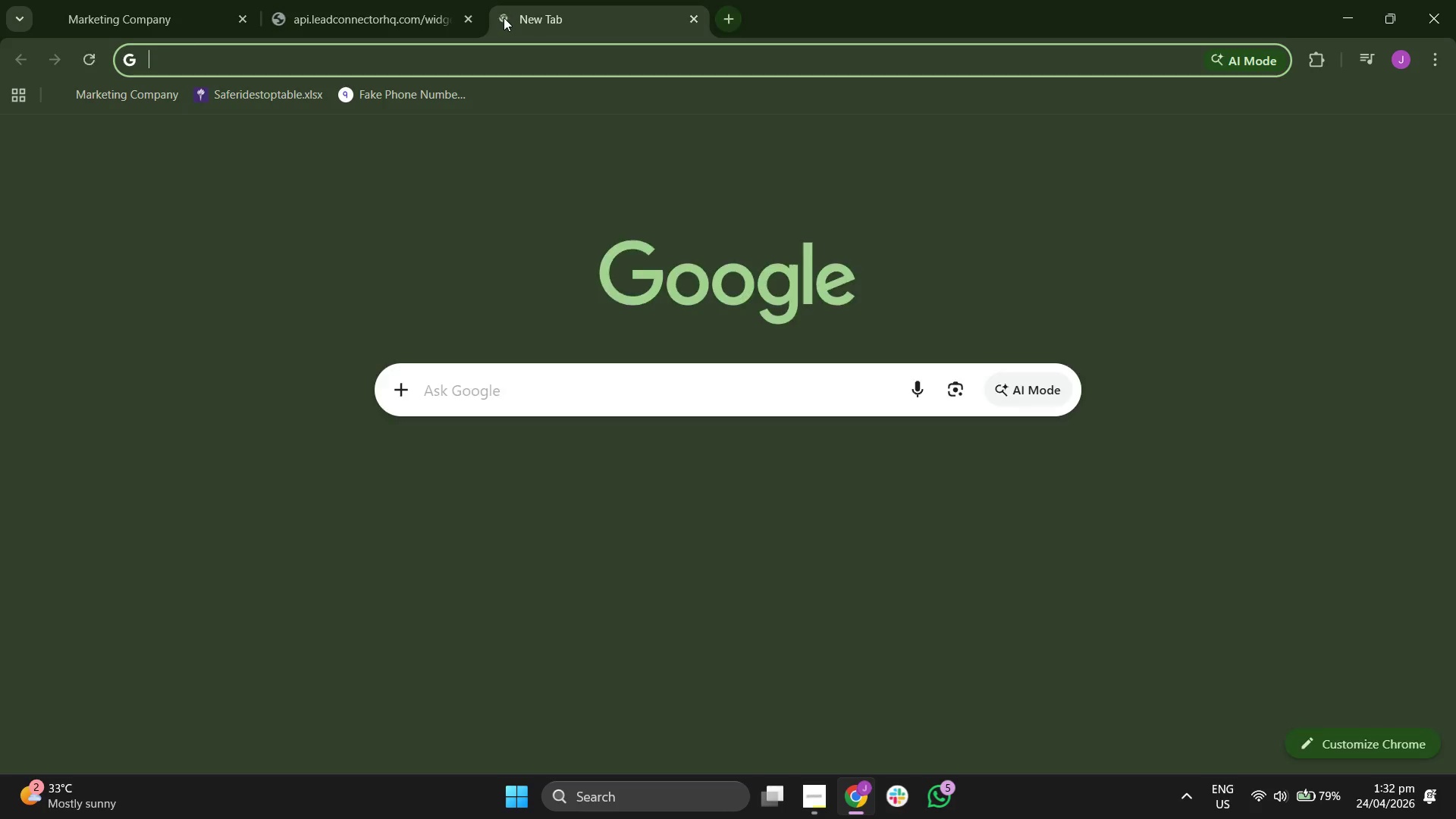 
key(Control+V)
 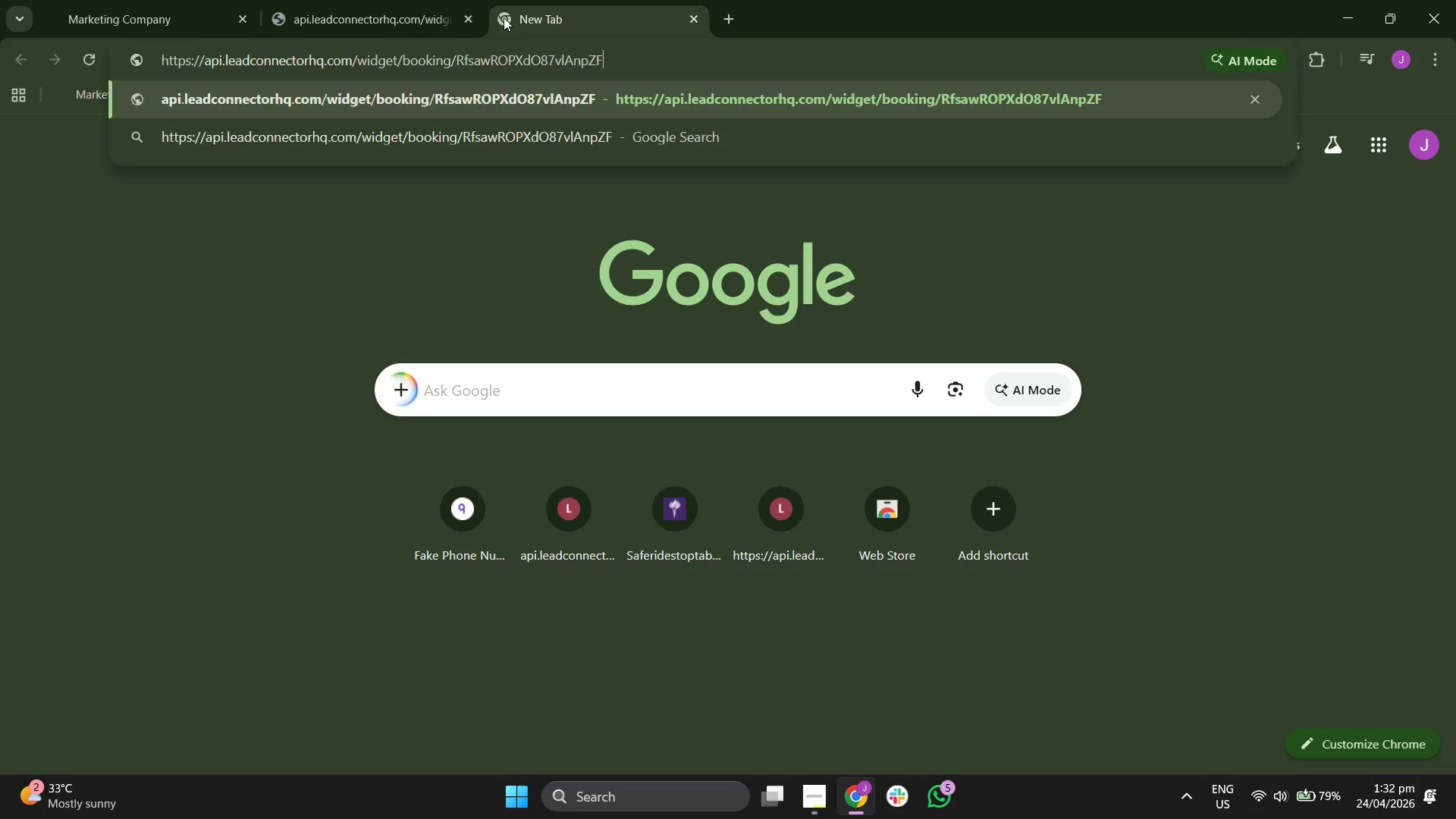 
key(Enter)
 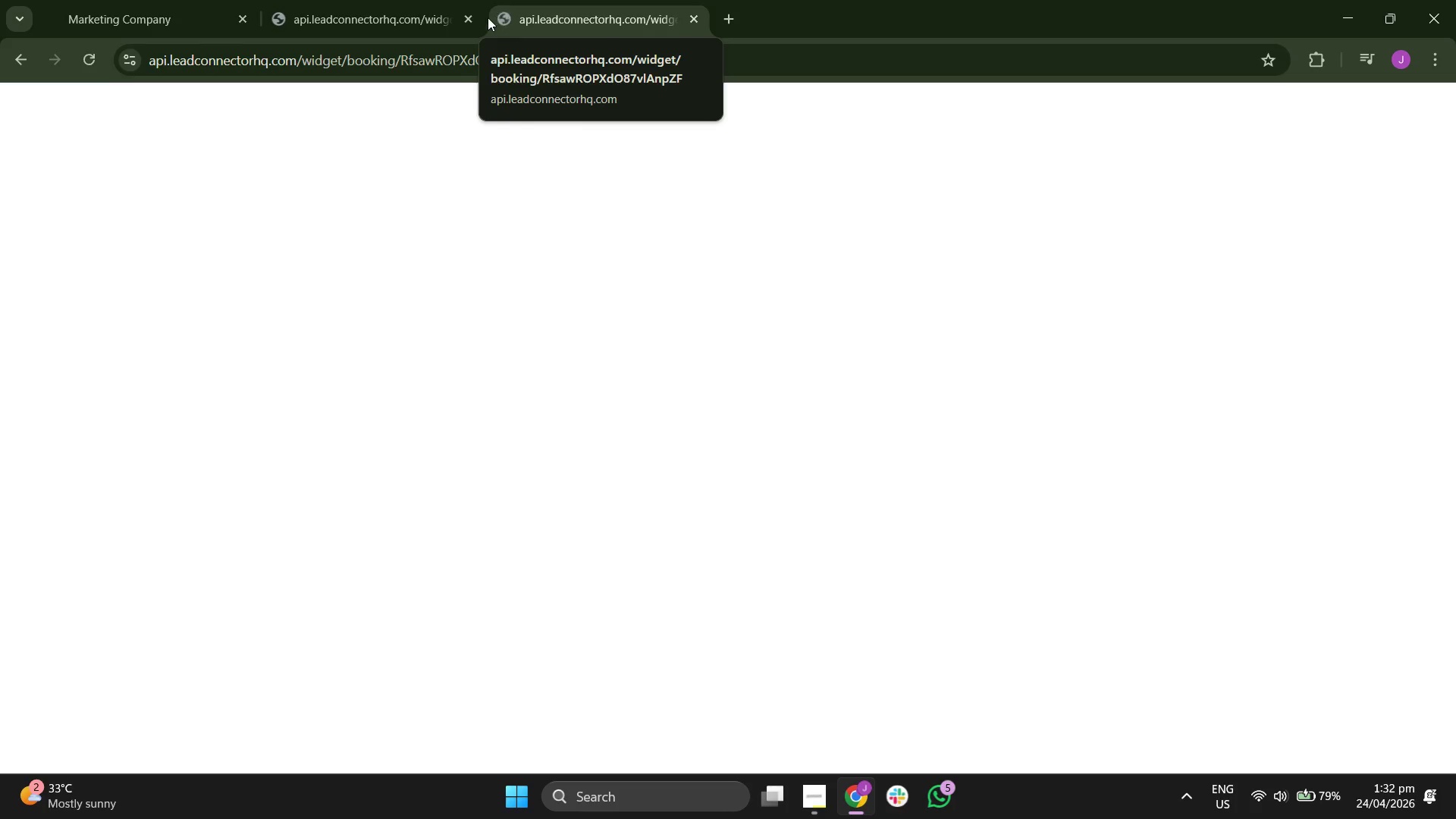 
left_click([466, 20])
 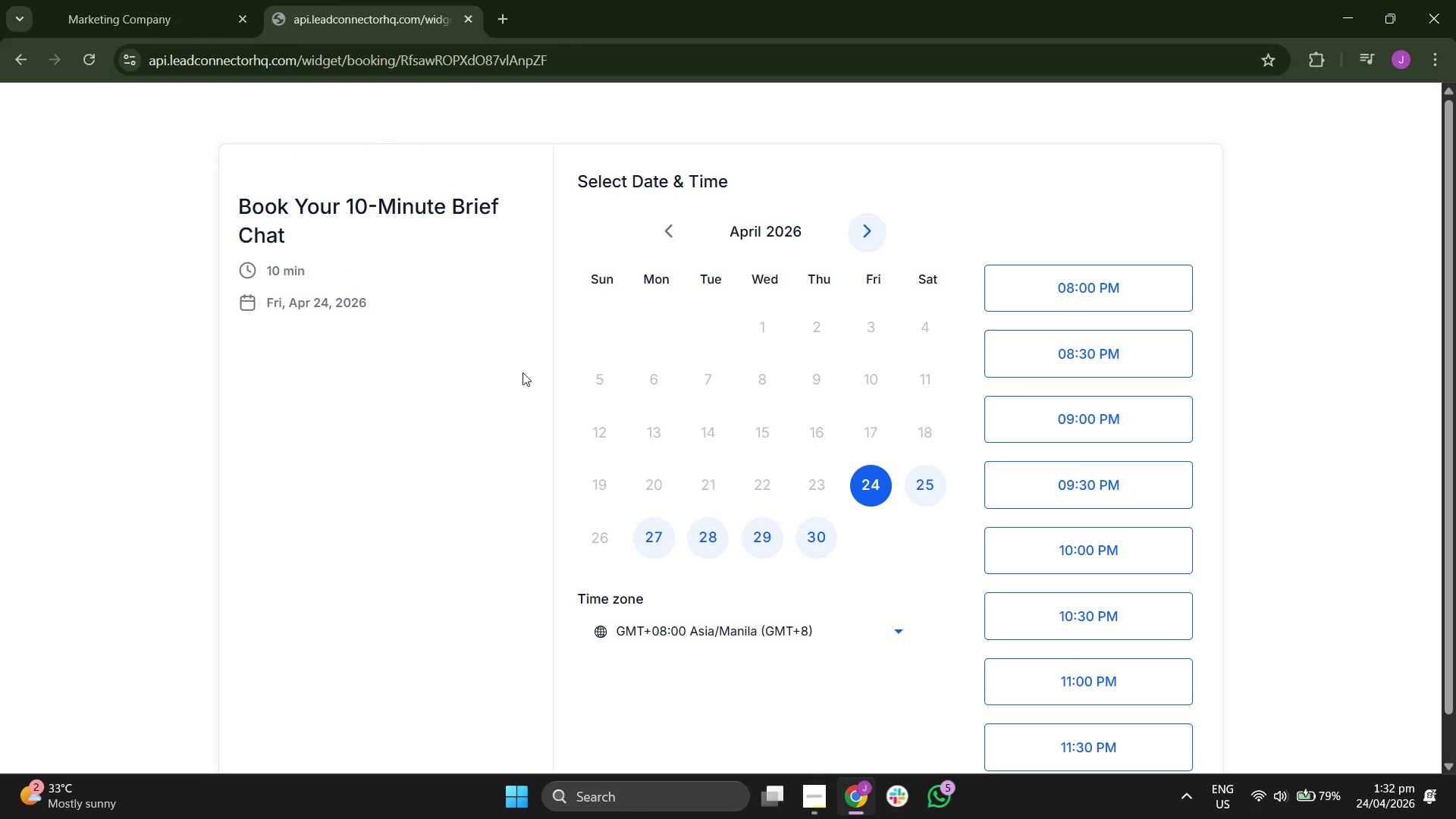 
scroll: coordinate [1163, 438], scroll_direction: down, amount: 3.0
 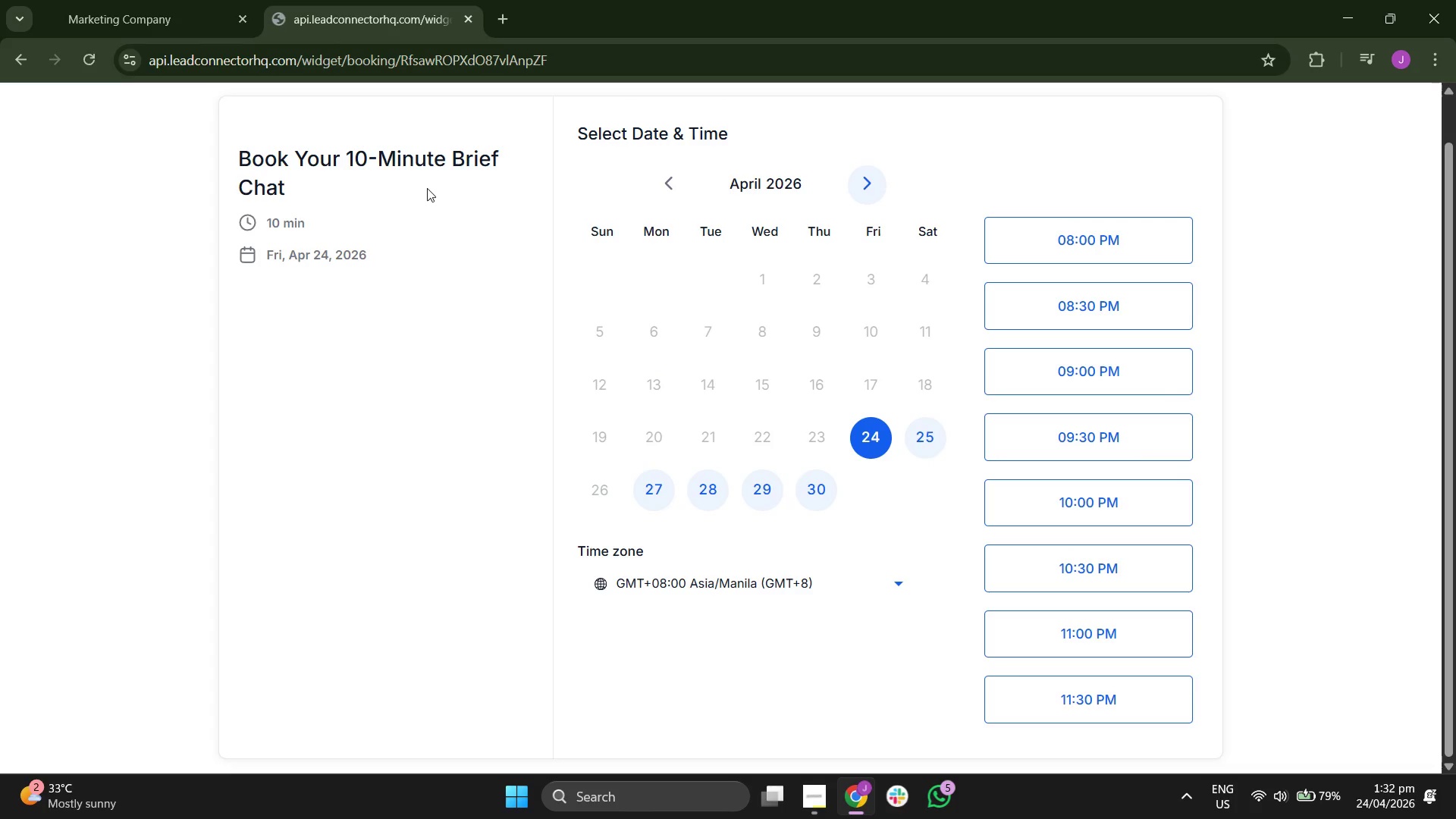 
double_click([428, 168])
 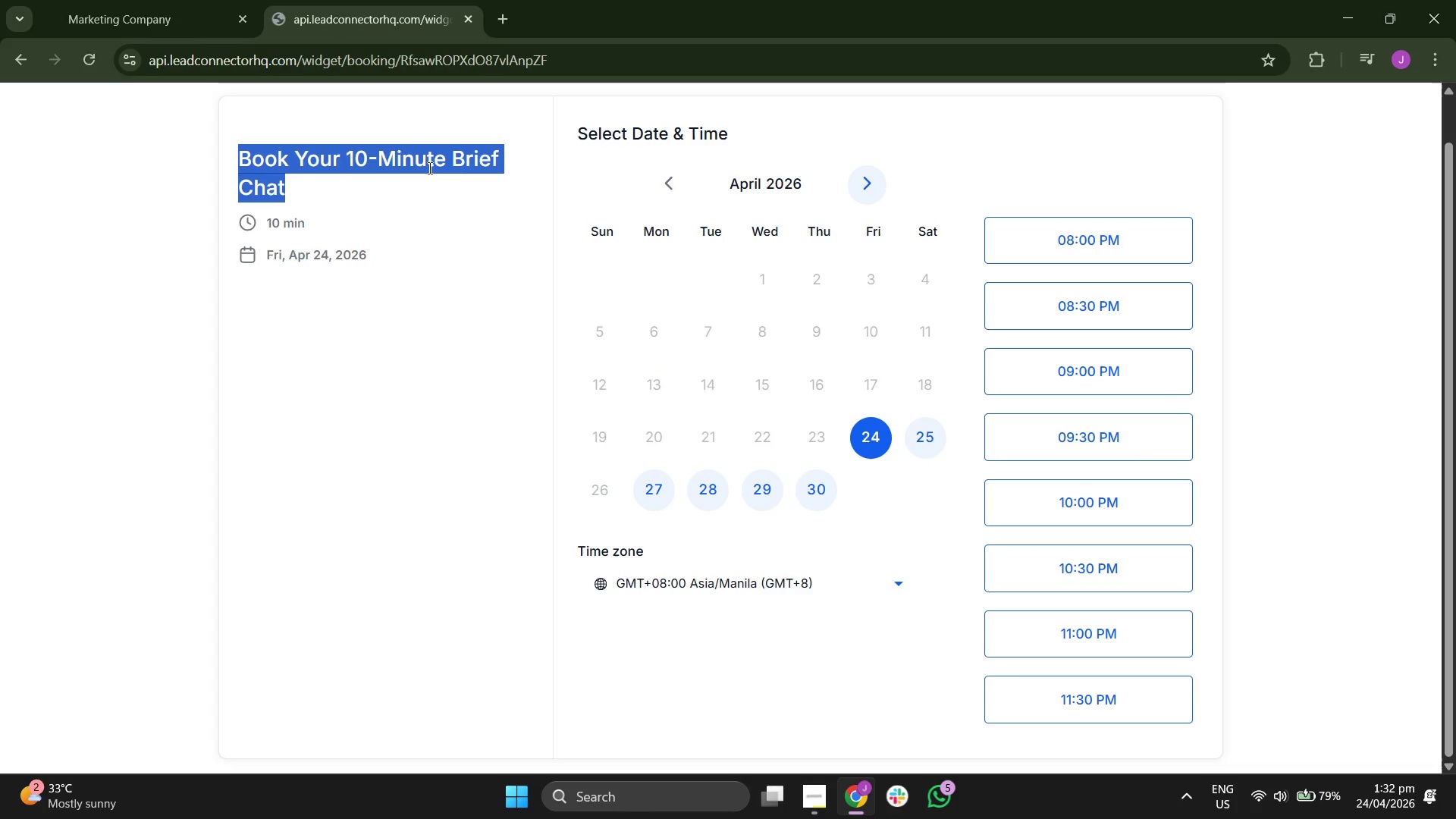 
triple_click([428, 168])
 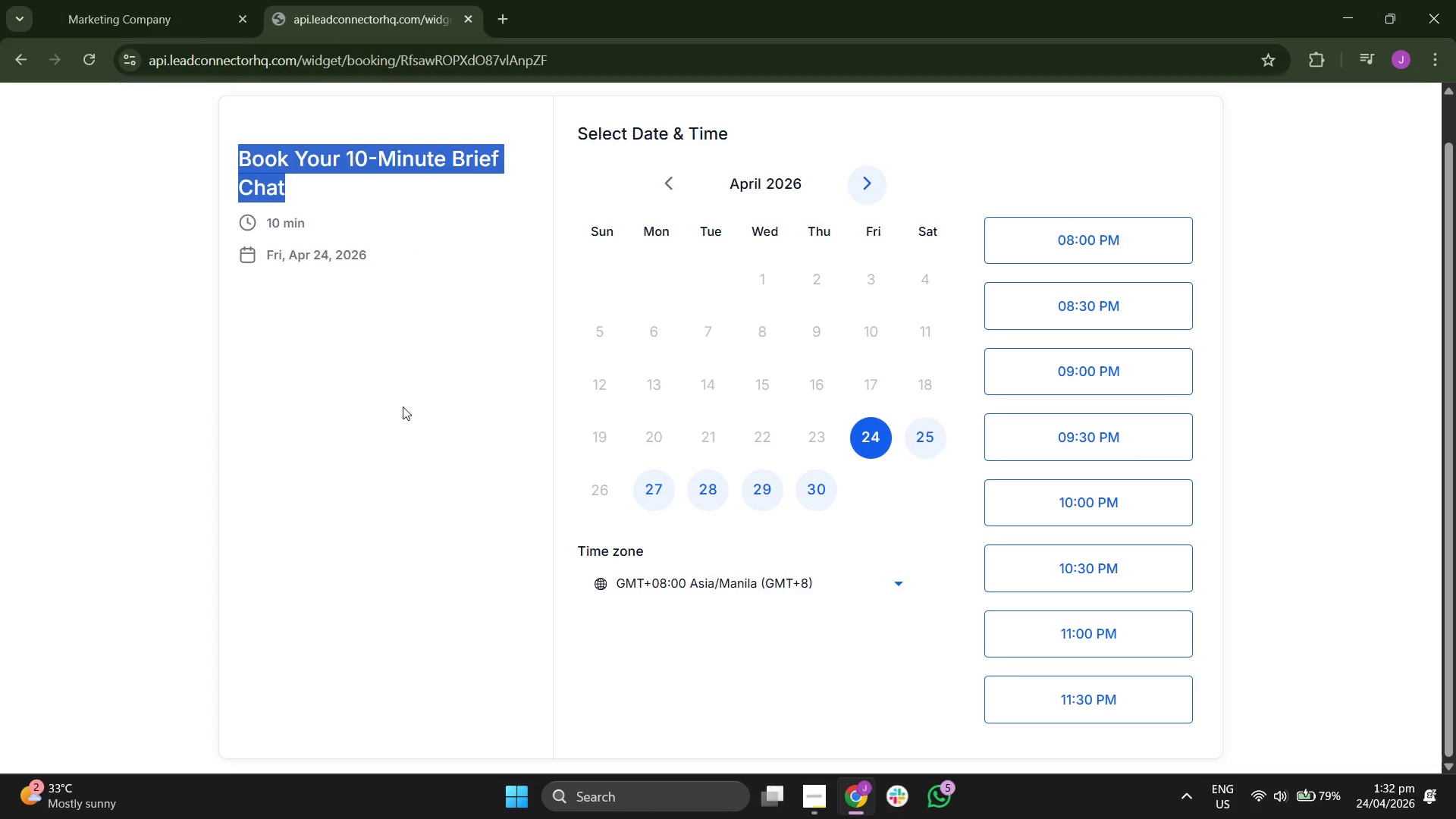 
triple_click([403, 406])
 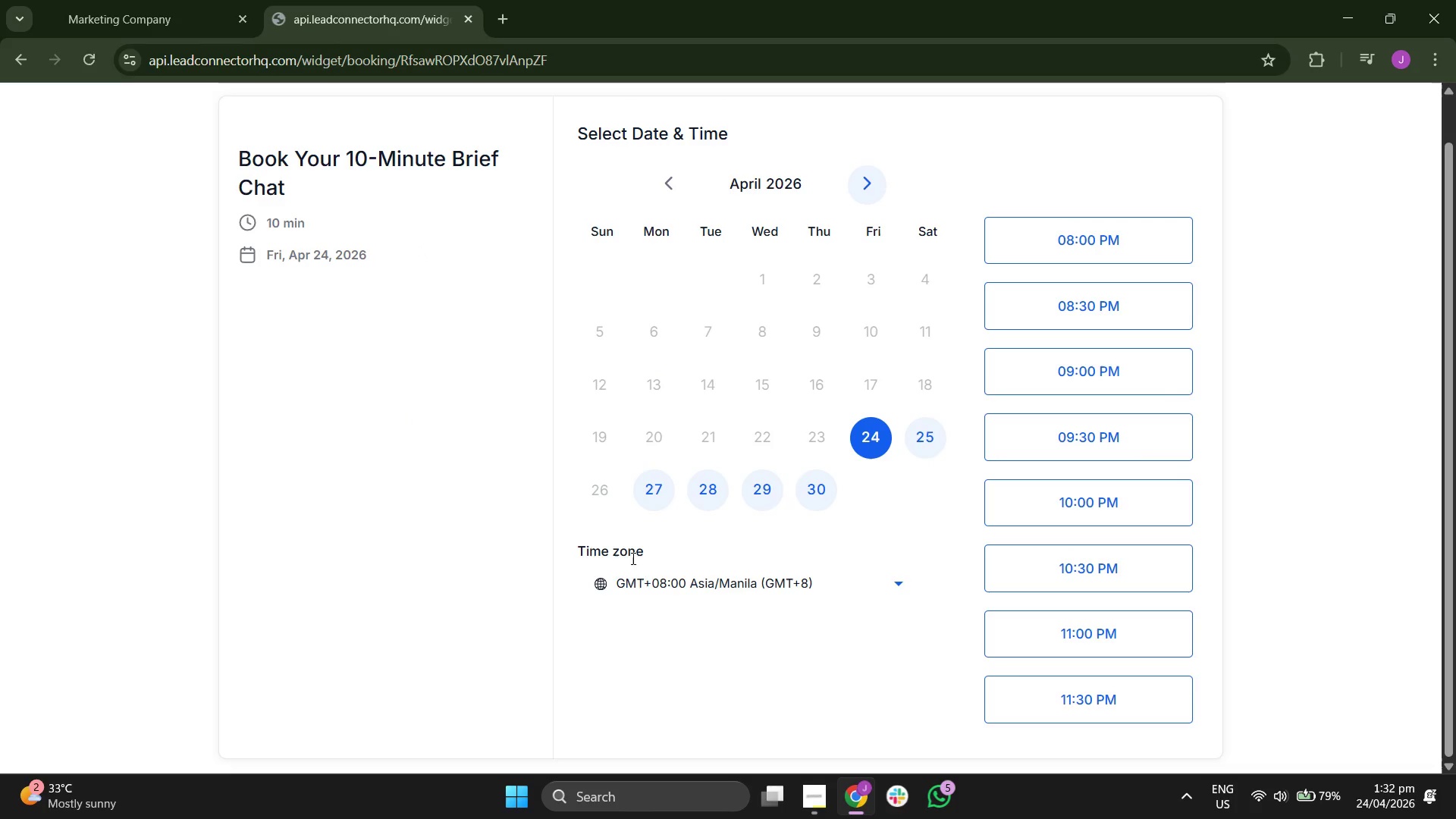 
left_click([679, 586])
 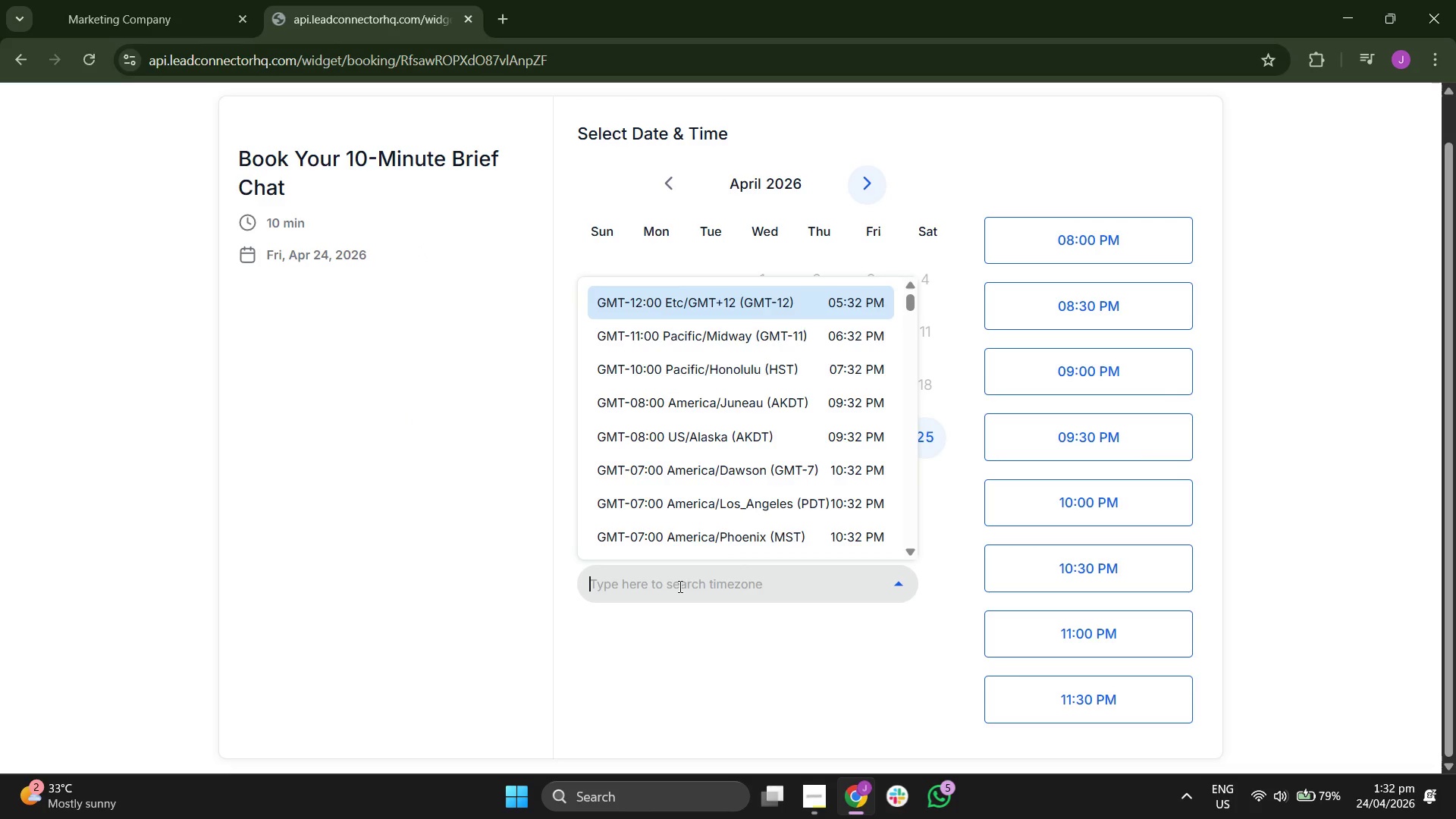 
type(be)
key(Backspace)
key(Backspace)
type(ne)
 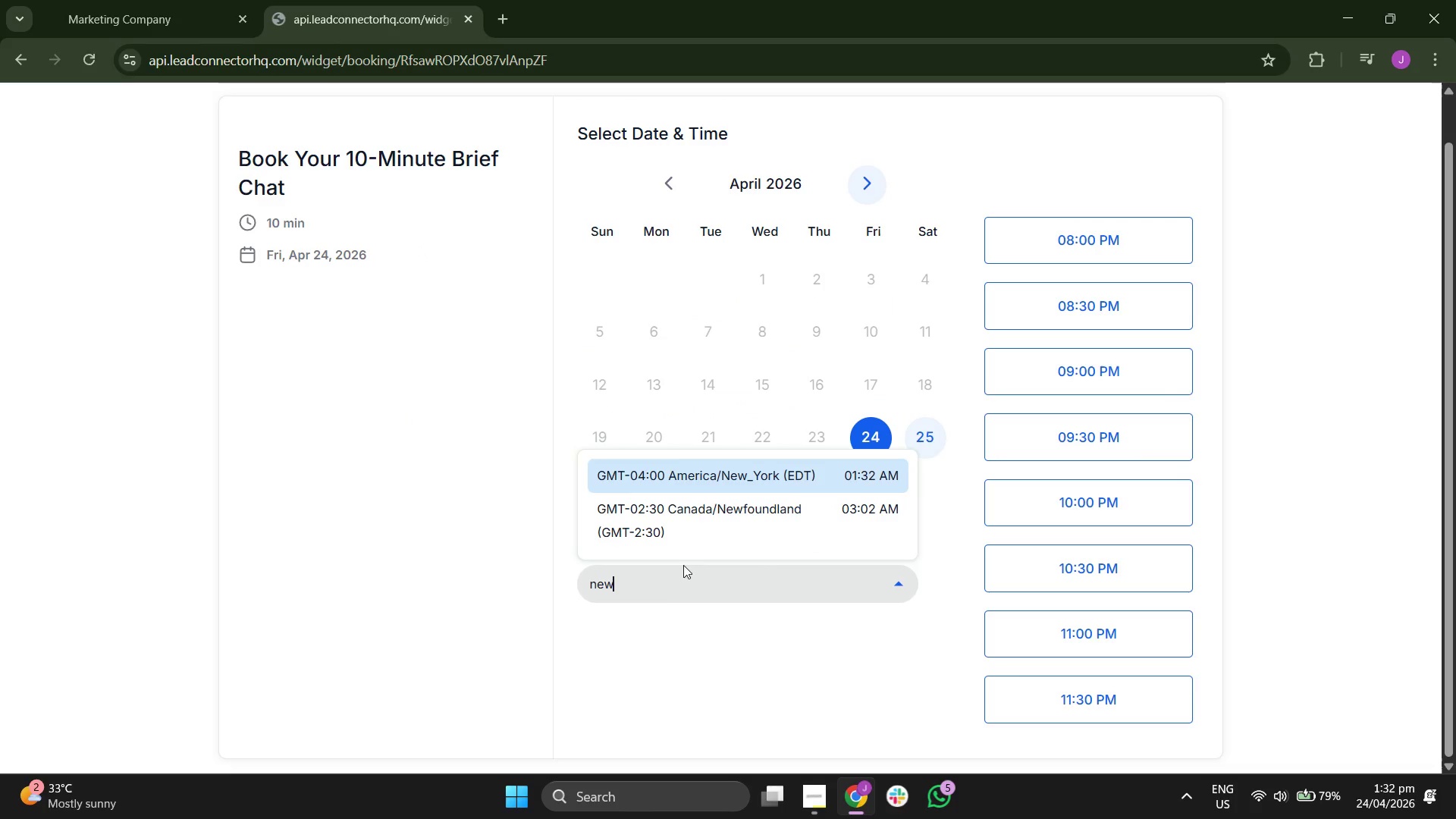 
key(W)
 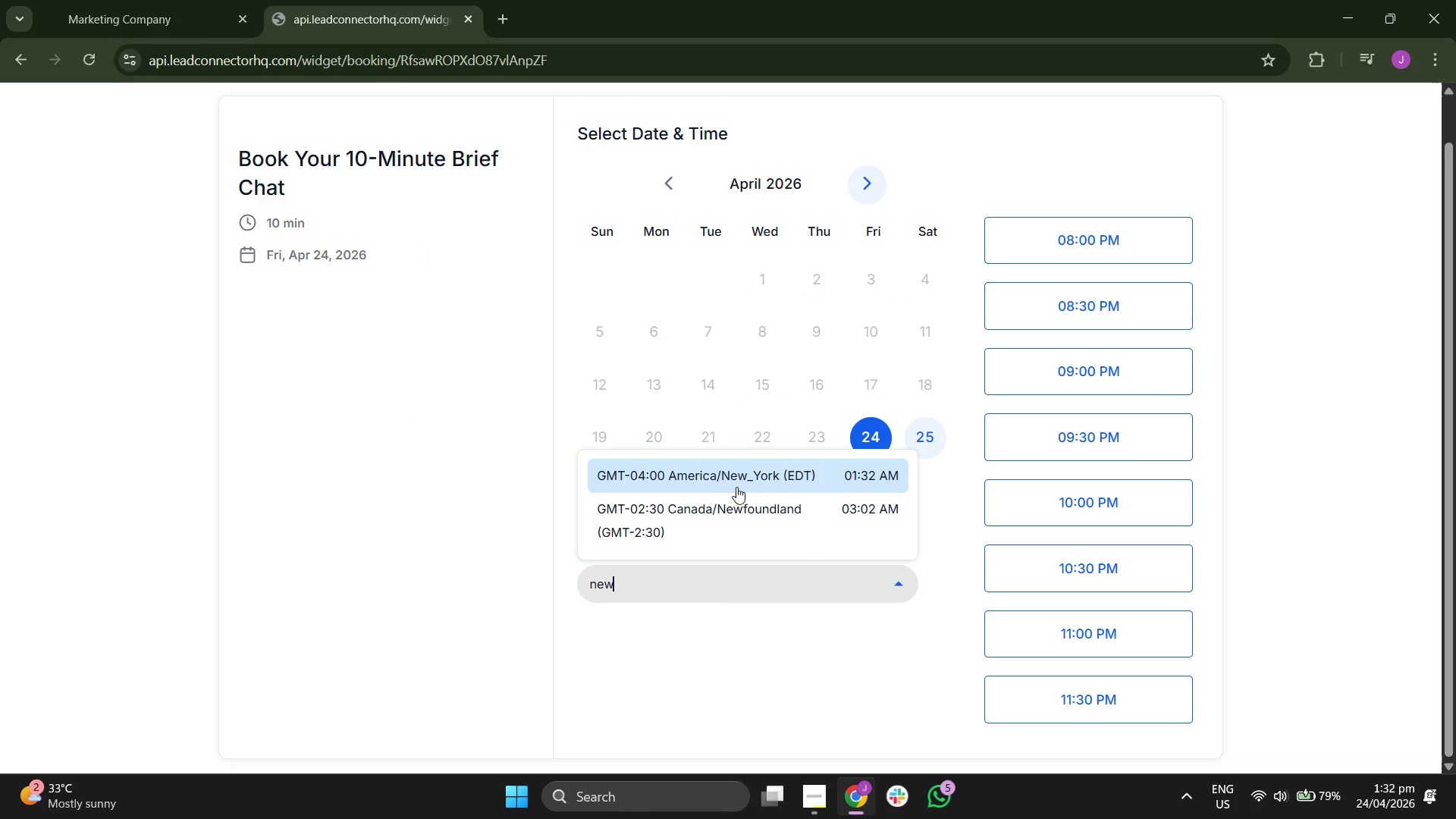 
left_click([740, 486])
 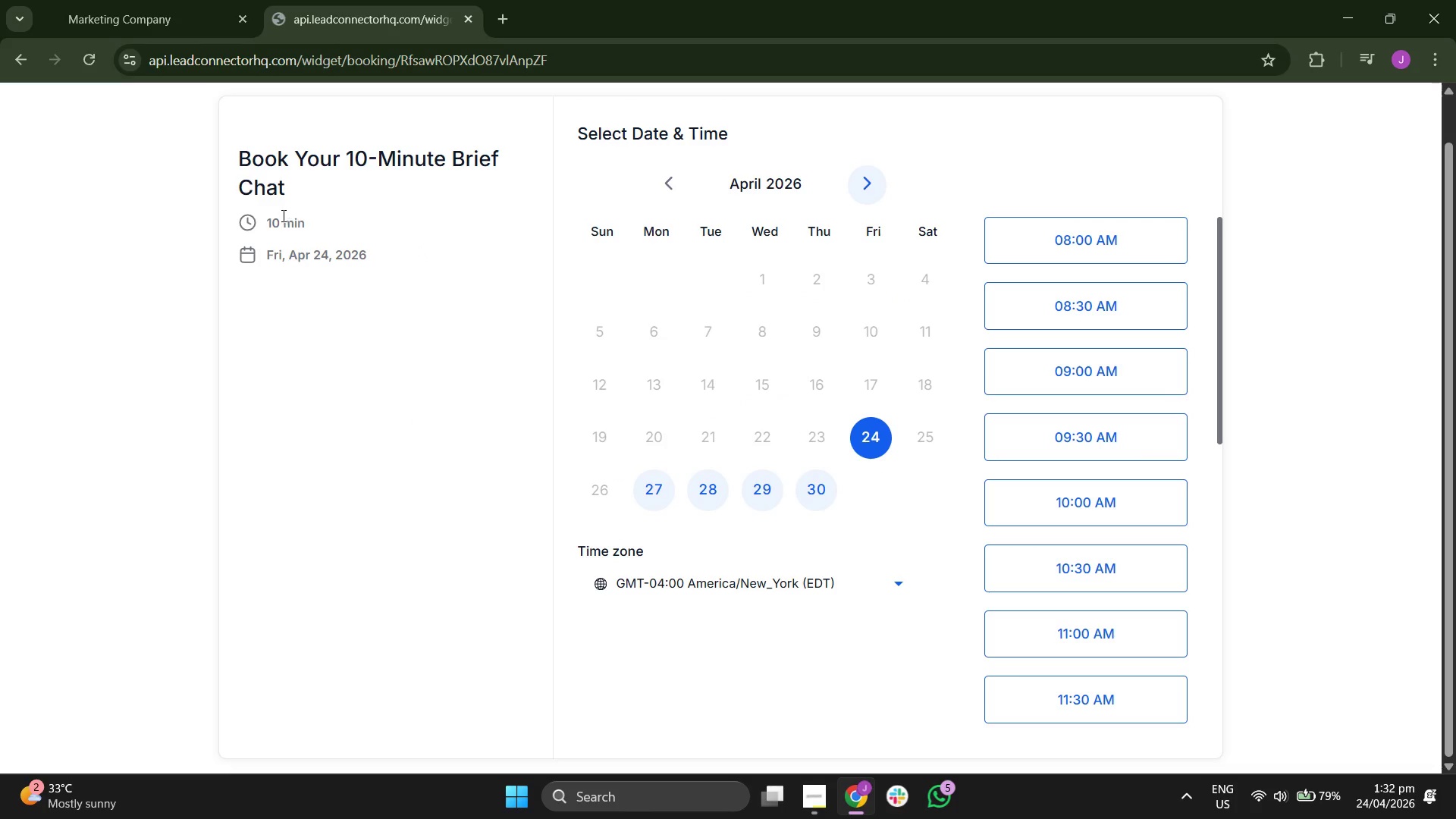 
double_click([285, 224])
 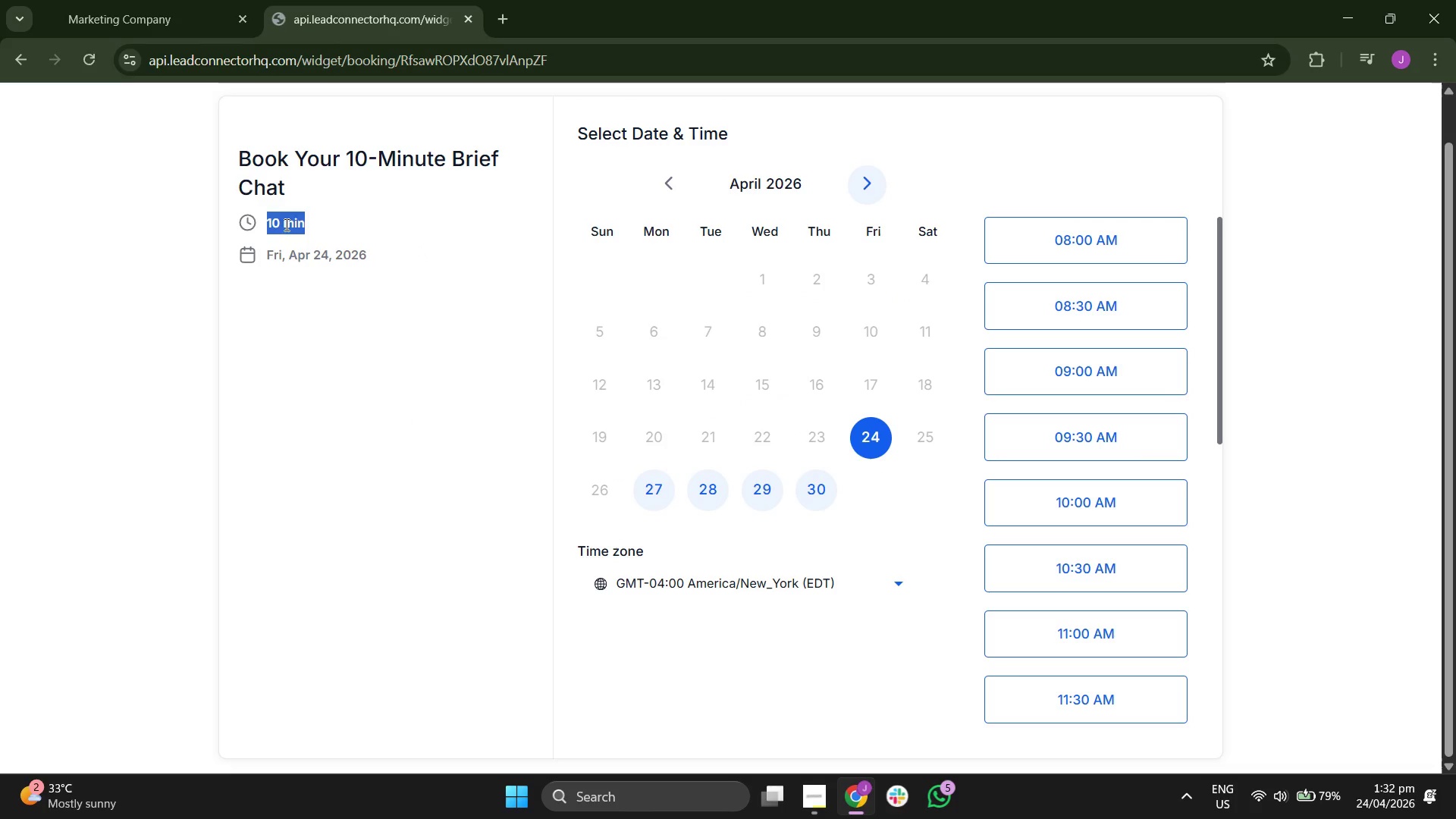 
triple_click([285, 224])
 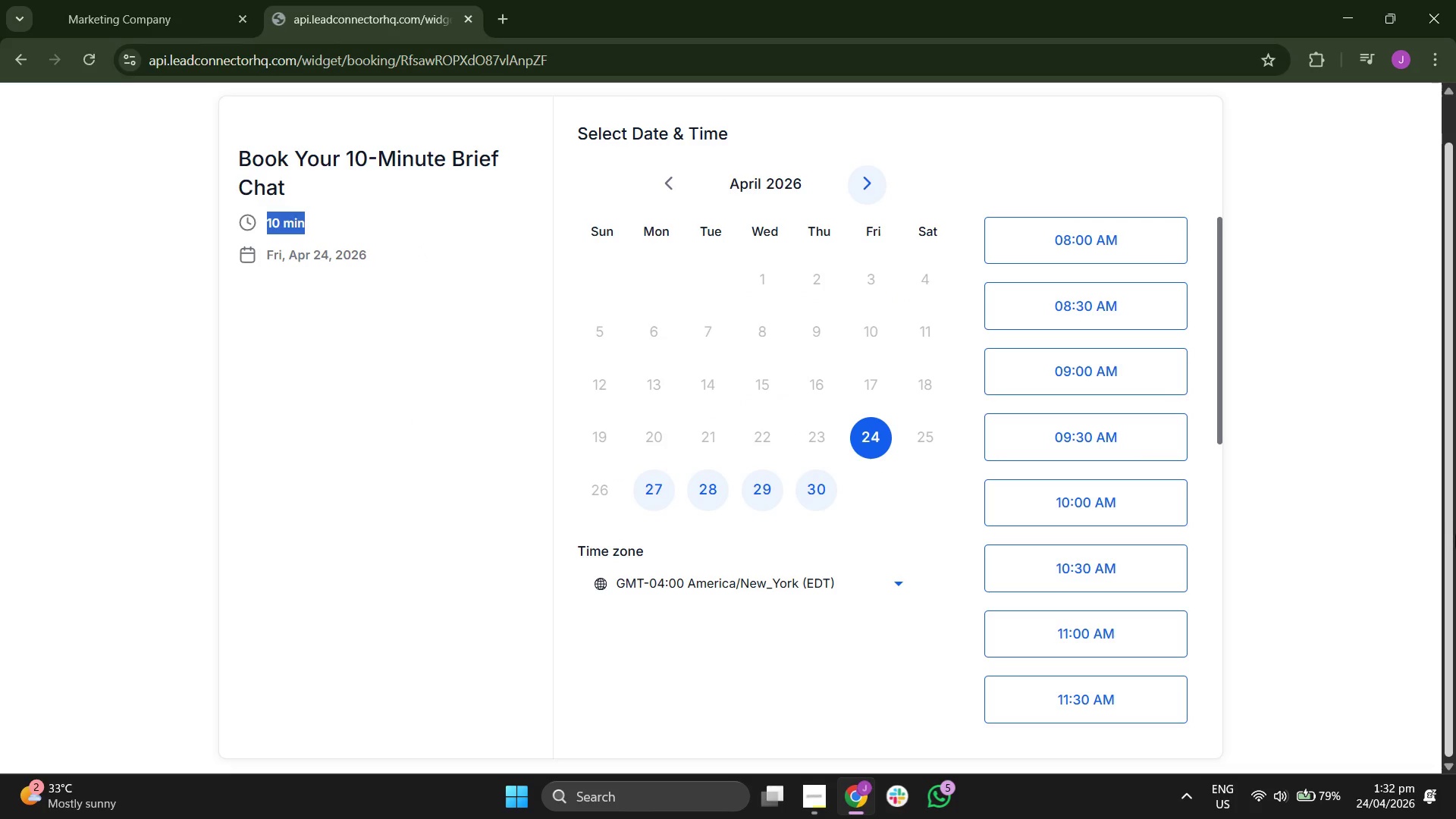 
left_click([1455, 535])
 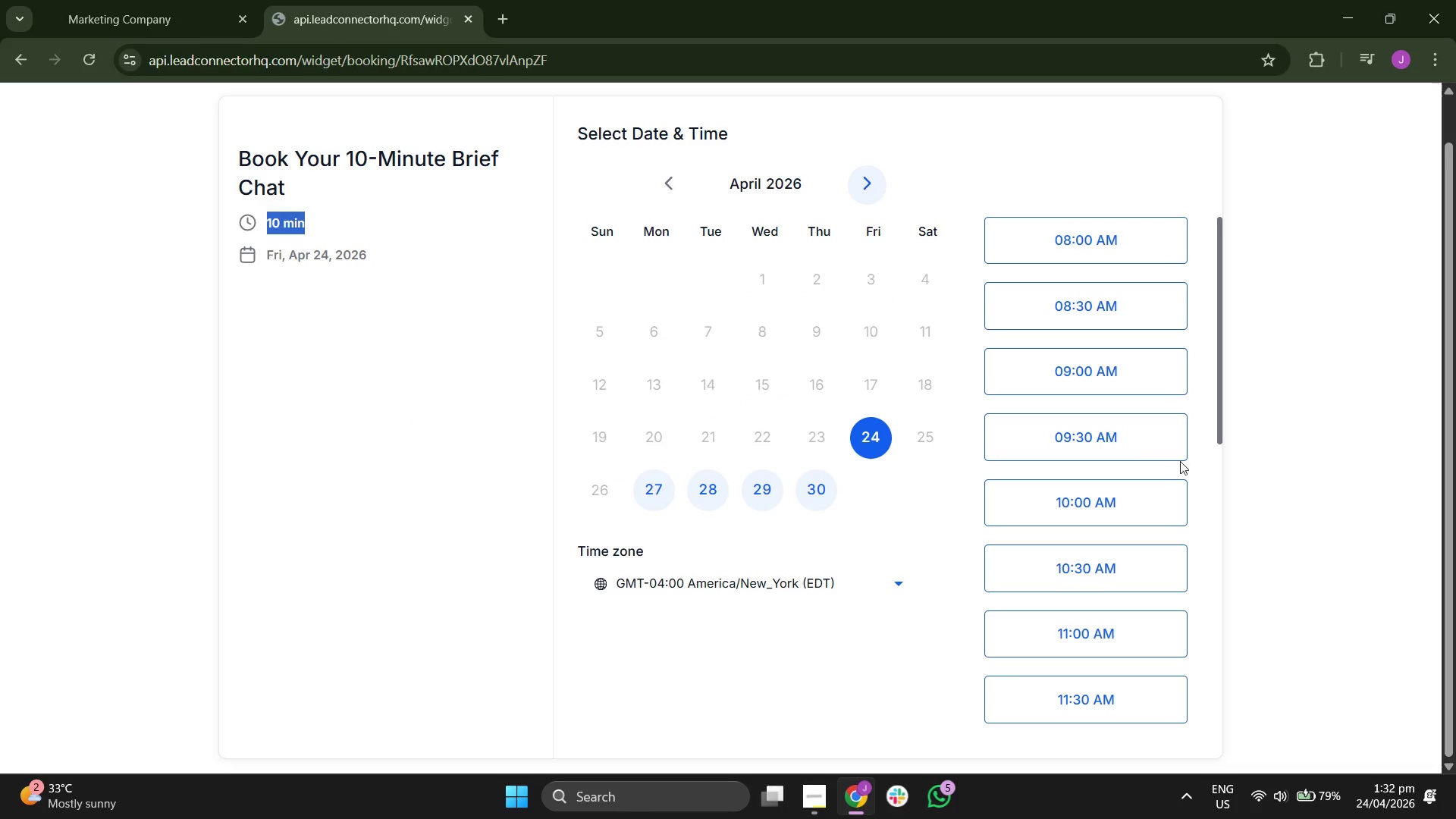 
scroll: coordinate [1142, 457], scroll_direction: down, amount: 1.0
 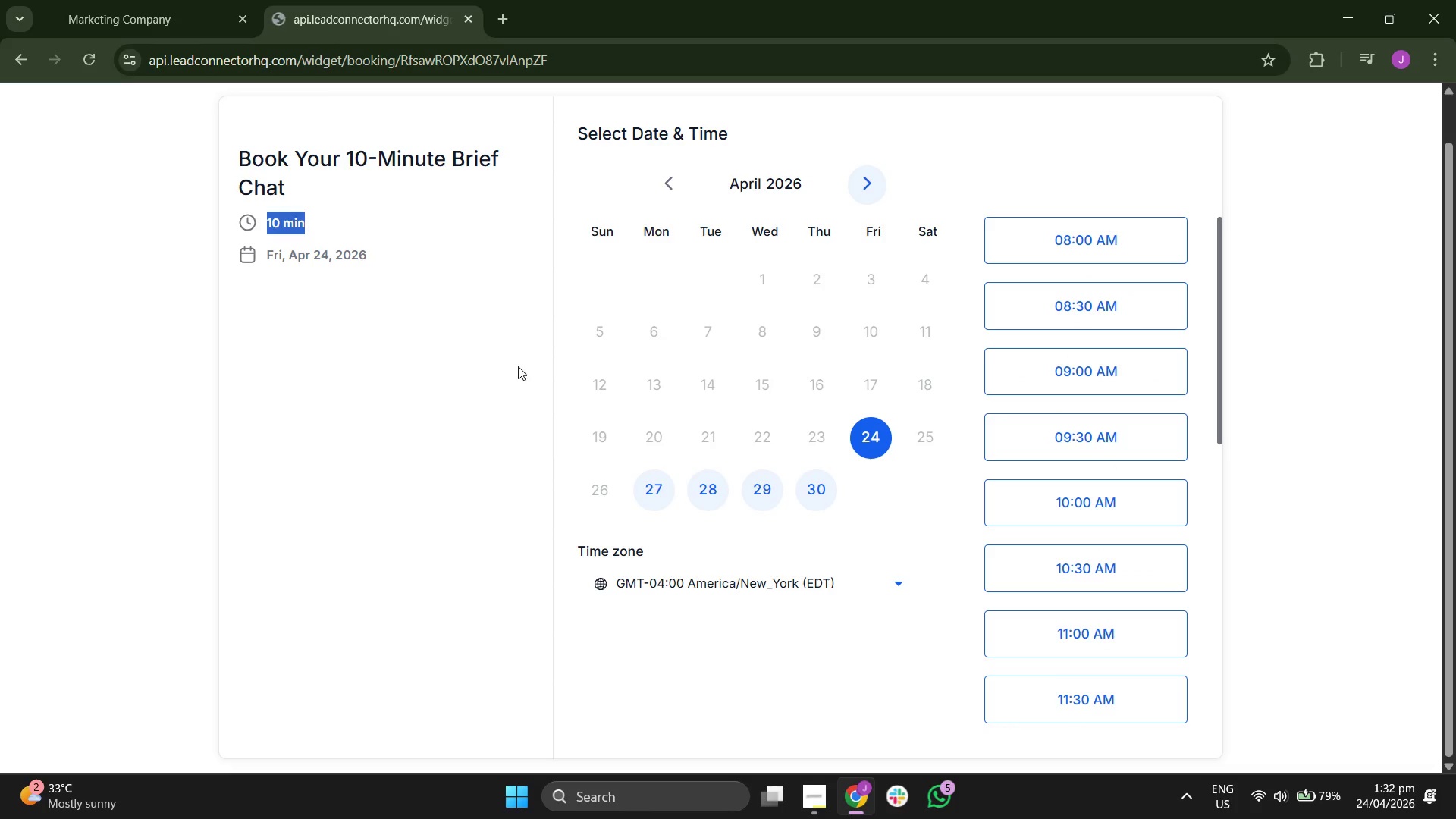 
left_click([478, 362])
 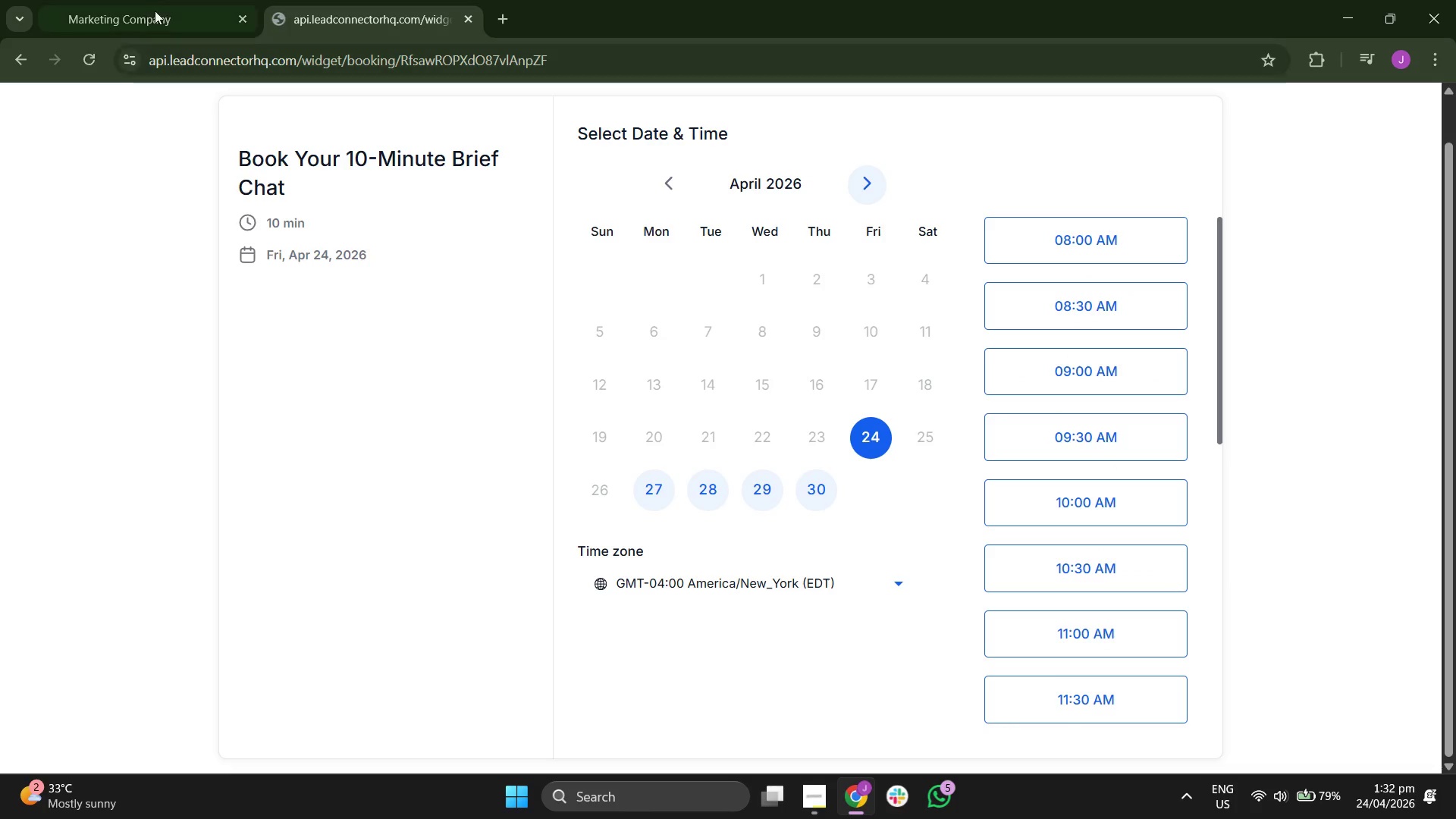 
left_click([138, 0])
 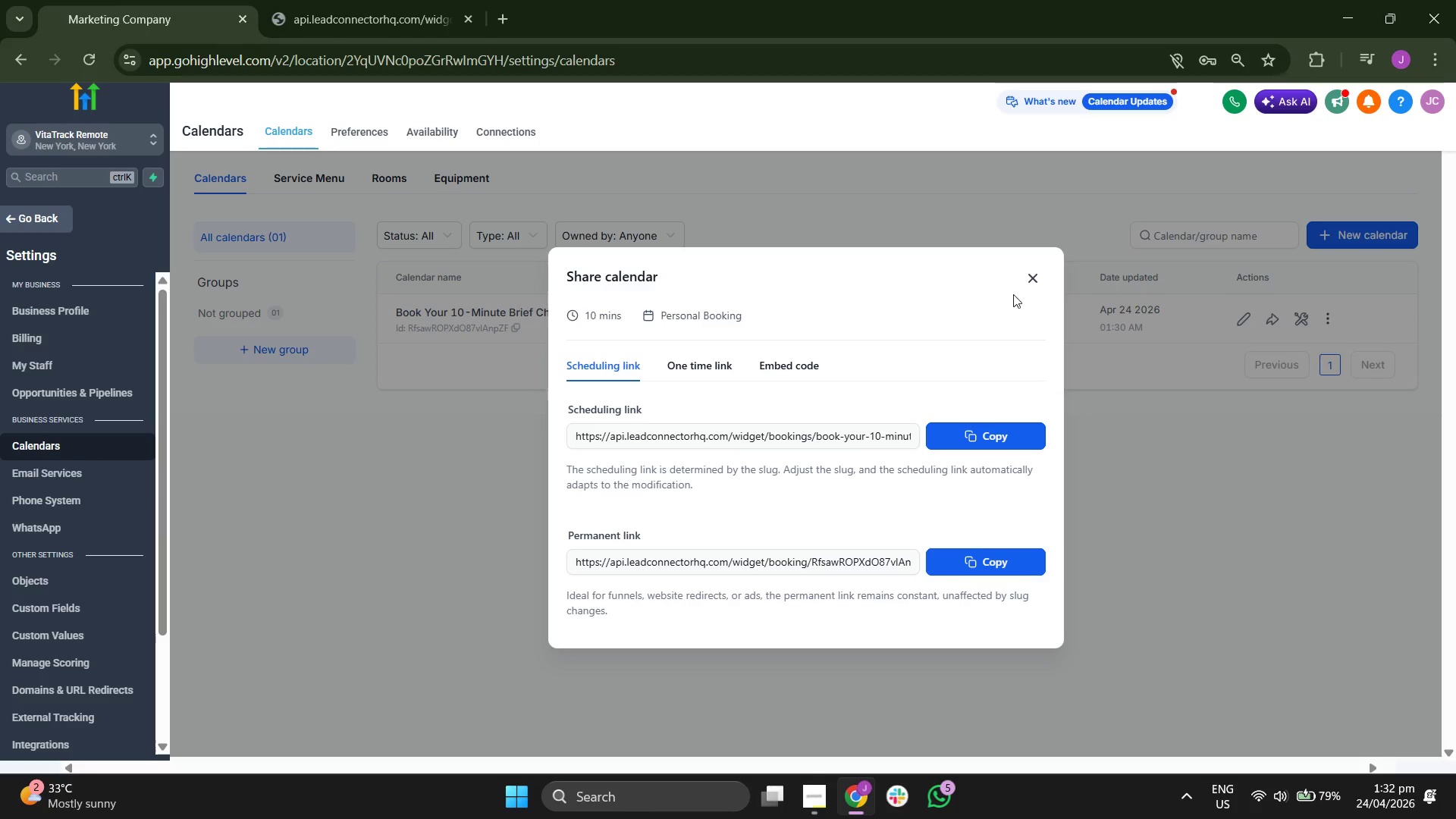 
left_click([1034, 279])
 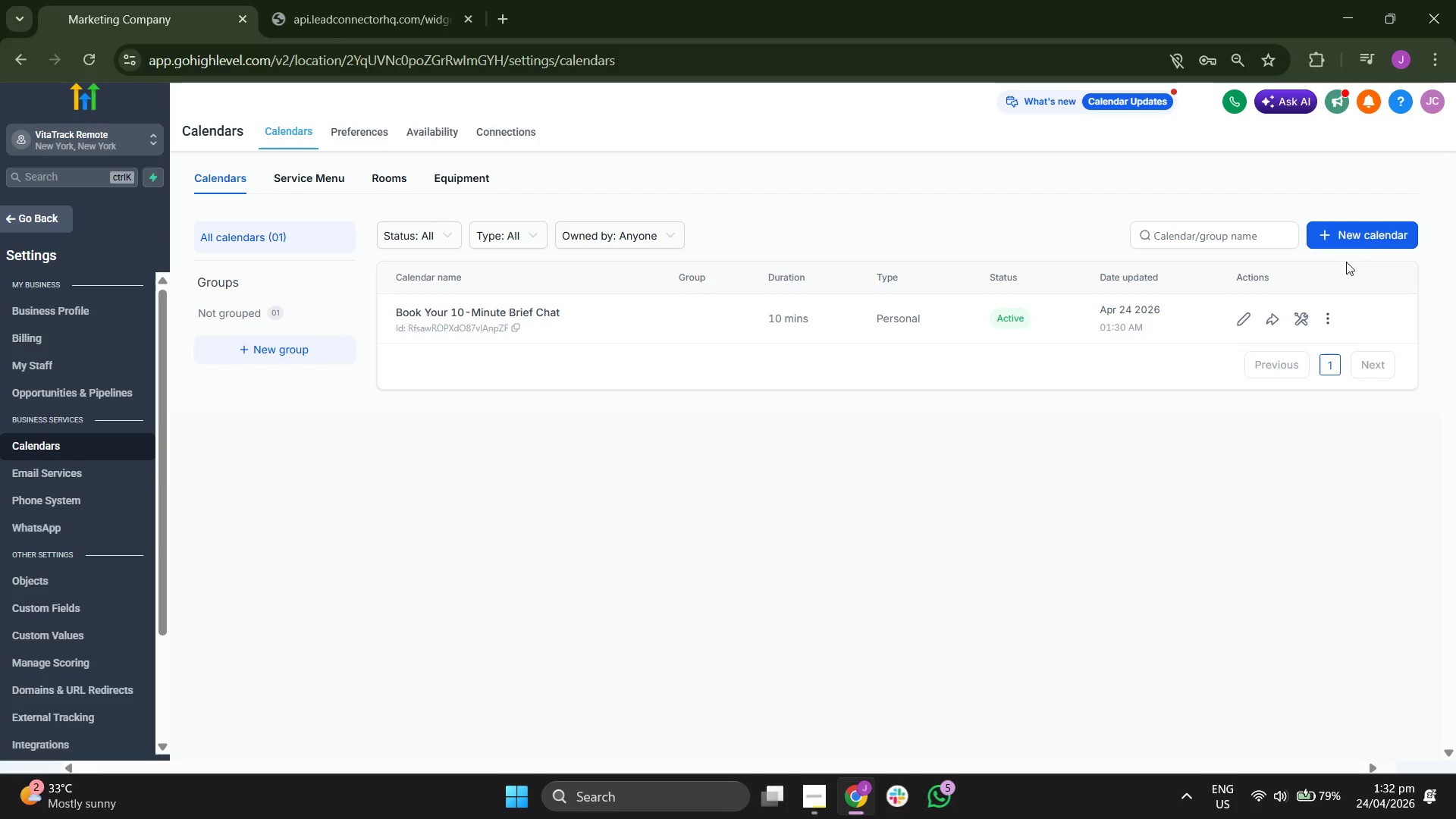 
left_click([1371, 241])
 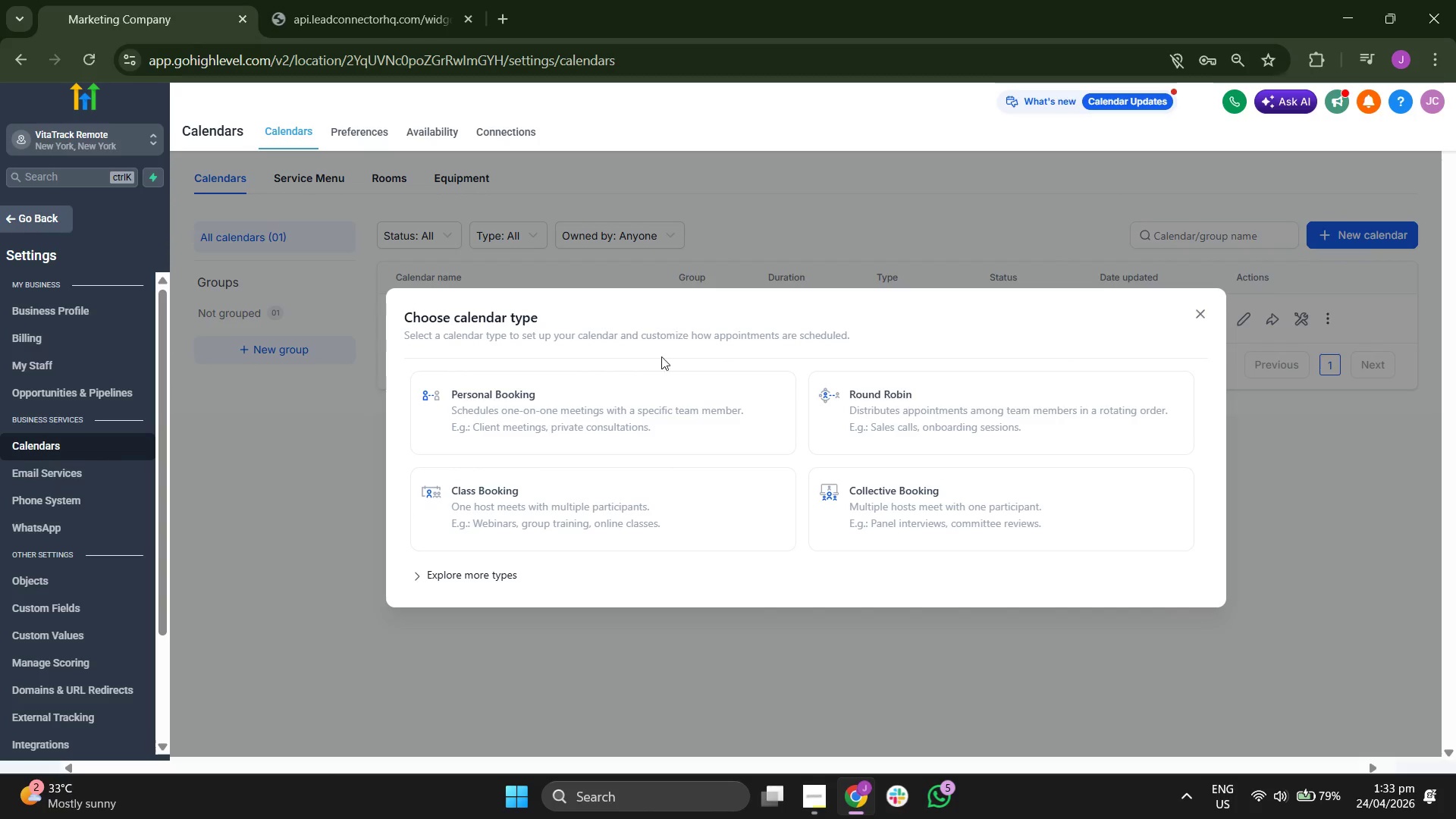 
left_click([582, 420])
 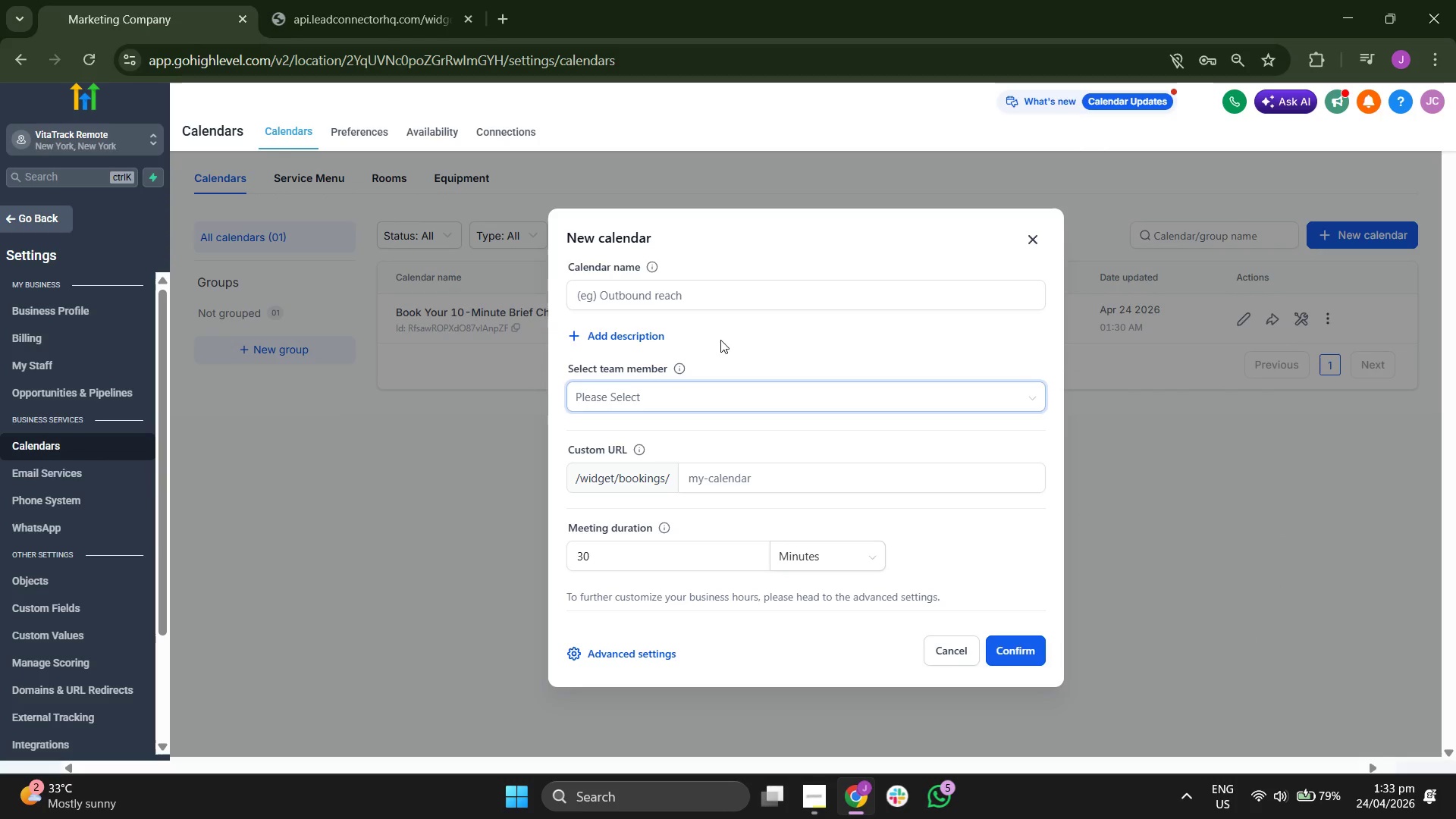 
left_click([752, 297])
 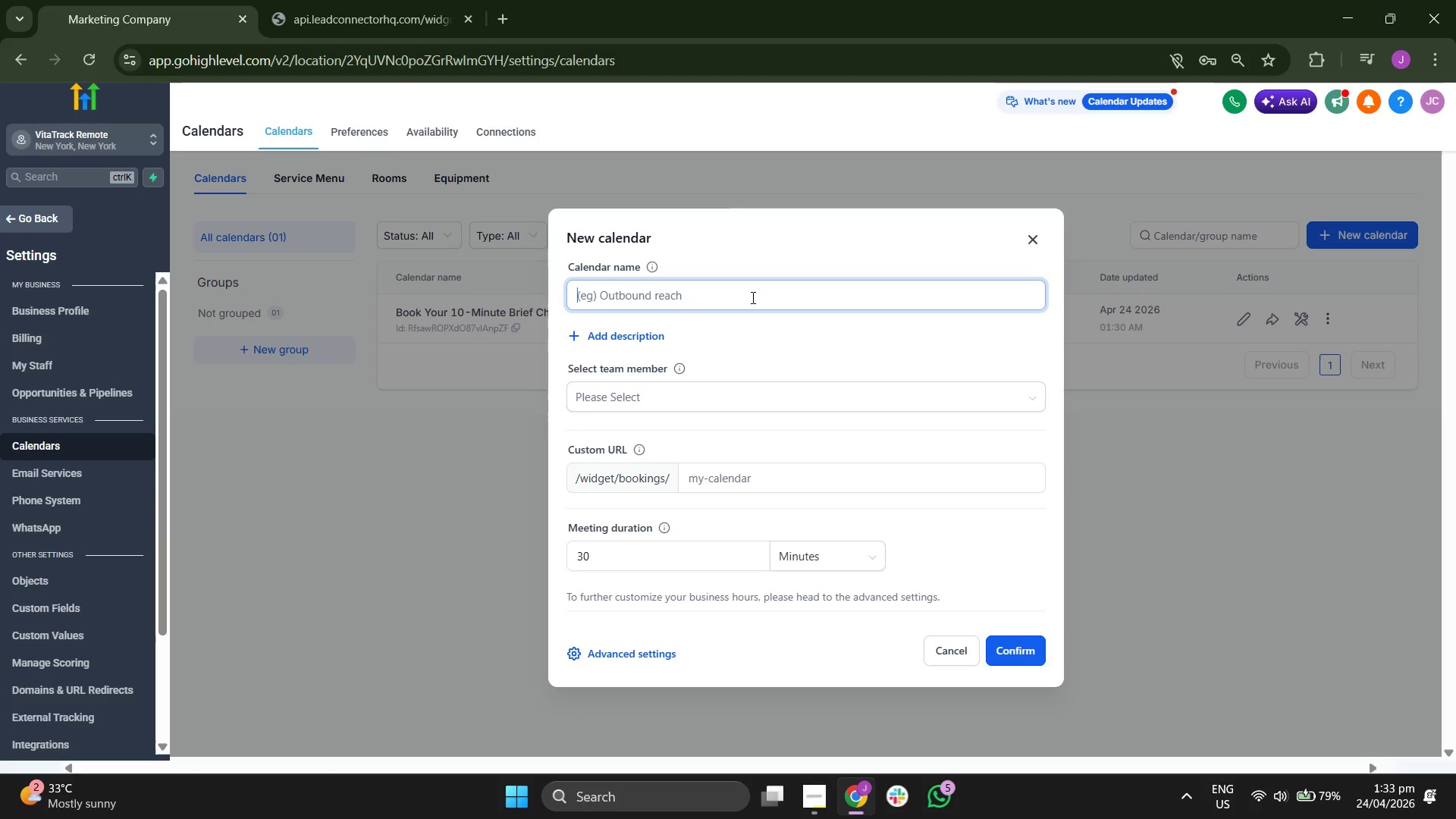 
type(15-M)
key(Backspace)
key(Backspace)
key(Backspace)
key(Backspace)
type(b)
key(Backspace)
type(Book Your 150)
key(Backspace)
type(-Mint)
key(Backspace)
type(ute Wak)
key(Backspace)
type(lkthoru)
key(Backspace)
key(Backspace)
key(Backspace)
type(rough Audit)
 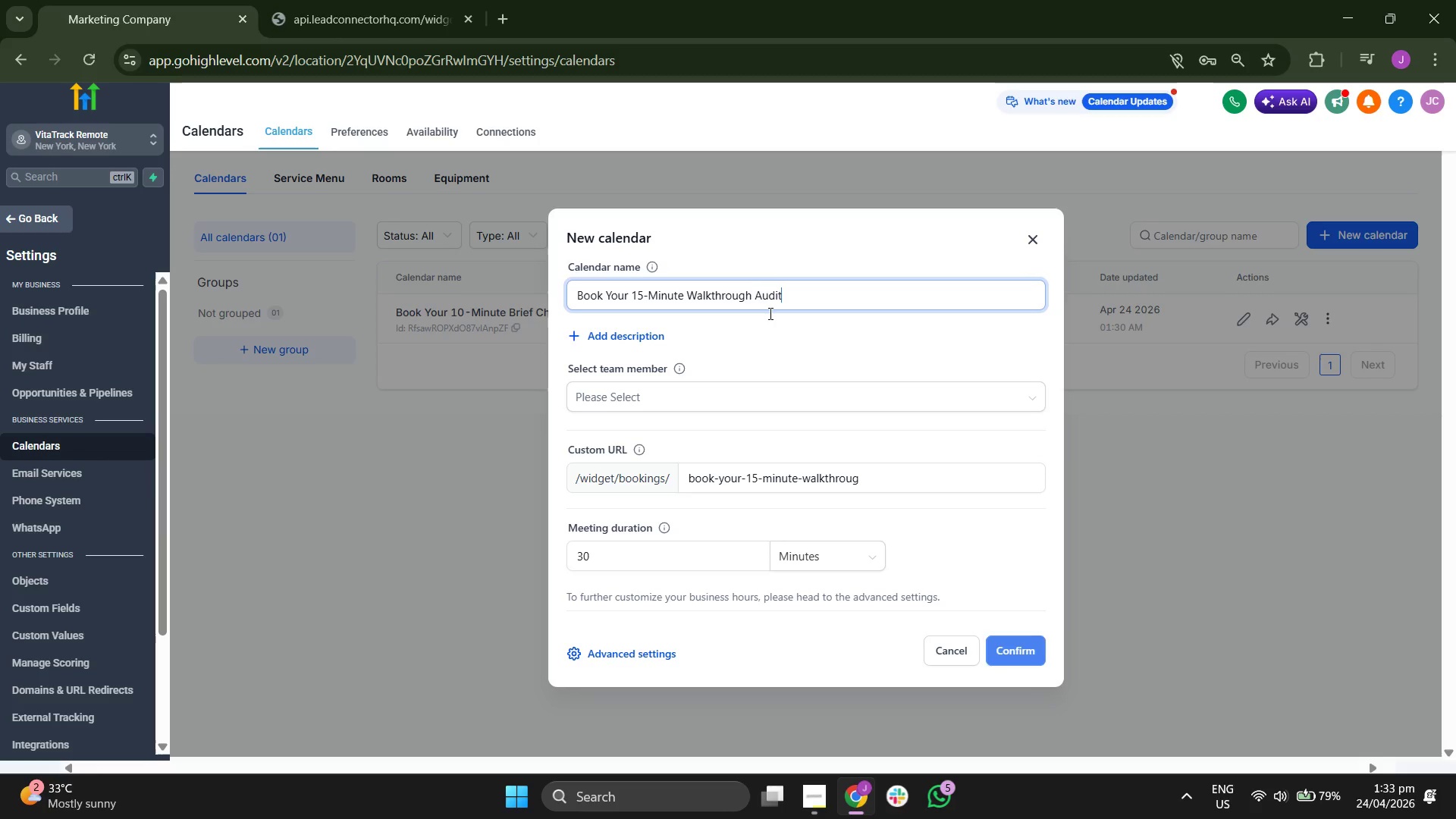 
left_click([783, 324])
 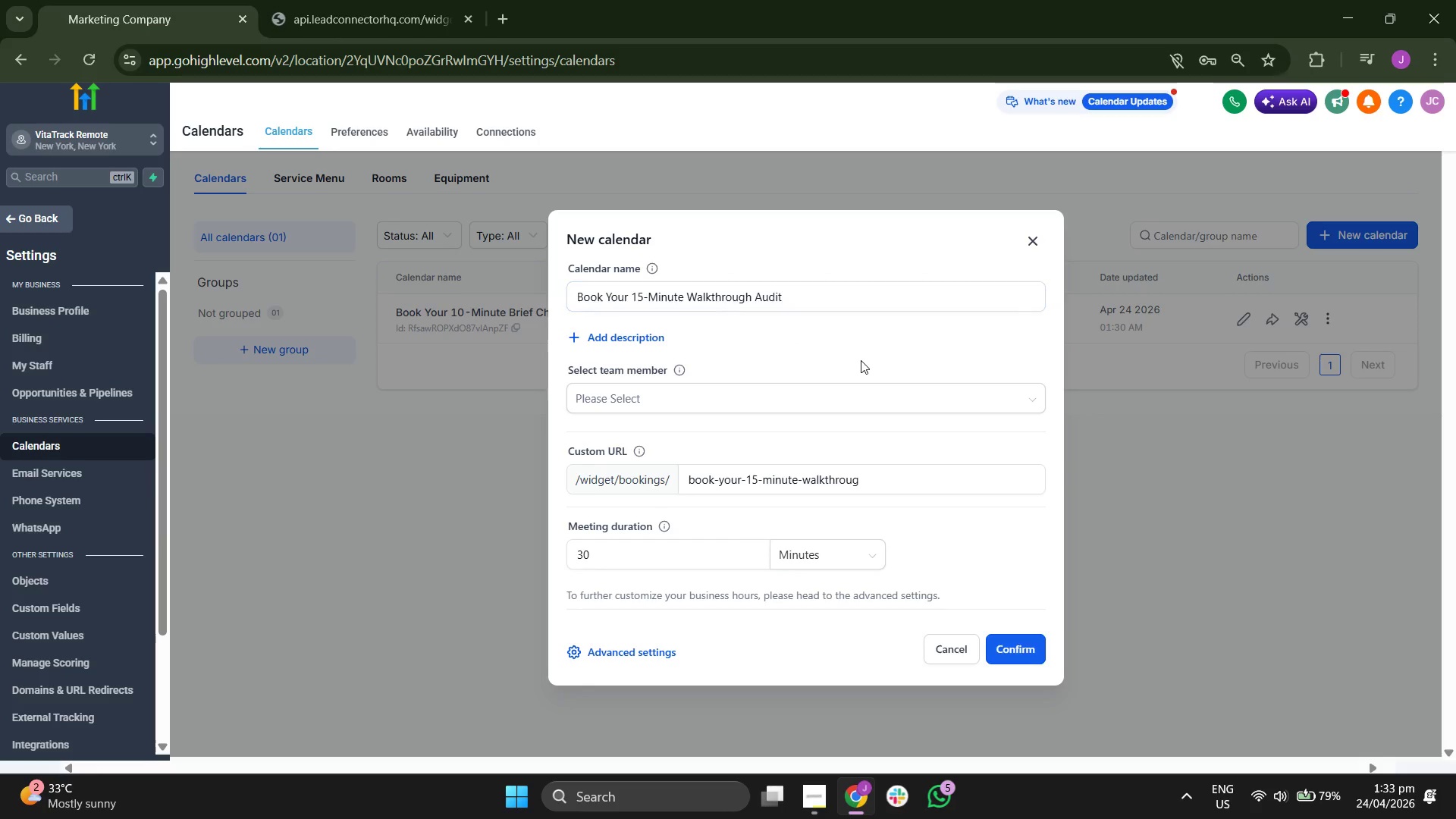 
left_click([788, 401])
 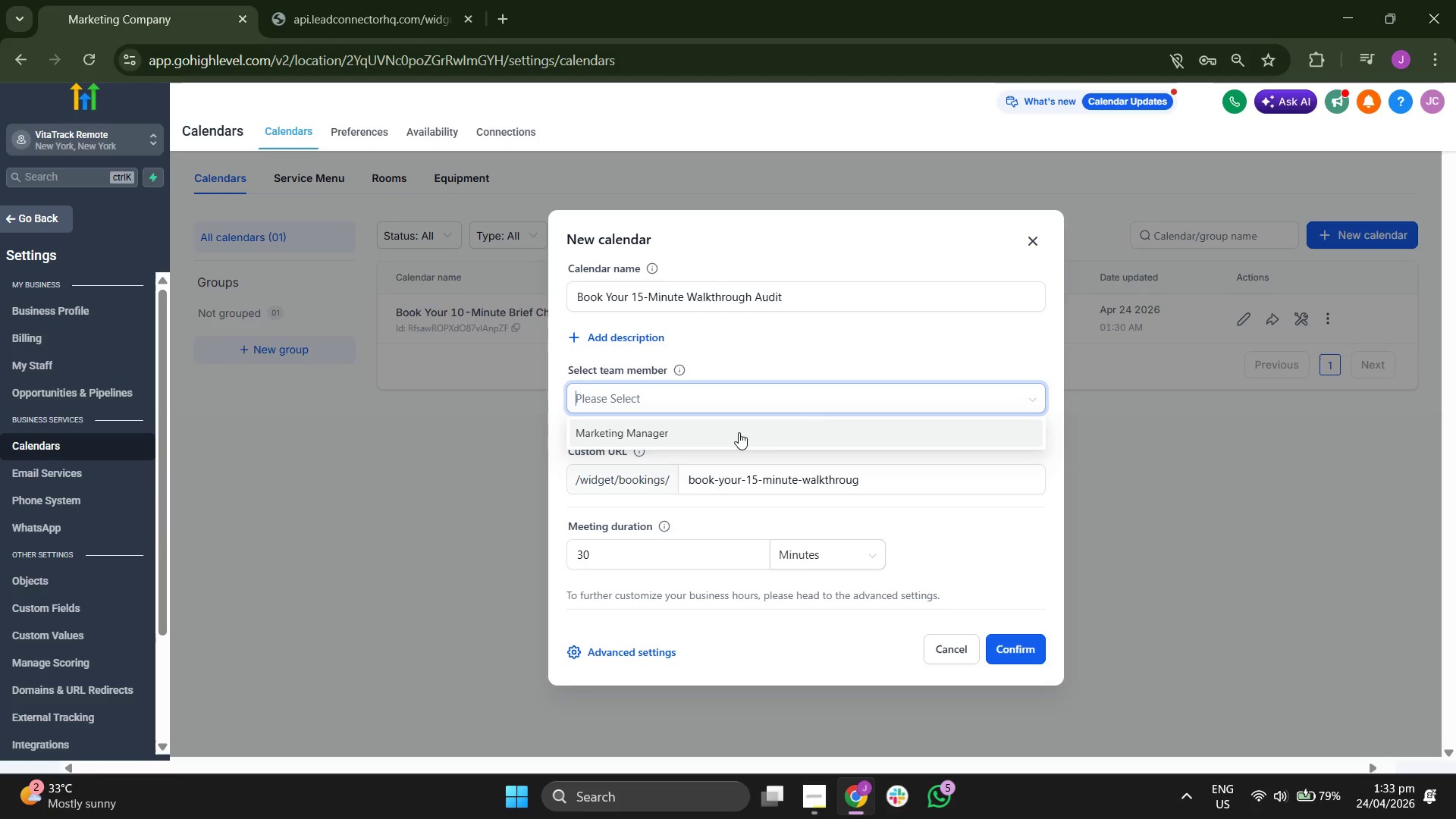 
left_click([739, 430])
 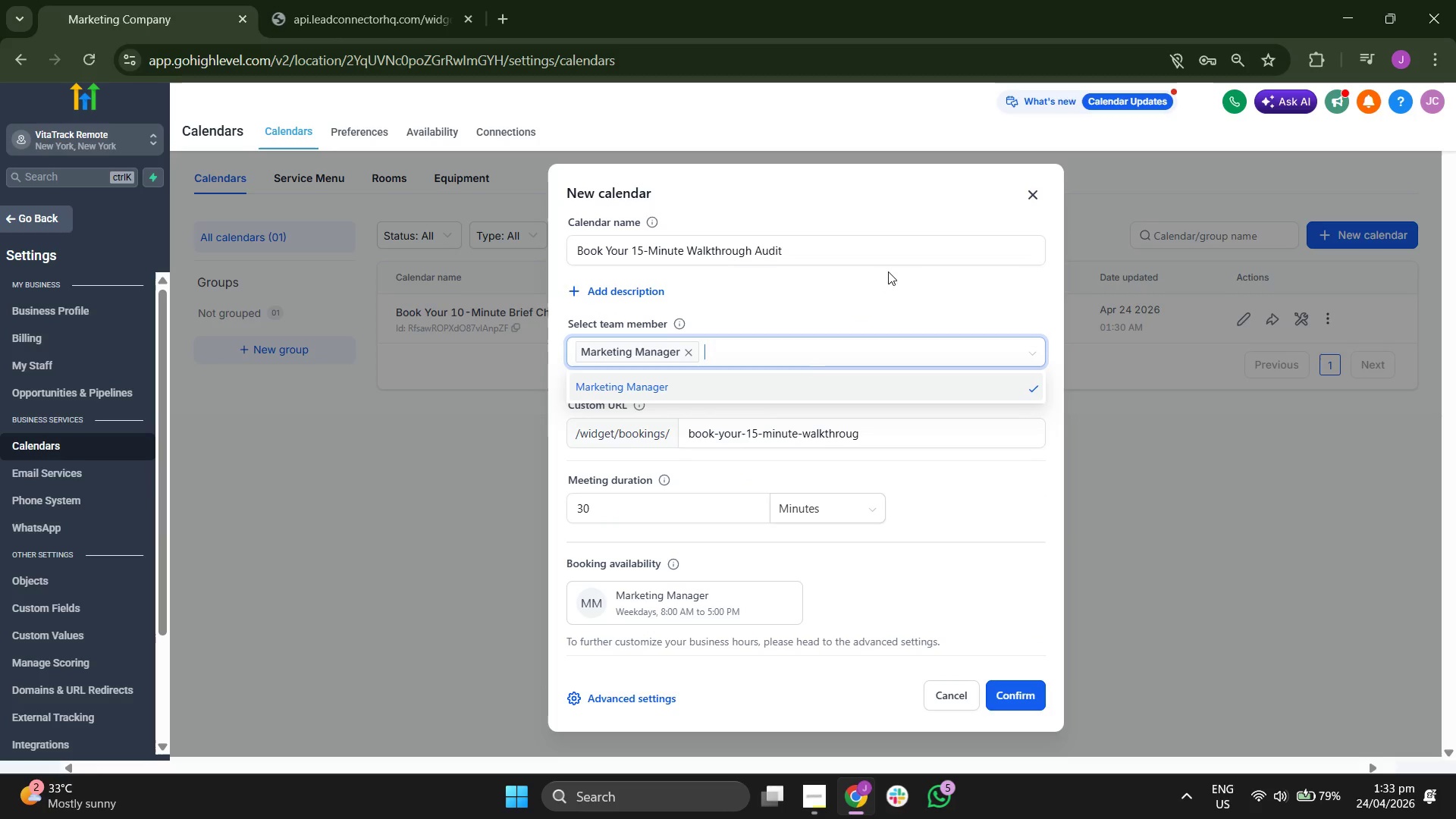 
left_click([889, 259])
 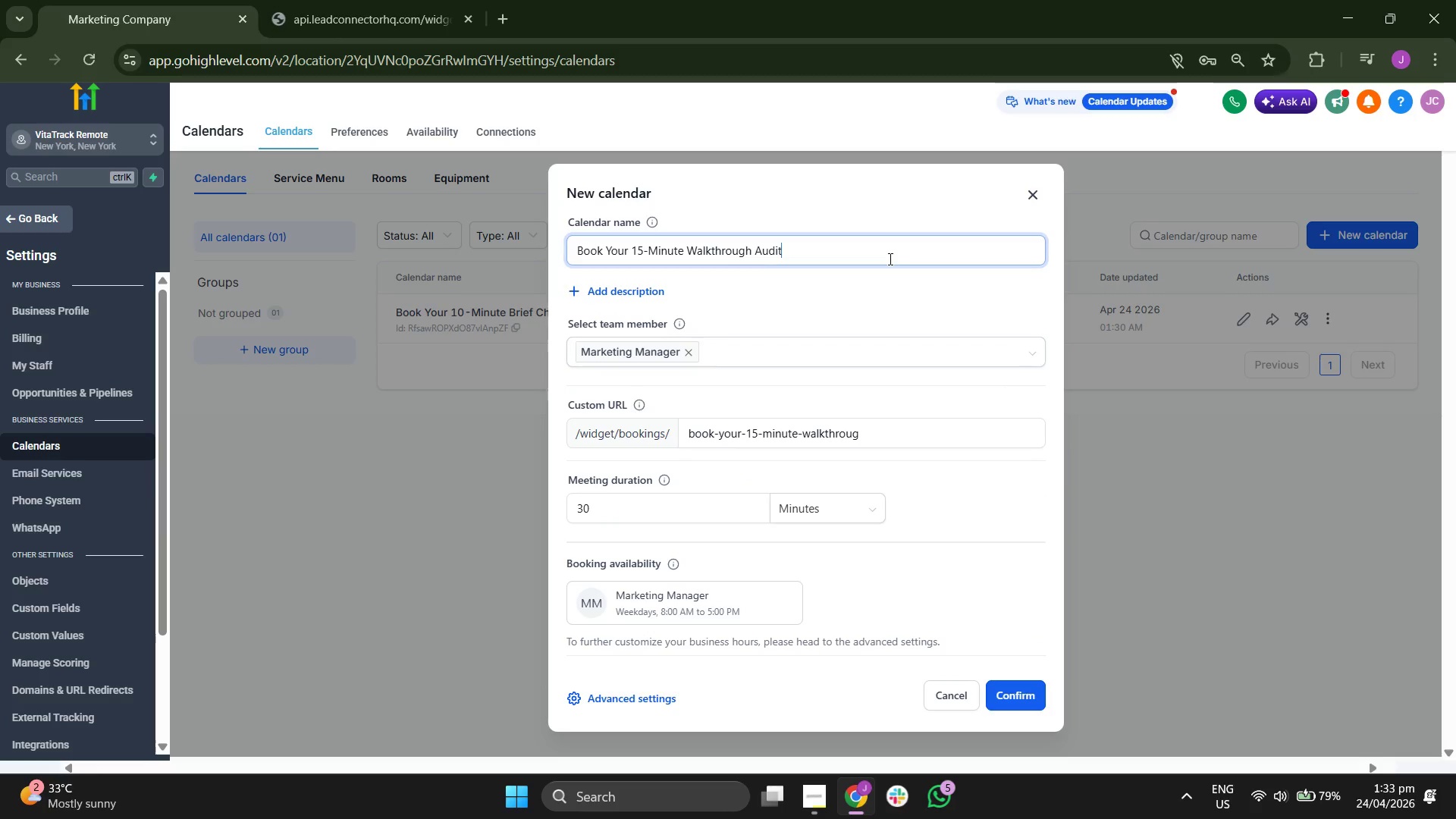 
type( Process)
 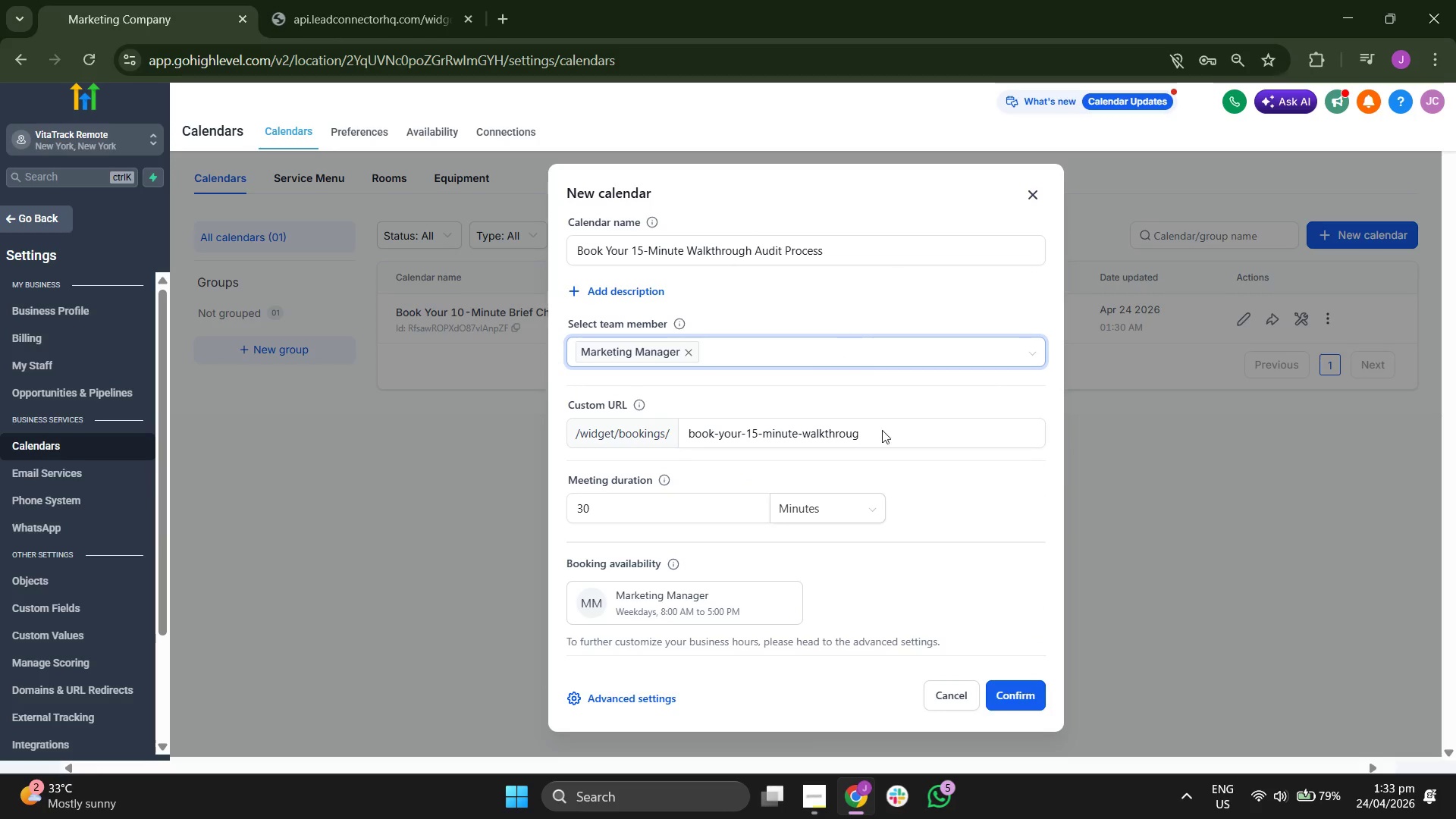 
left_click([662, 493])
 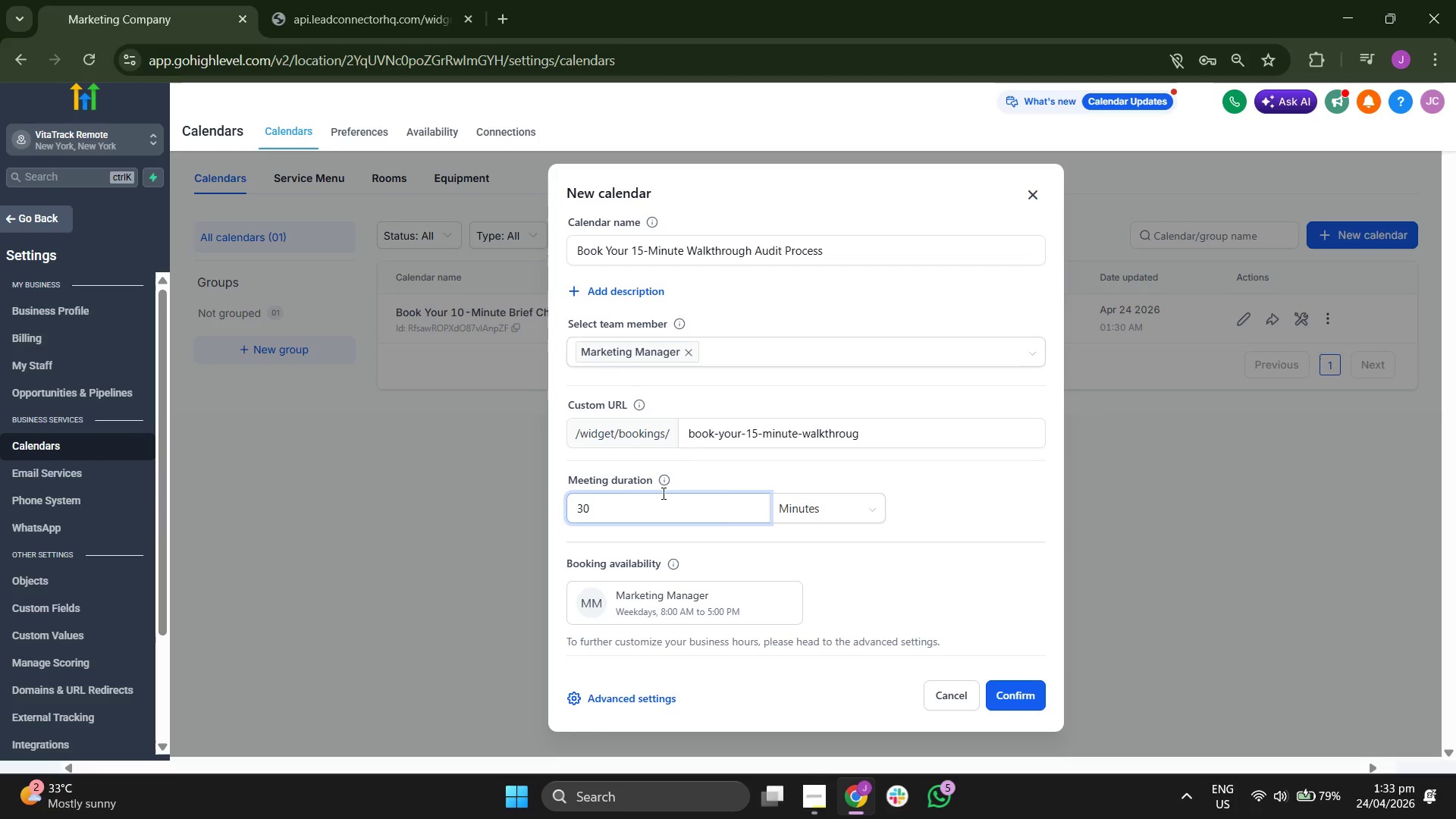 
key(Backspace)
key(Backspace)
type(15)
 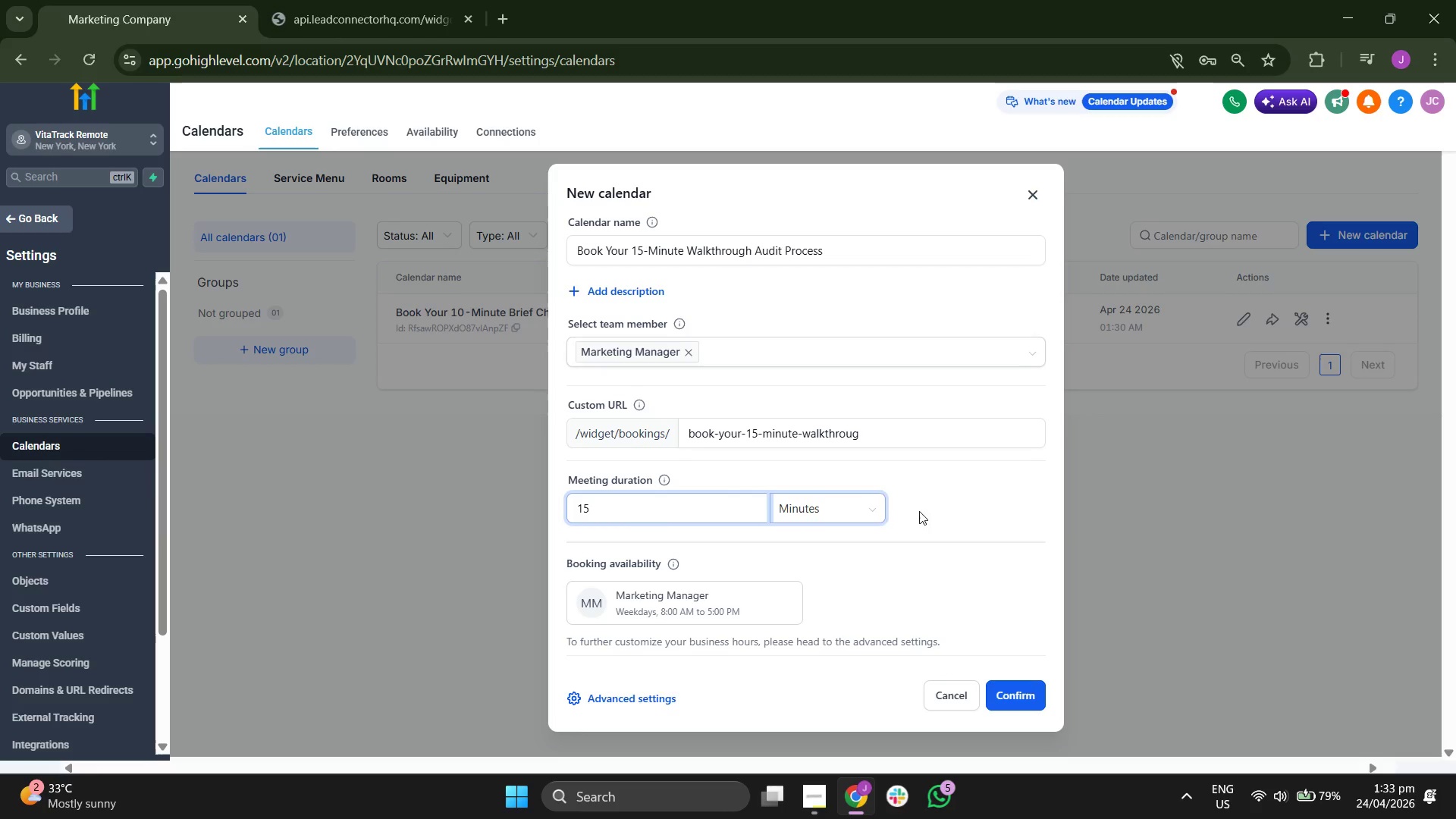 
left_click([974, 506])
 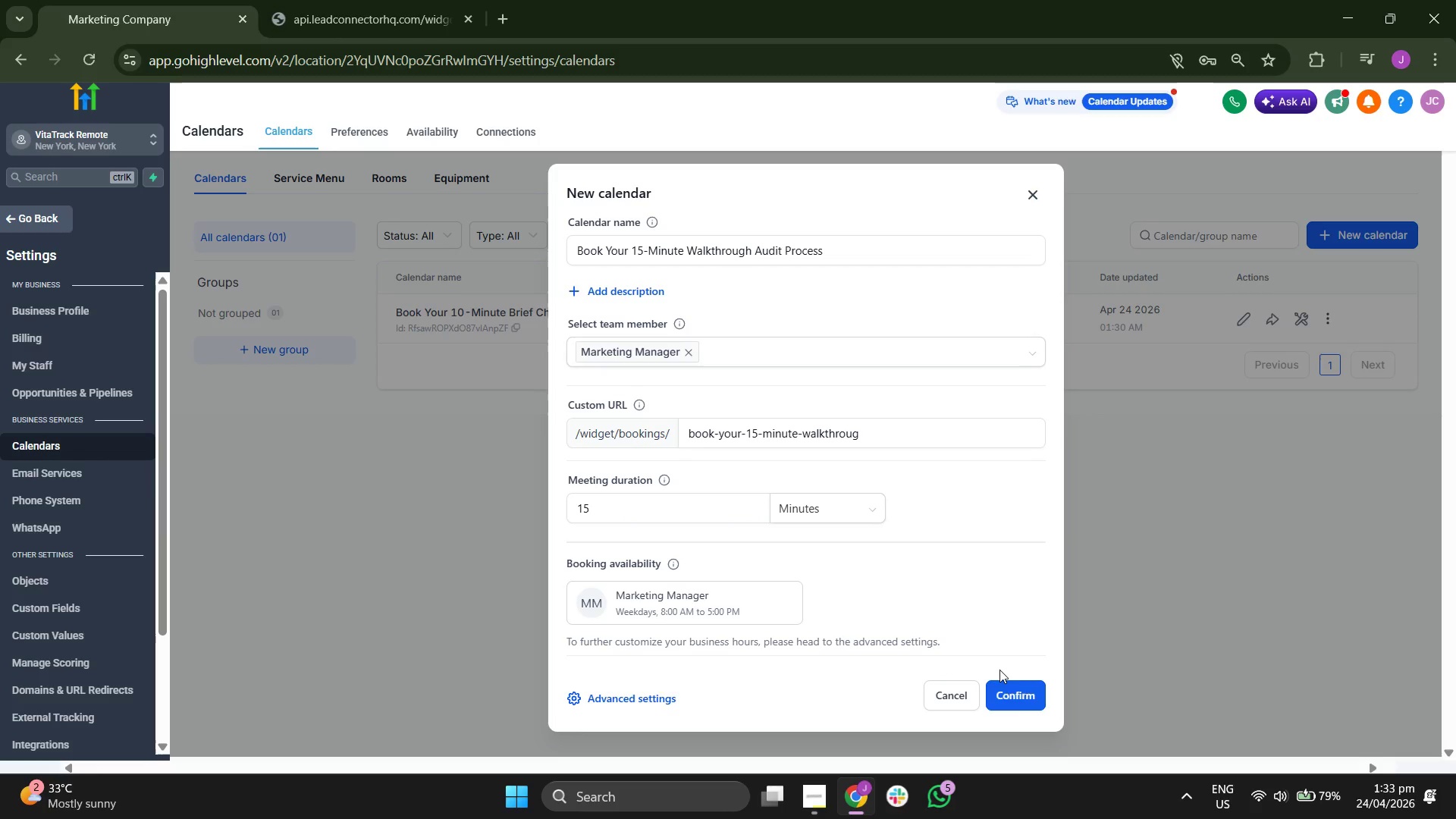 
left_click([1015, 701])
 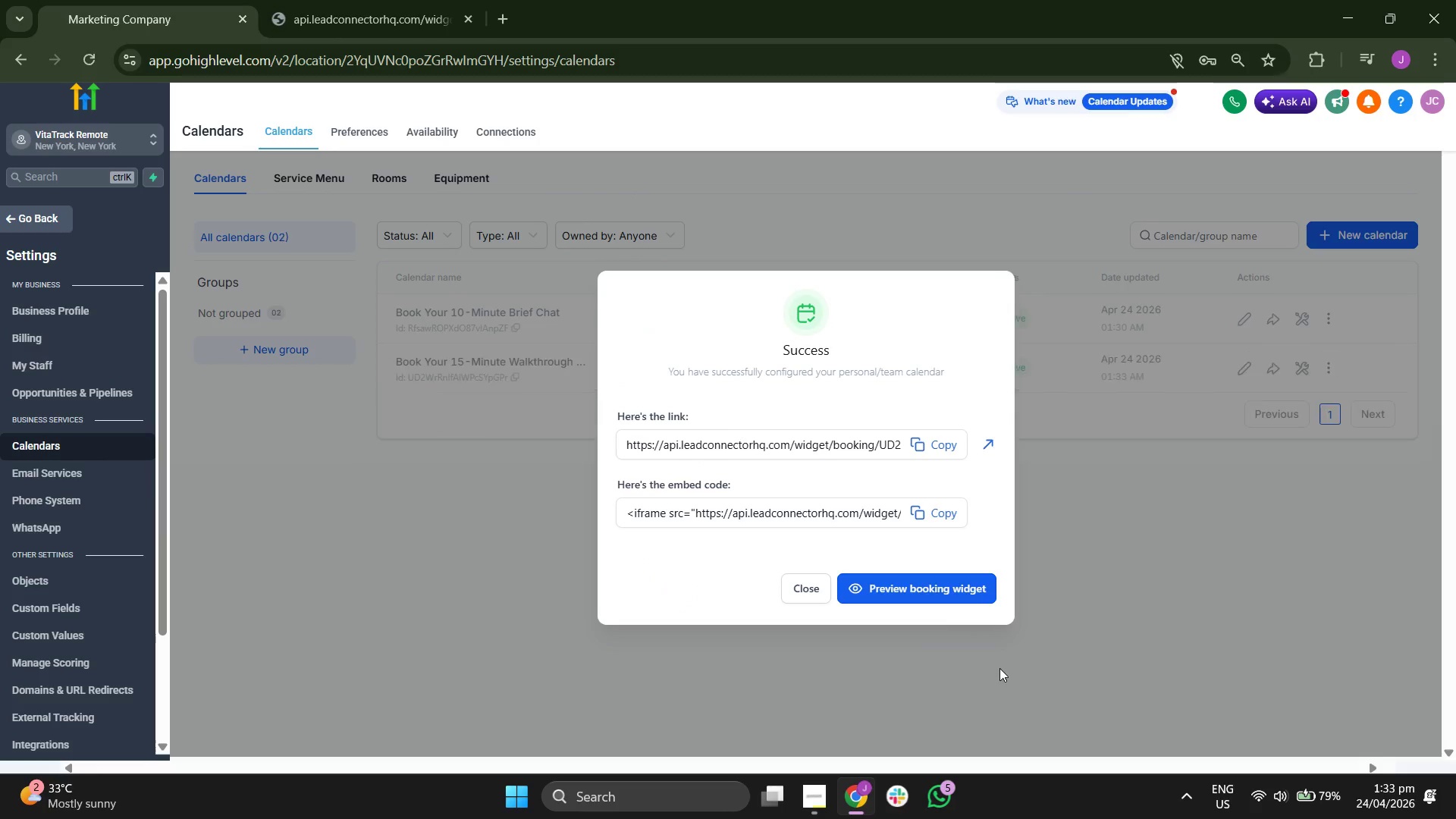 
left_click([908, 586])
 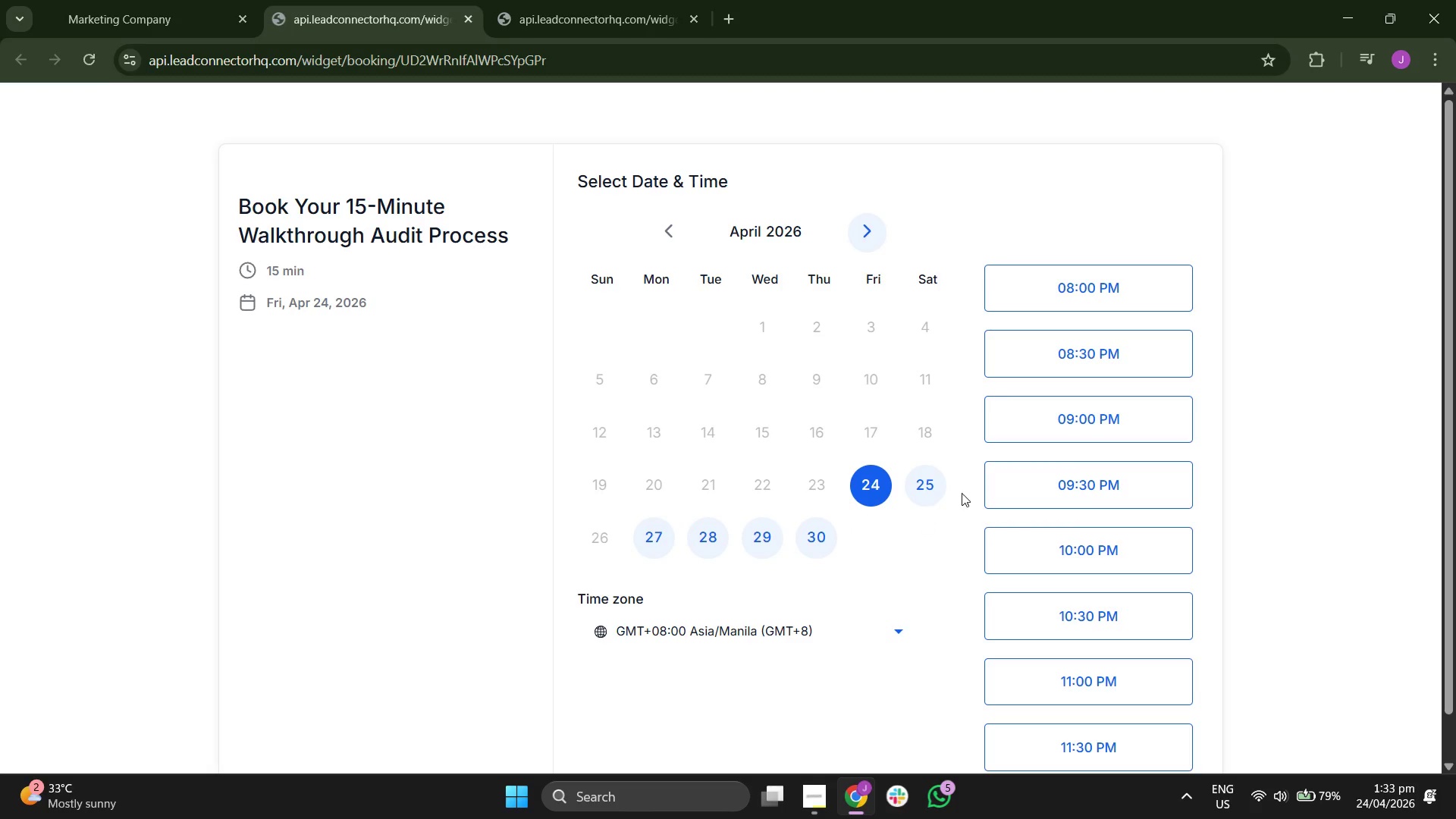 
scroll: coordinate [984, 473], scroll_direction: down, amount: 1.0
 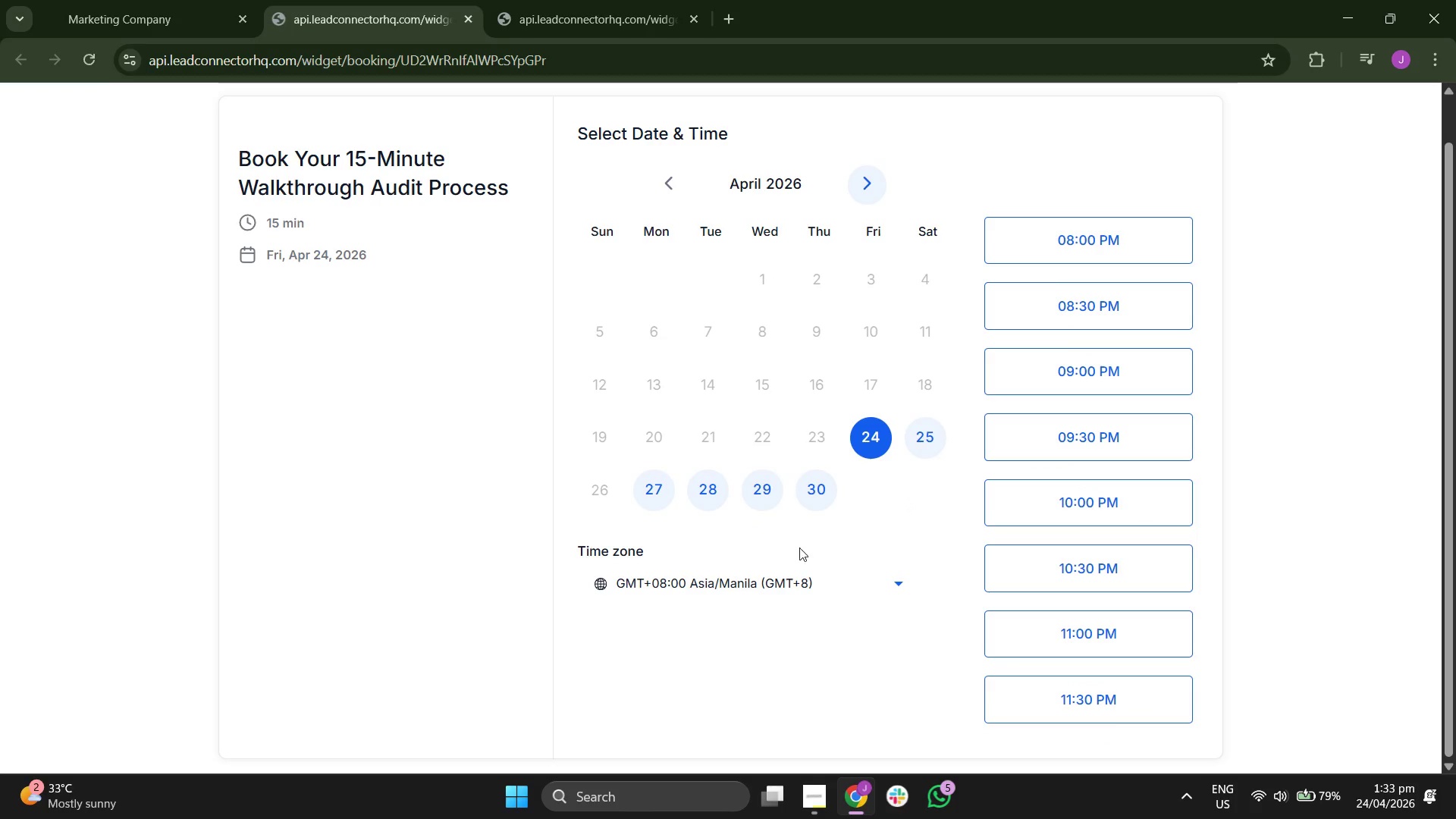 
left_click([783, 577])
 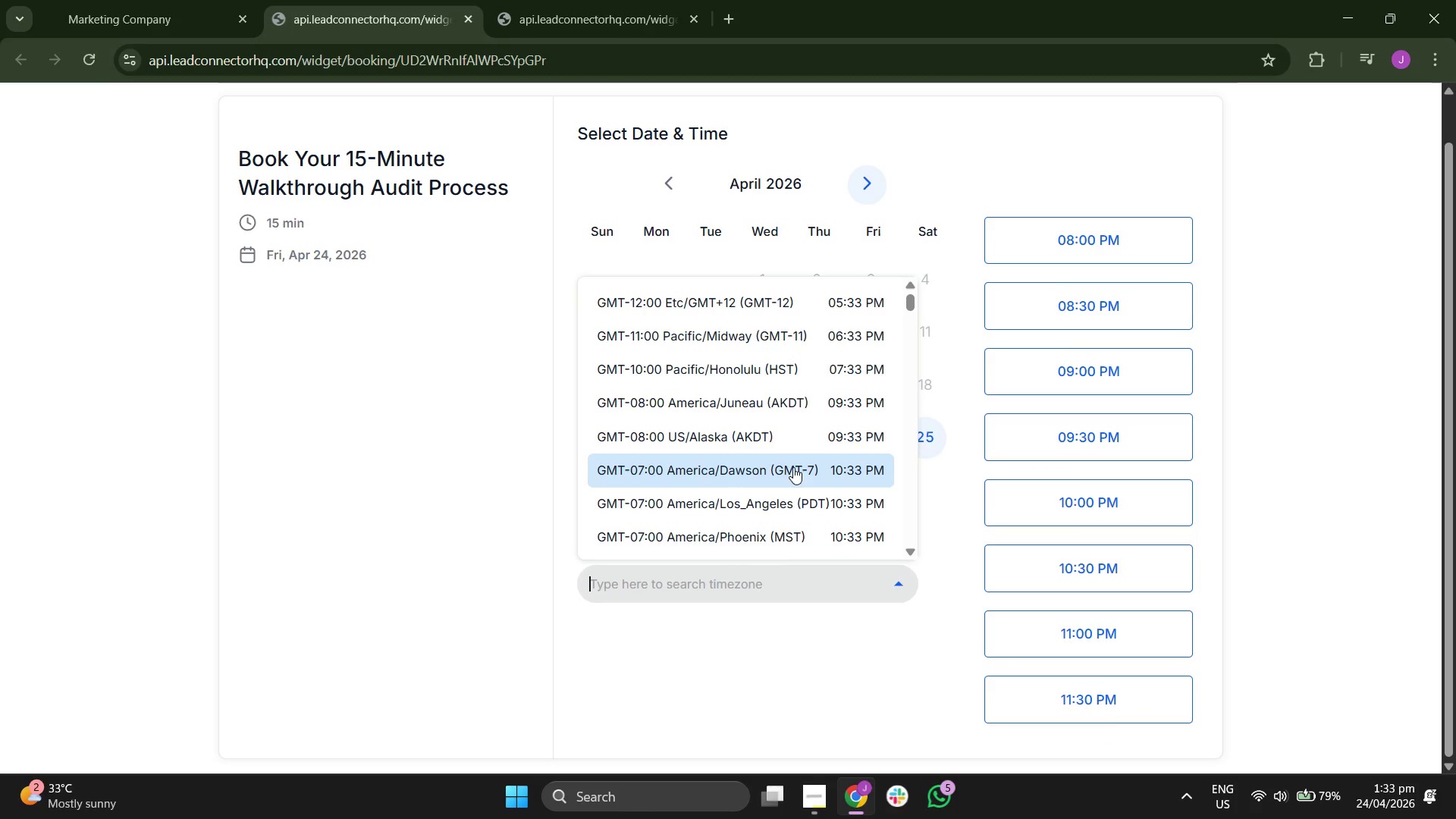 
scroll: coordinate [796, 466], scroll_direction: down, amount: 9.0
 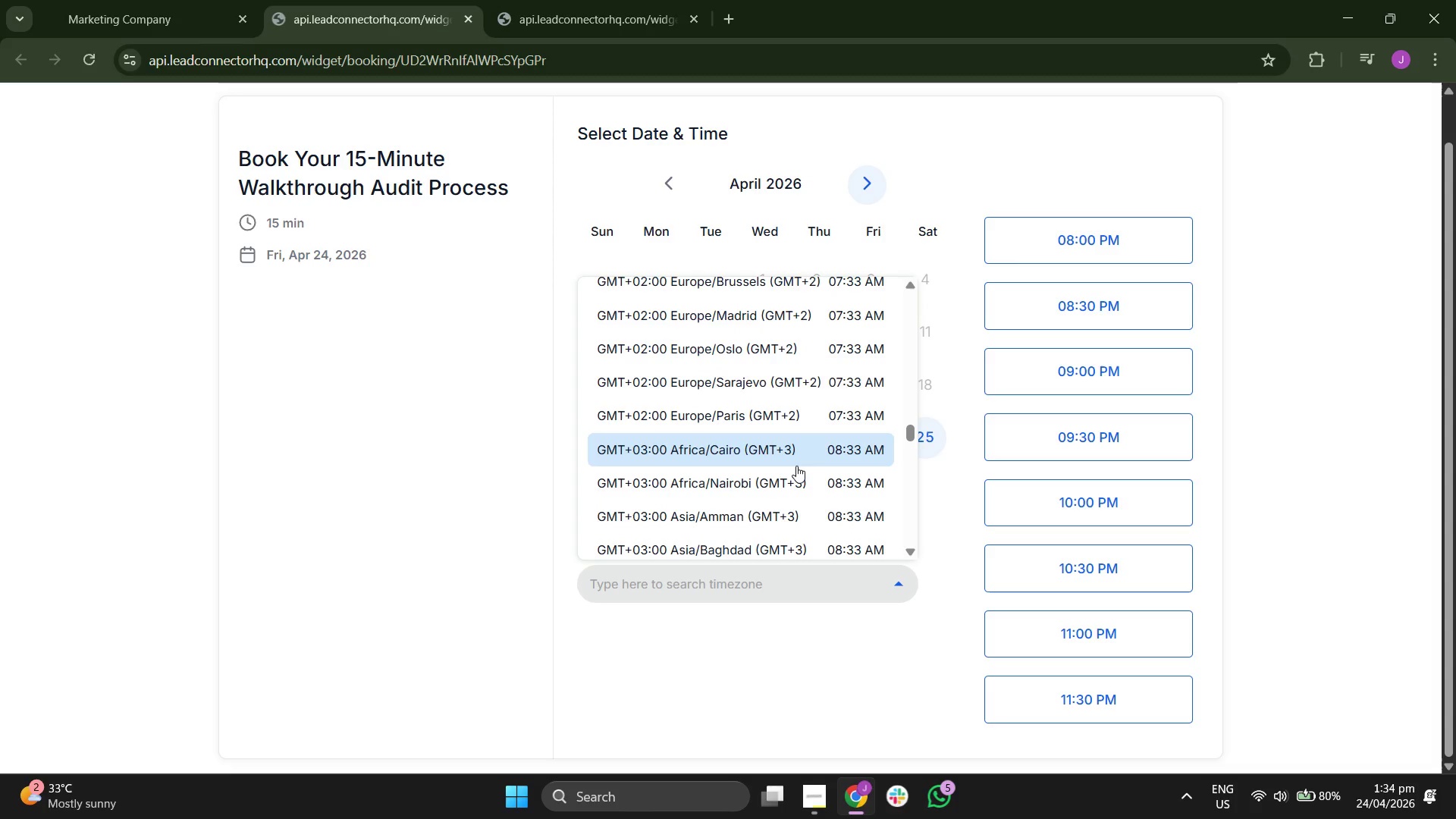 
scroll: coordinate [796, 466], scroll_direction: down, amount: 6.0
 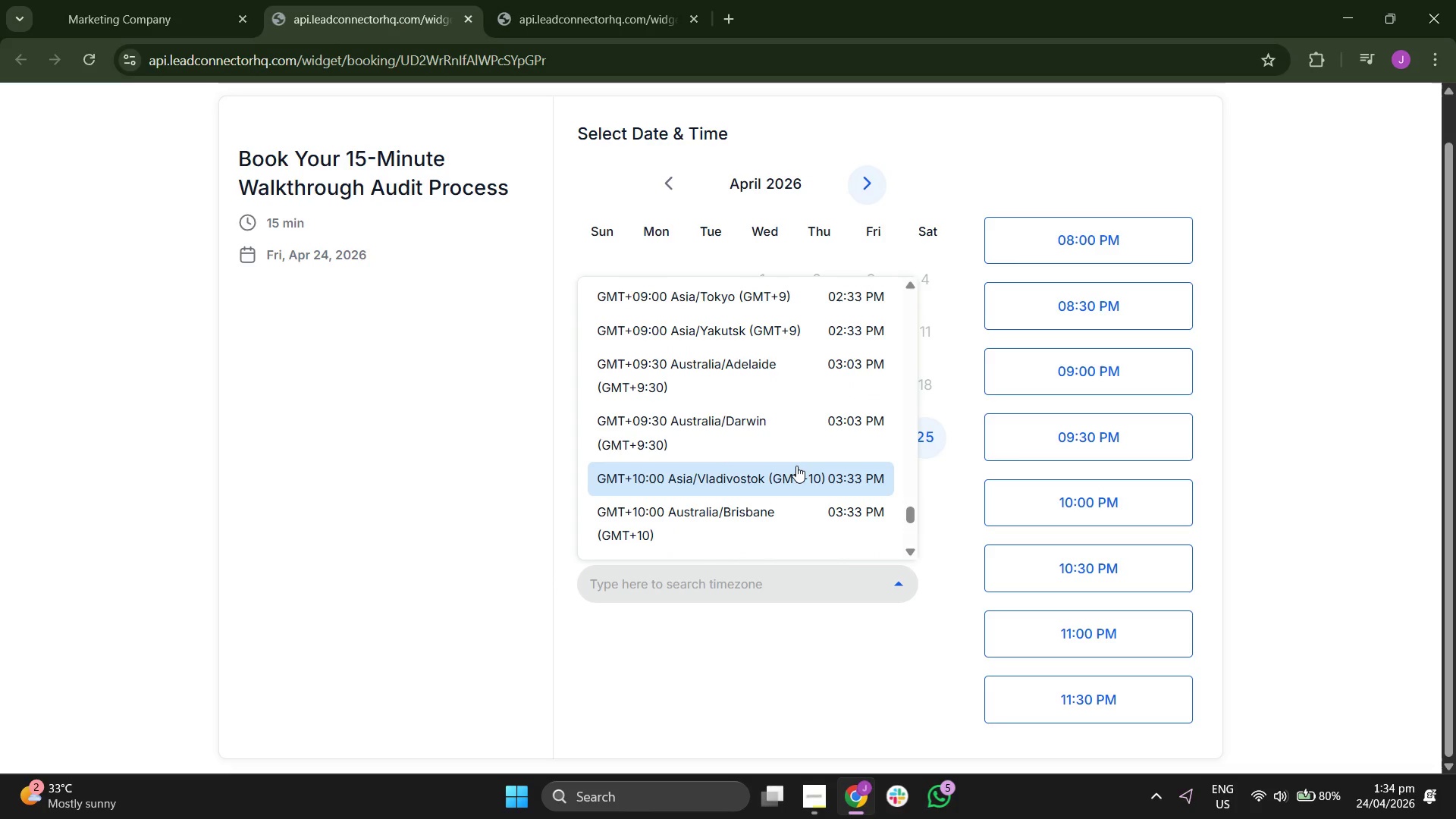 
scroll: coordinate [796, 466], scroll_direction: down, amount: 1.0
 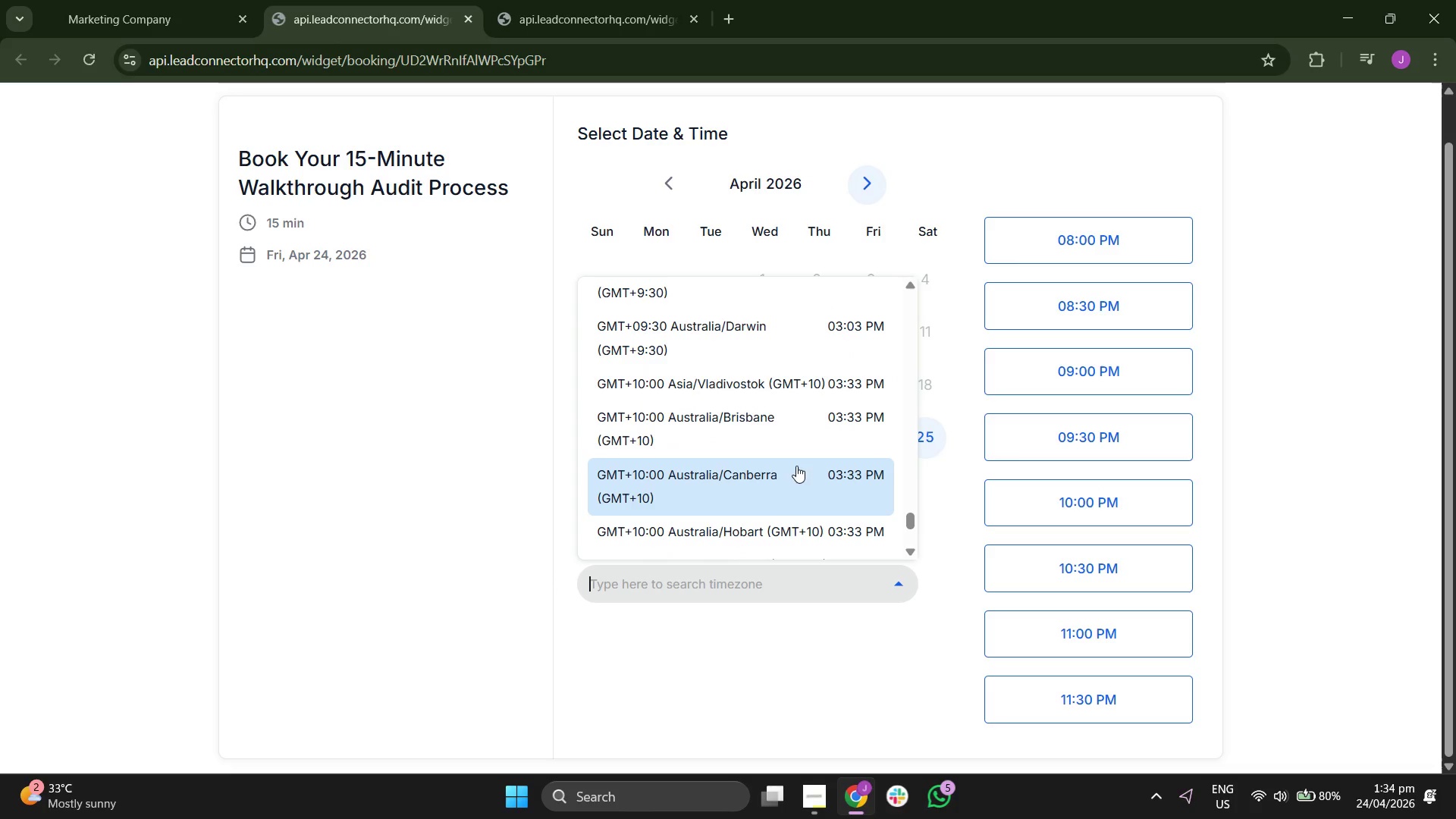 
scroll: coordinate [796, 466], scroll_direction: up, amount: 8.0
 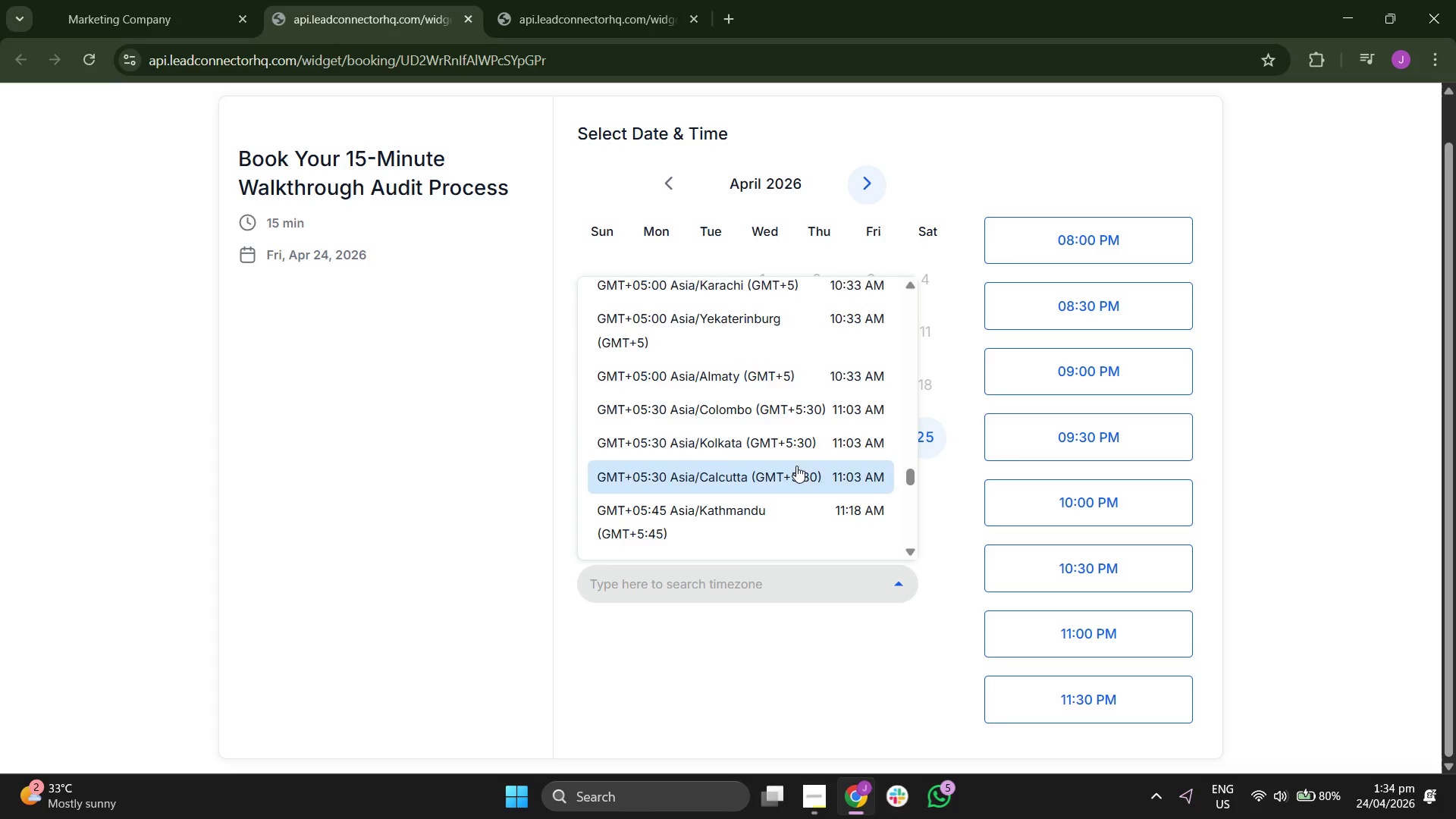 
scroll: coordinate [796, 466], scroll_direction: down, amount: 3.0
 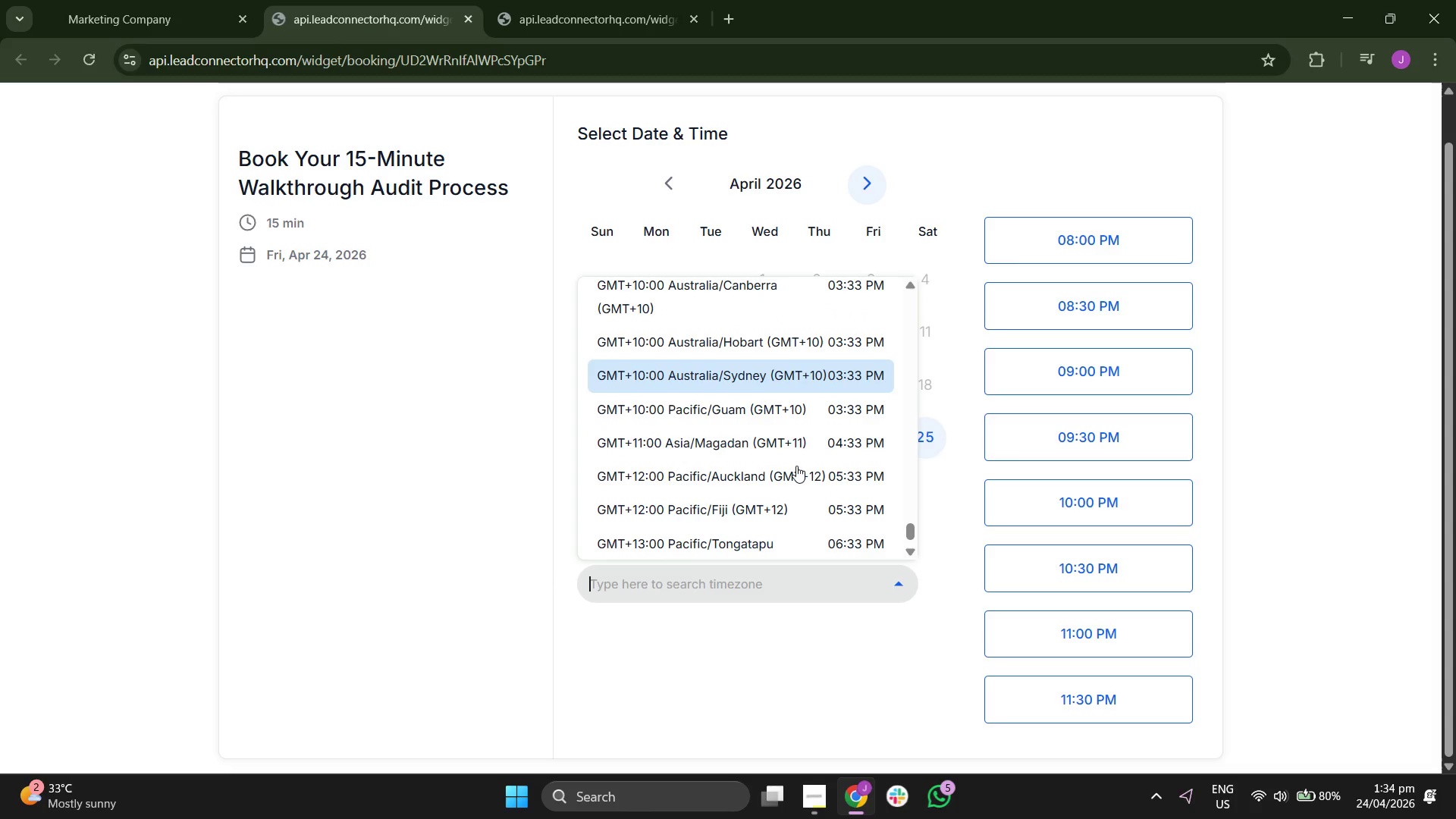 
key(N)
 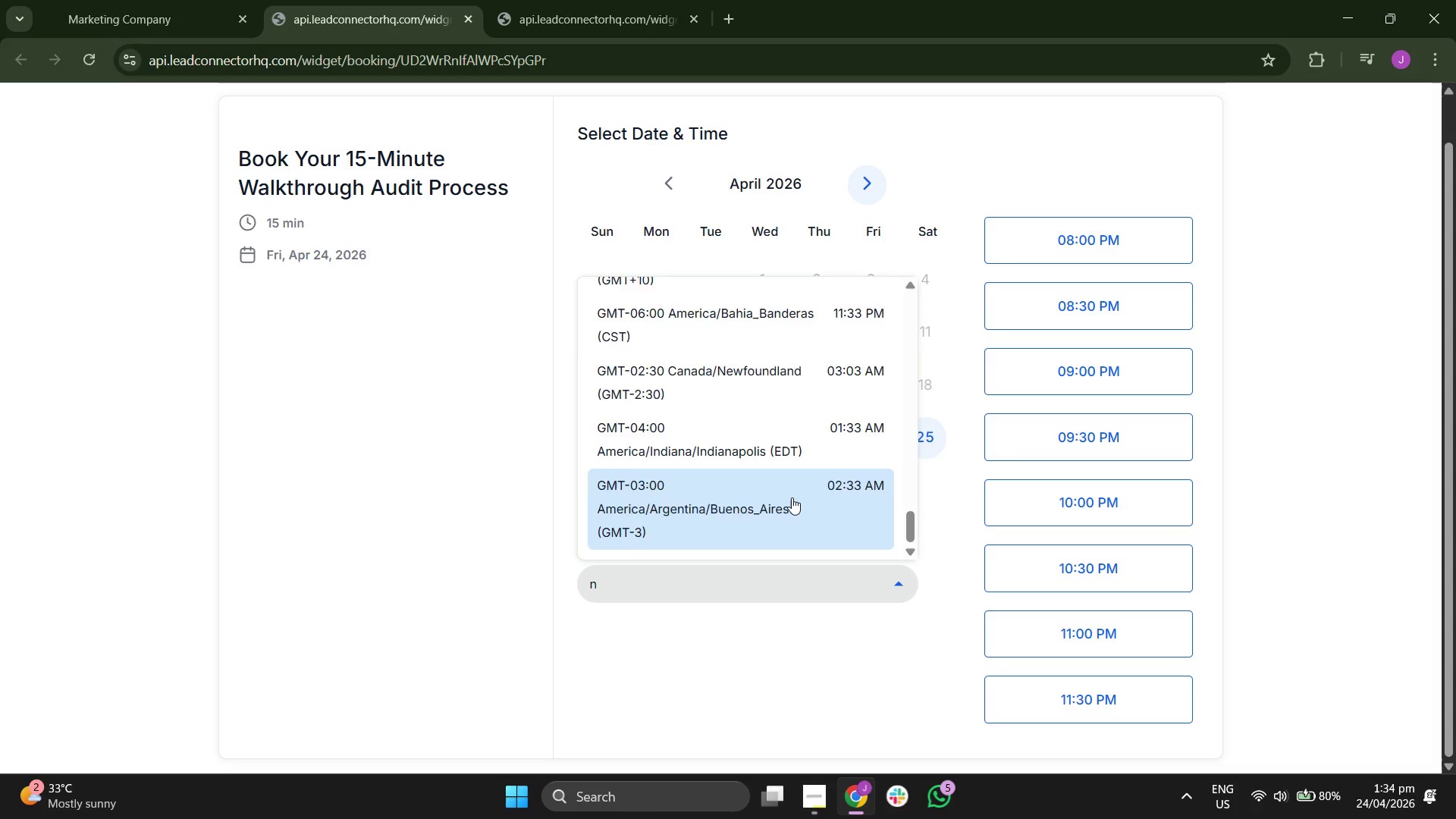 
scroll: coordinate [792, 497], scroll_direction: up, amount: 3.0
 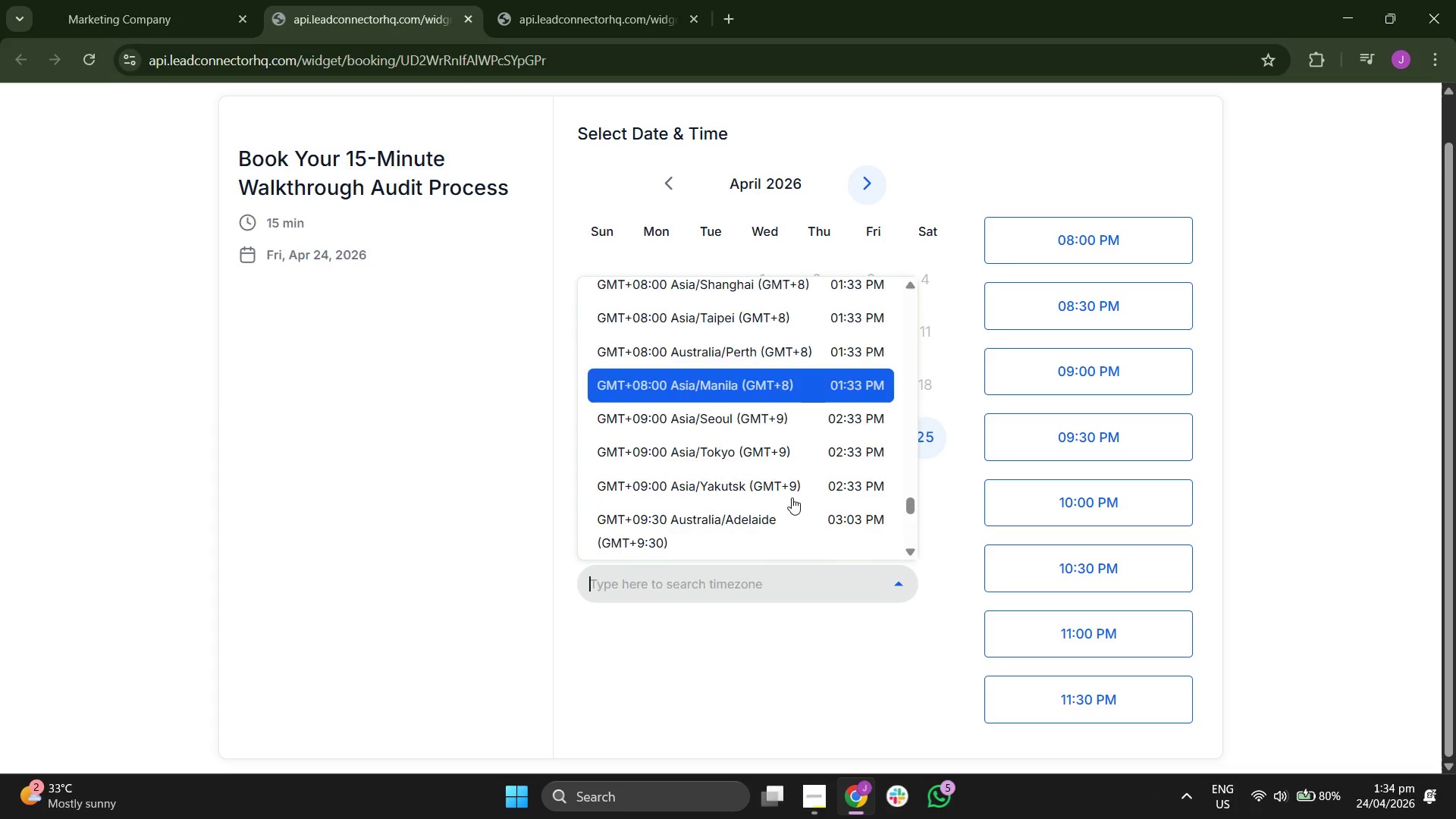 
type(ew)
 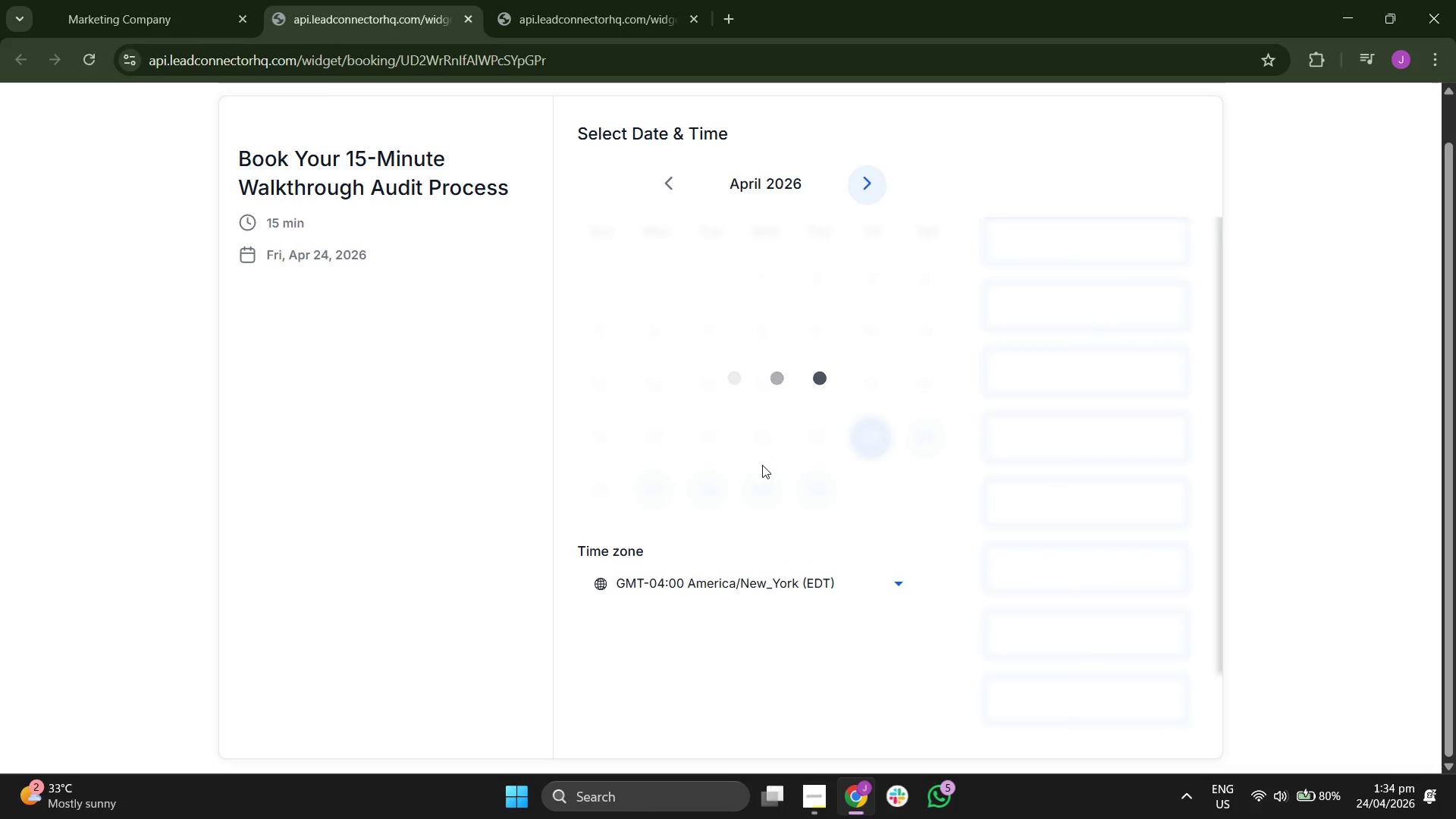 
scroll: coordinate [1130, 466], scroll_direction: down, amount: 4.0
 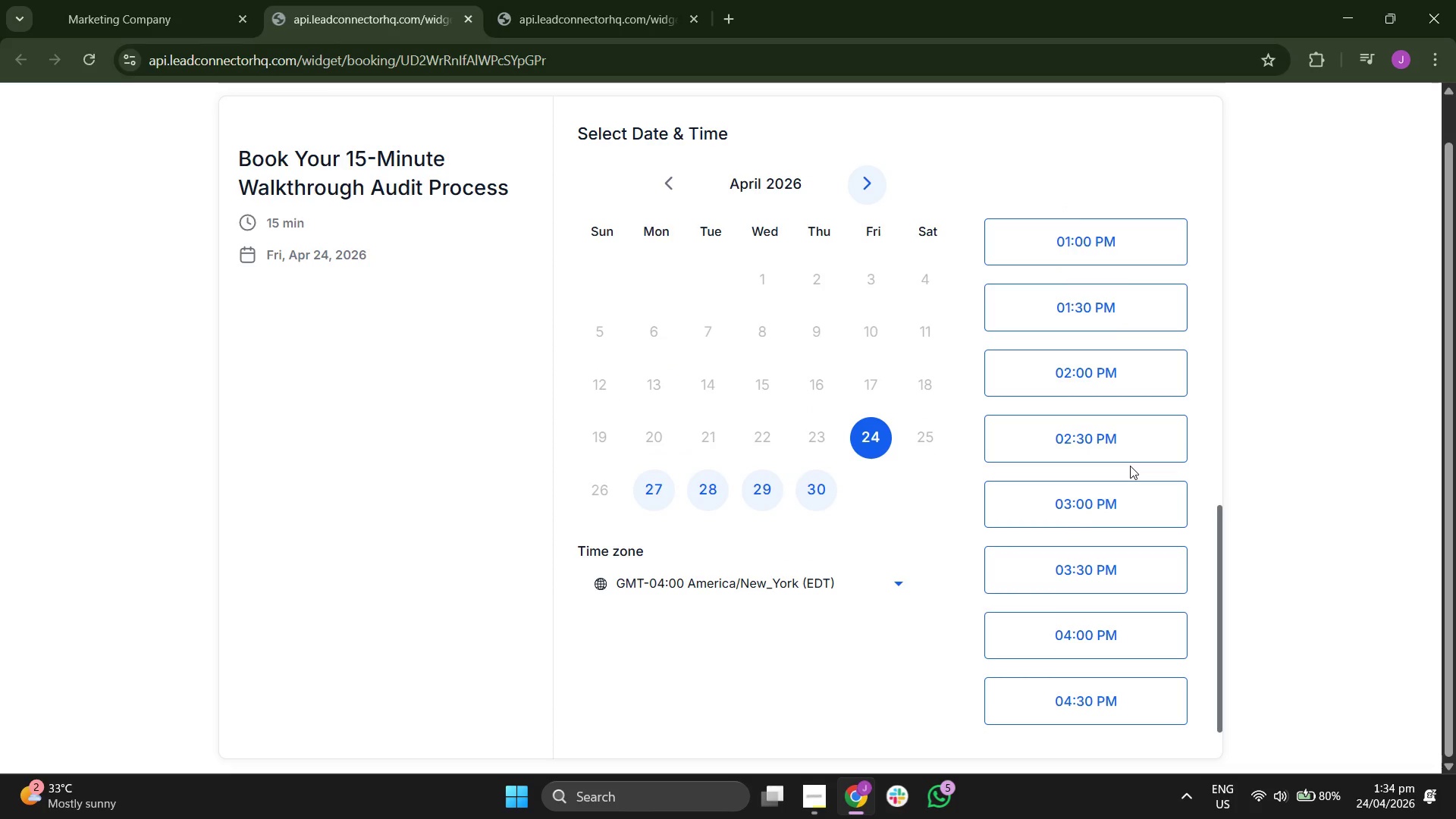 
scroll: coordinate [1146, 444], scroll_direction: up, amount: 8.0
 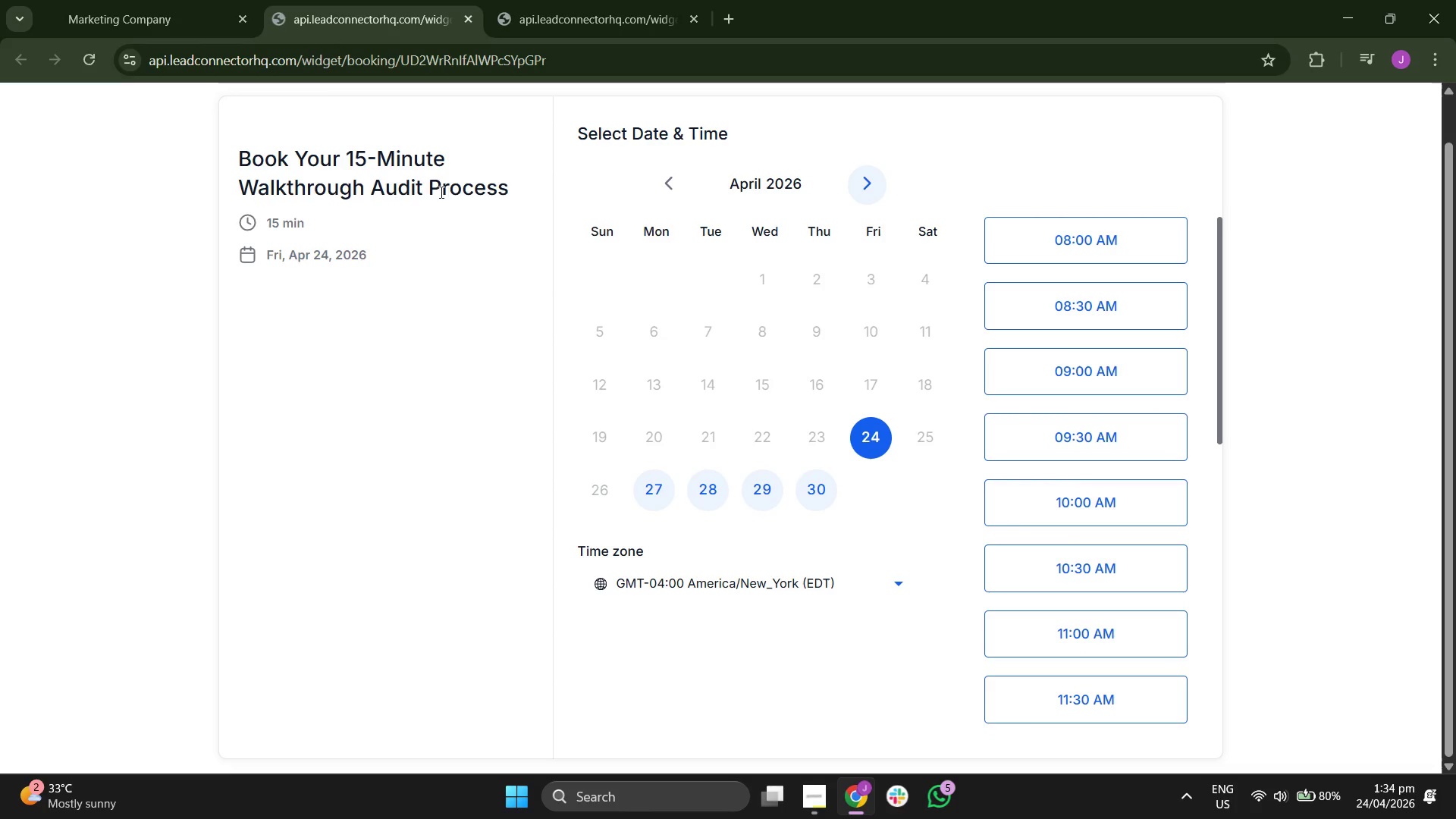 
double_click([438, 189])
 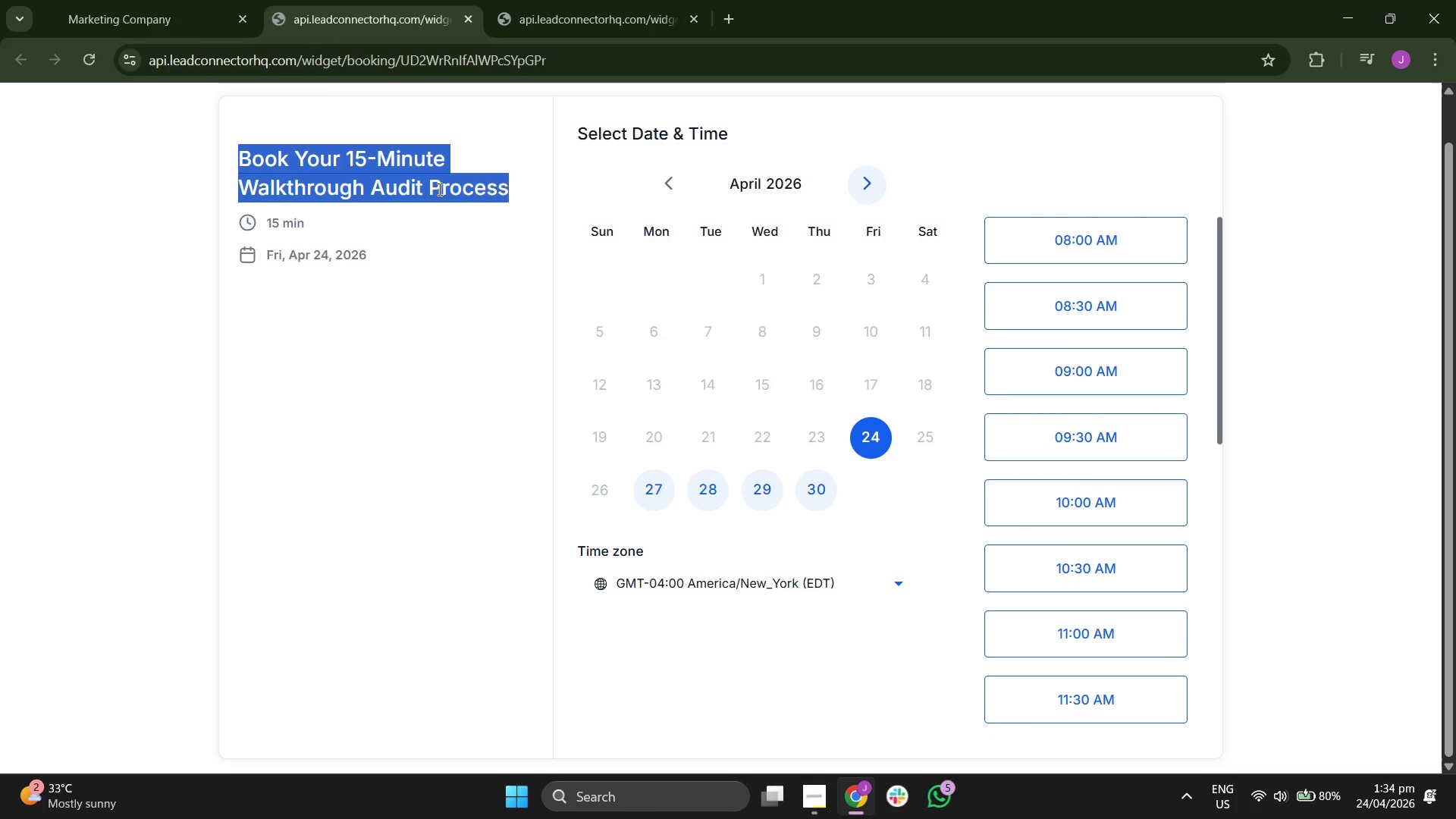 
triple_click([438, 189])
 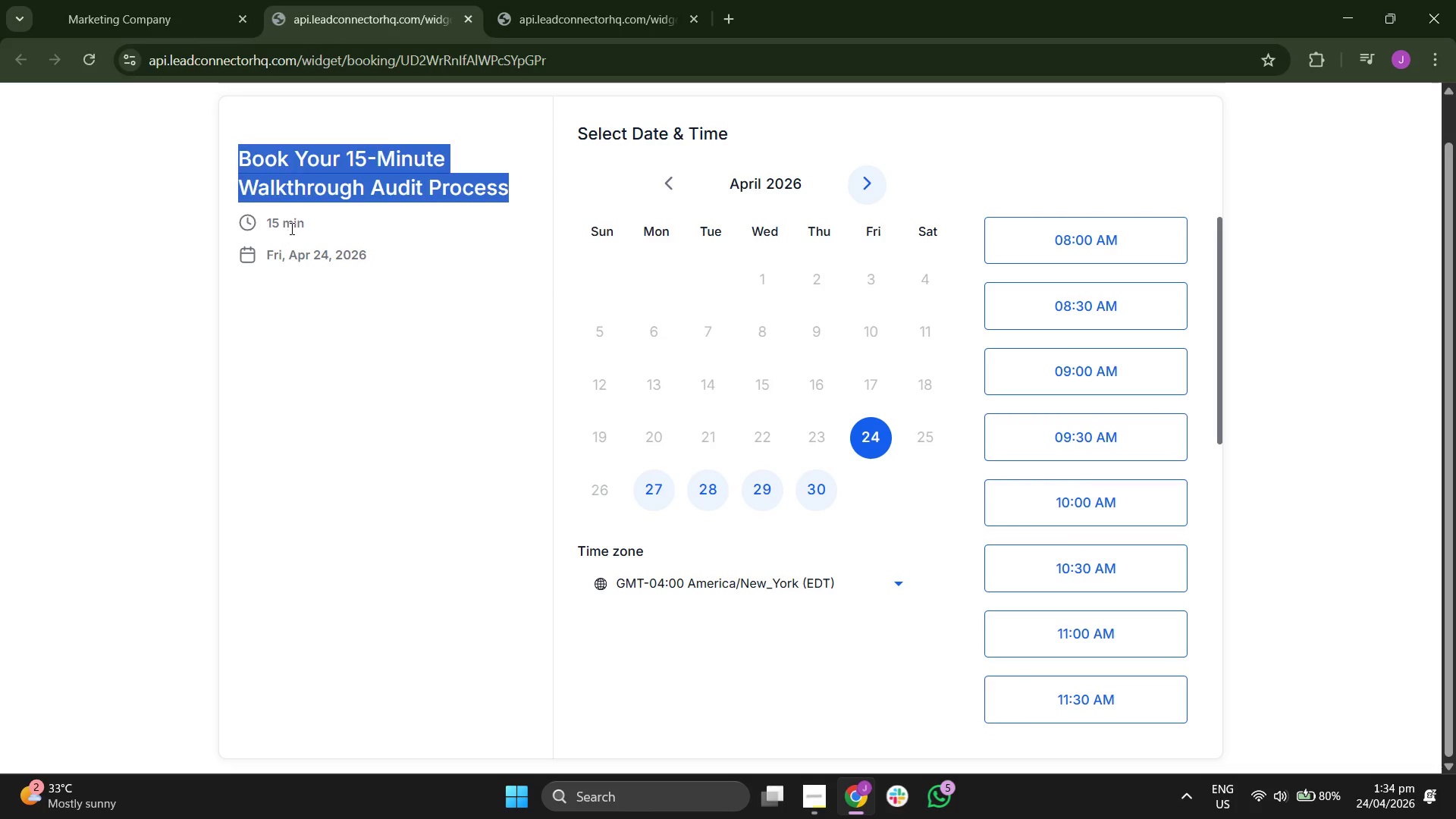 
double_click([290, 228])
 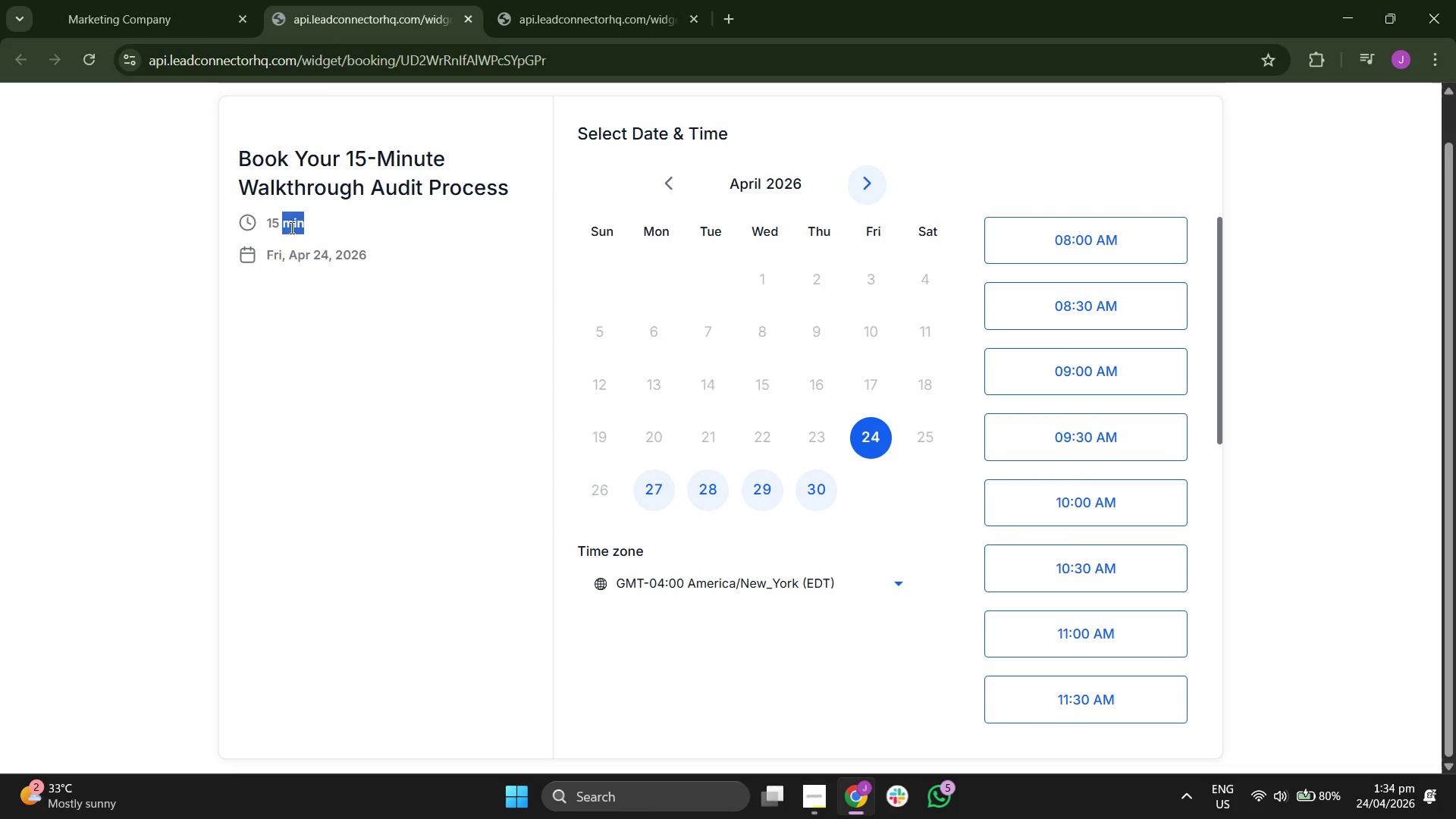 
triple_click([290, 228])
 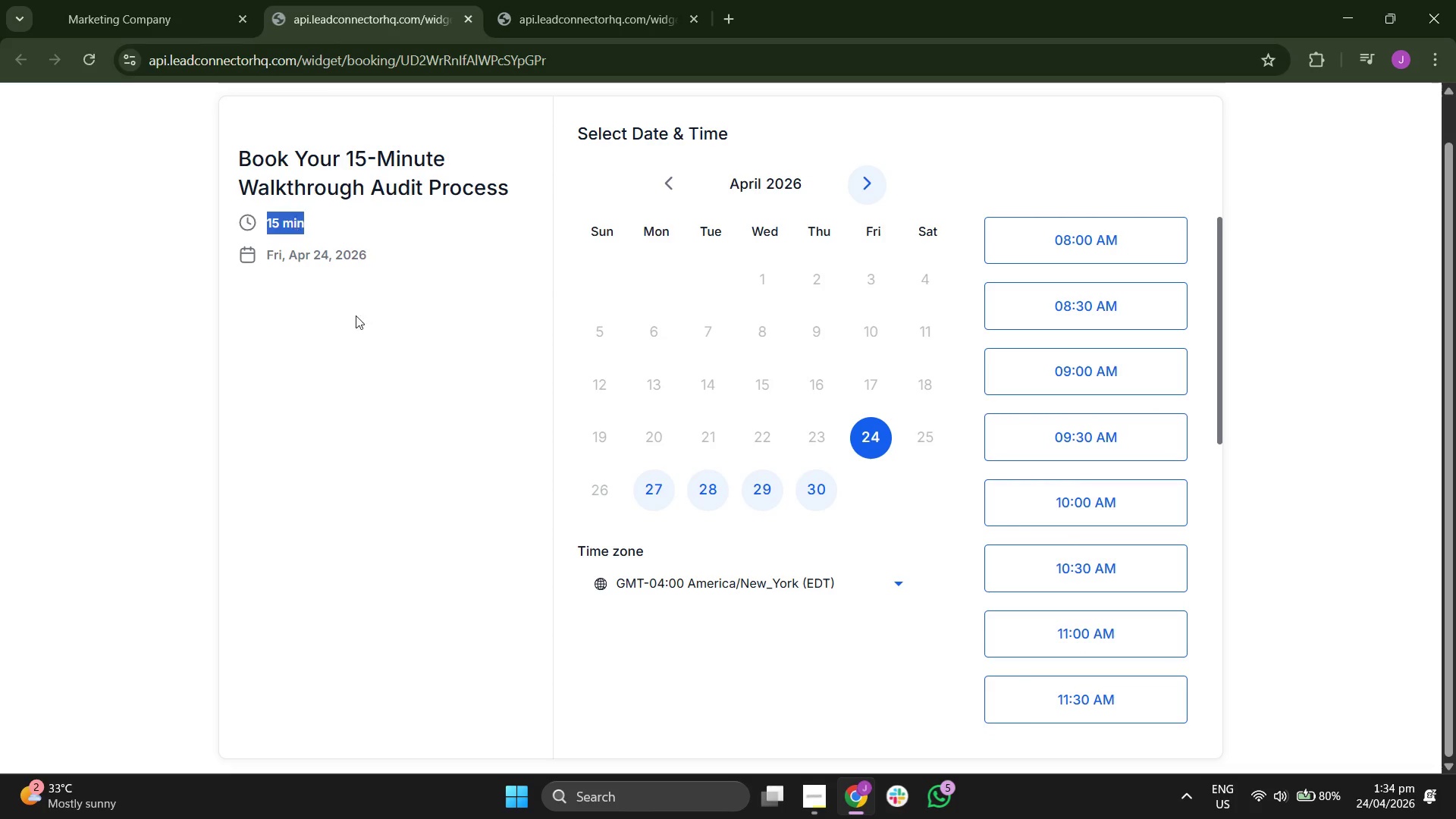 
triple_click([384, 352])
 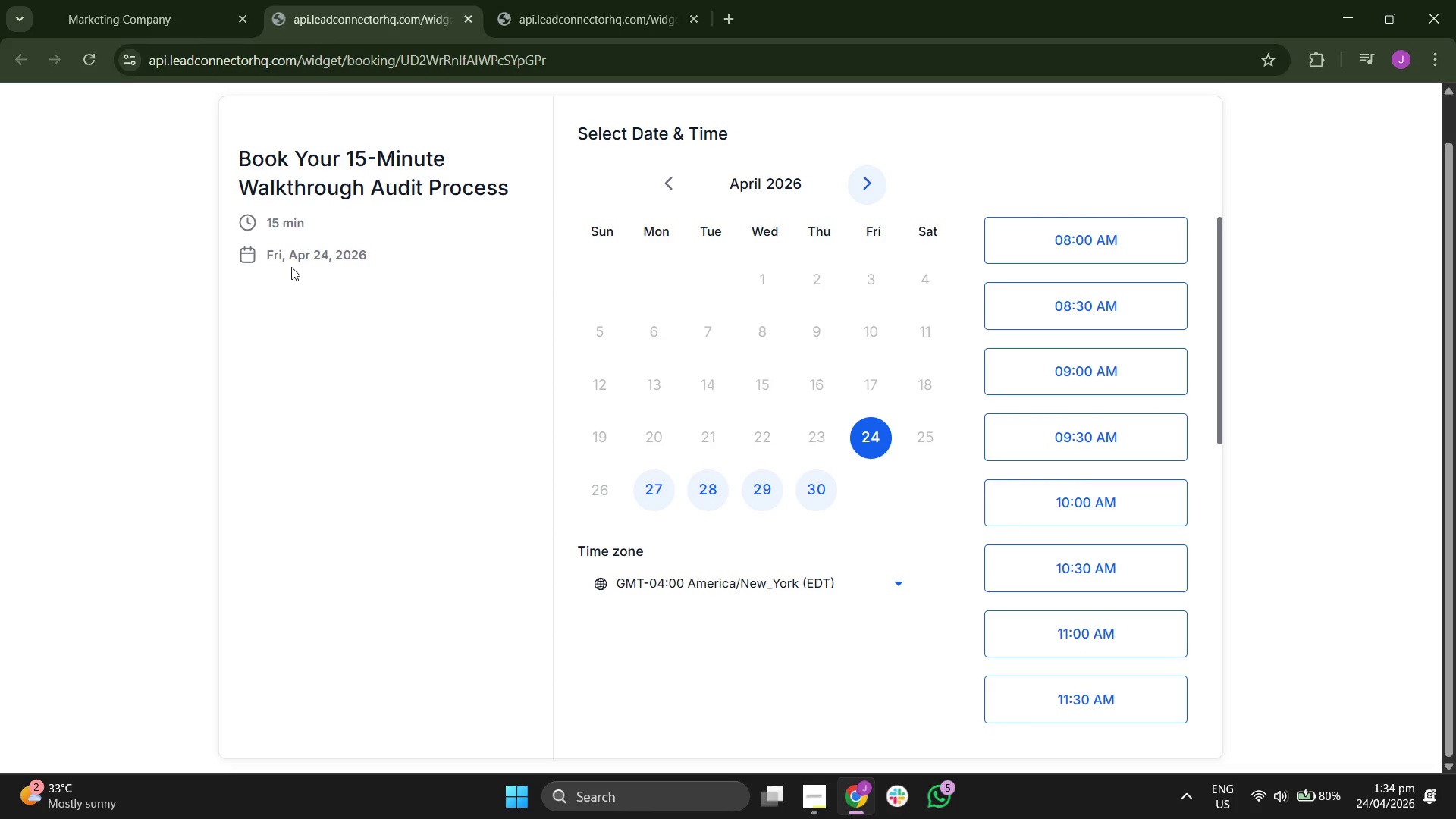 
double_click([291, 267])
 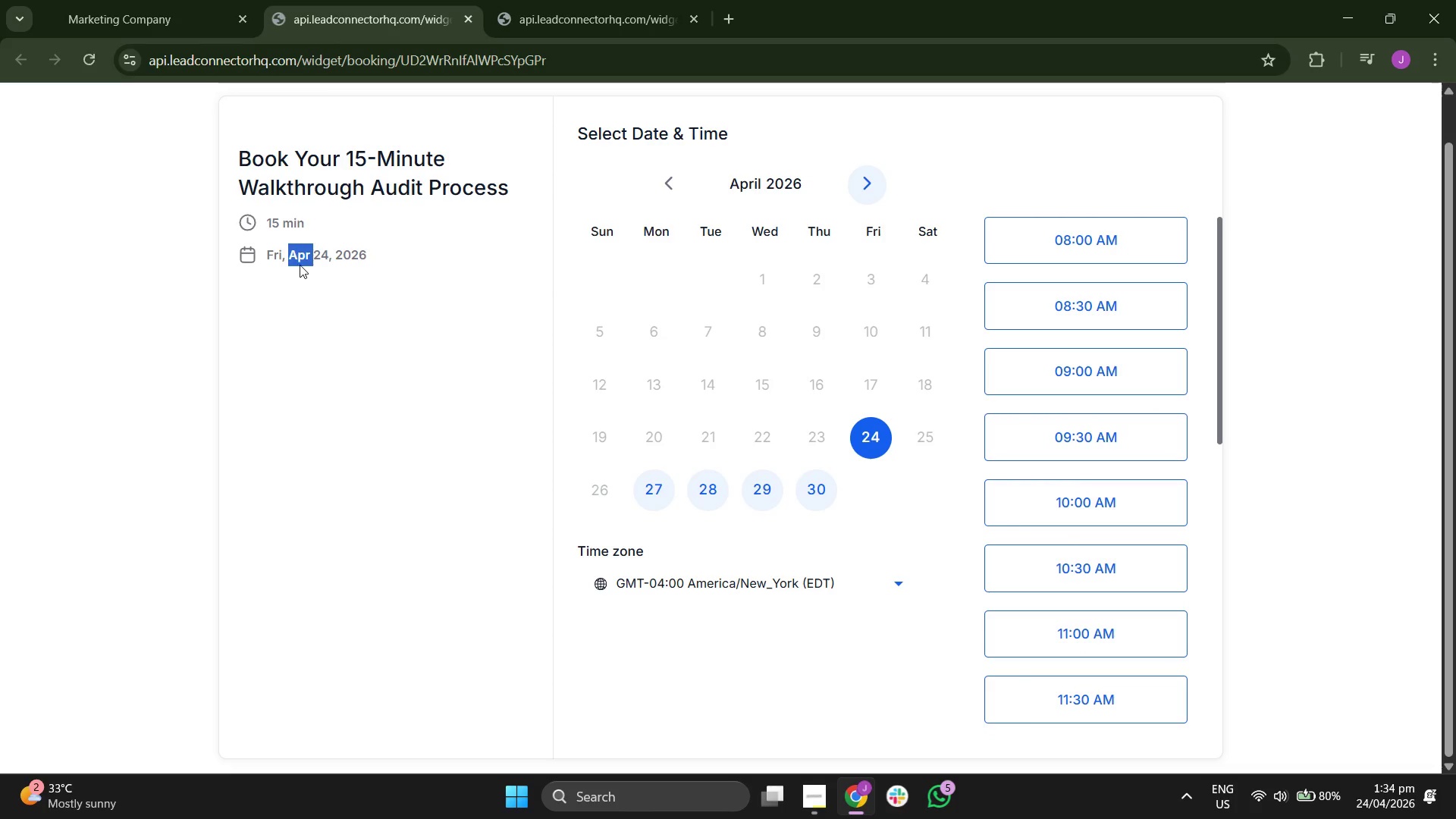 
triple_click([300, 265])
 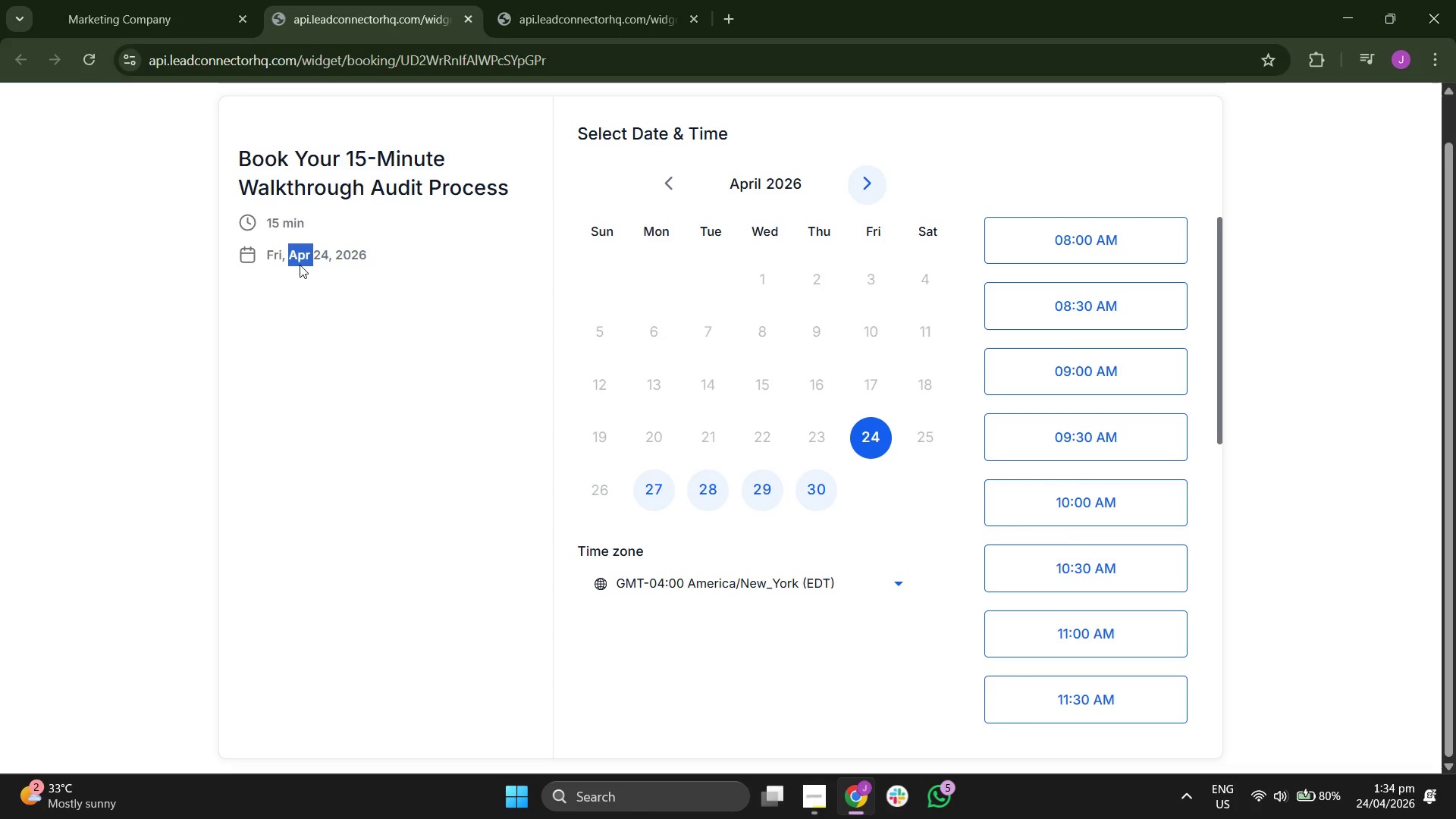 
triple_click([300, 265])
 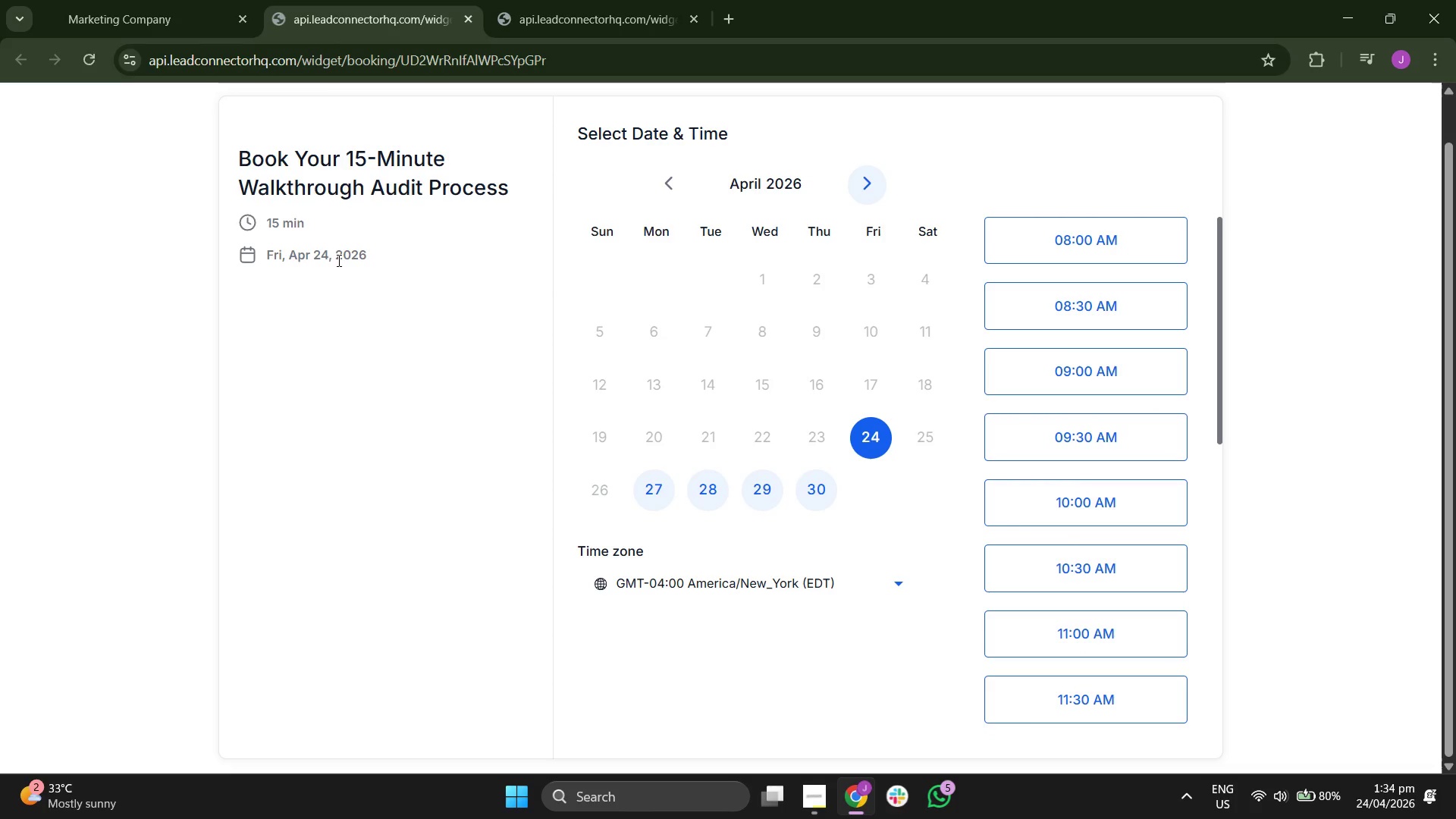 
double_click([337, 260])
 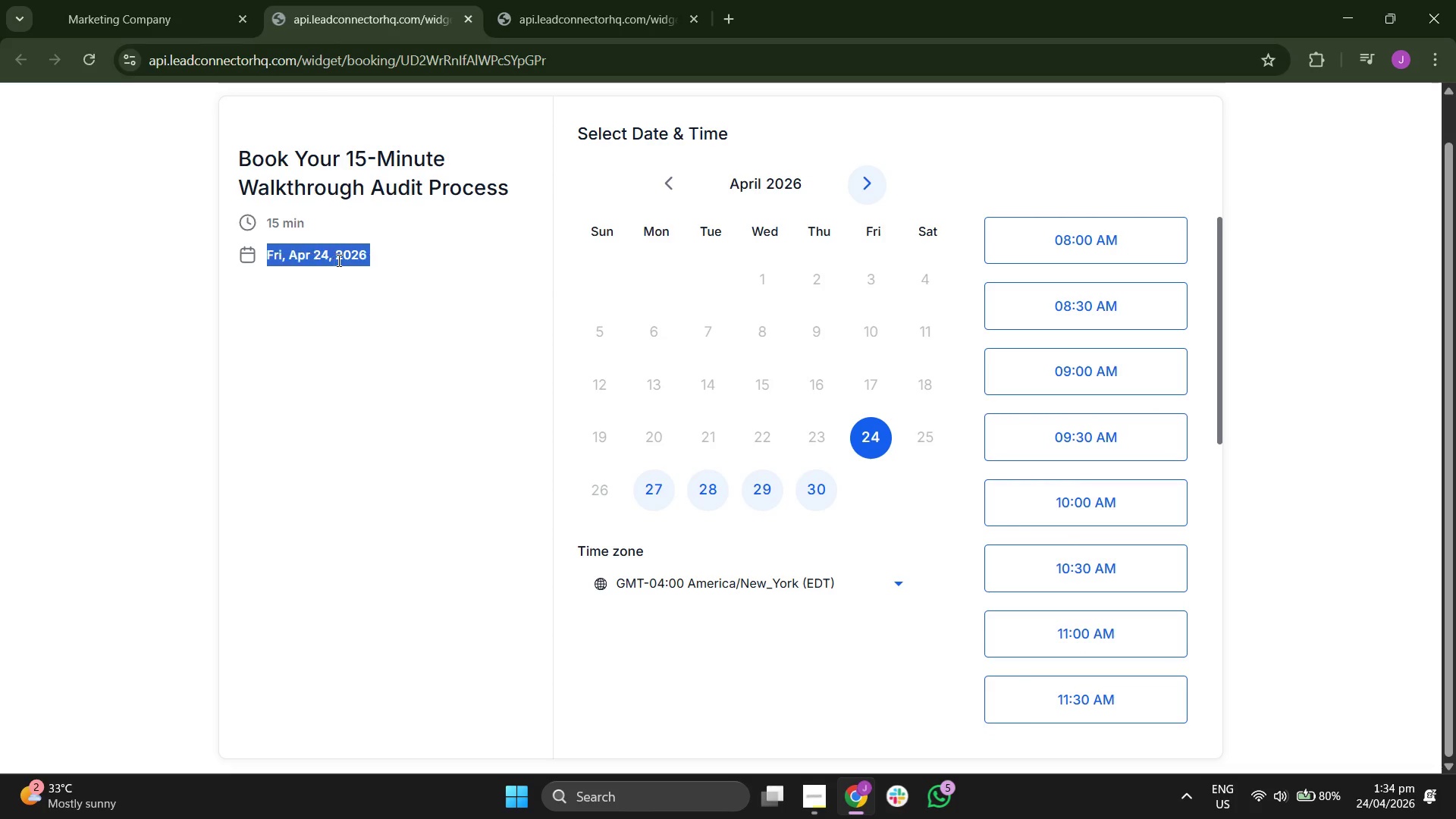 
triple_click([337, 260])
 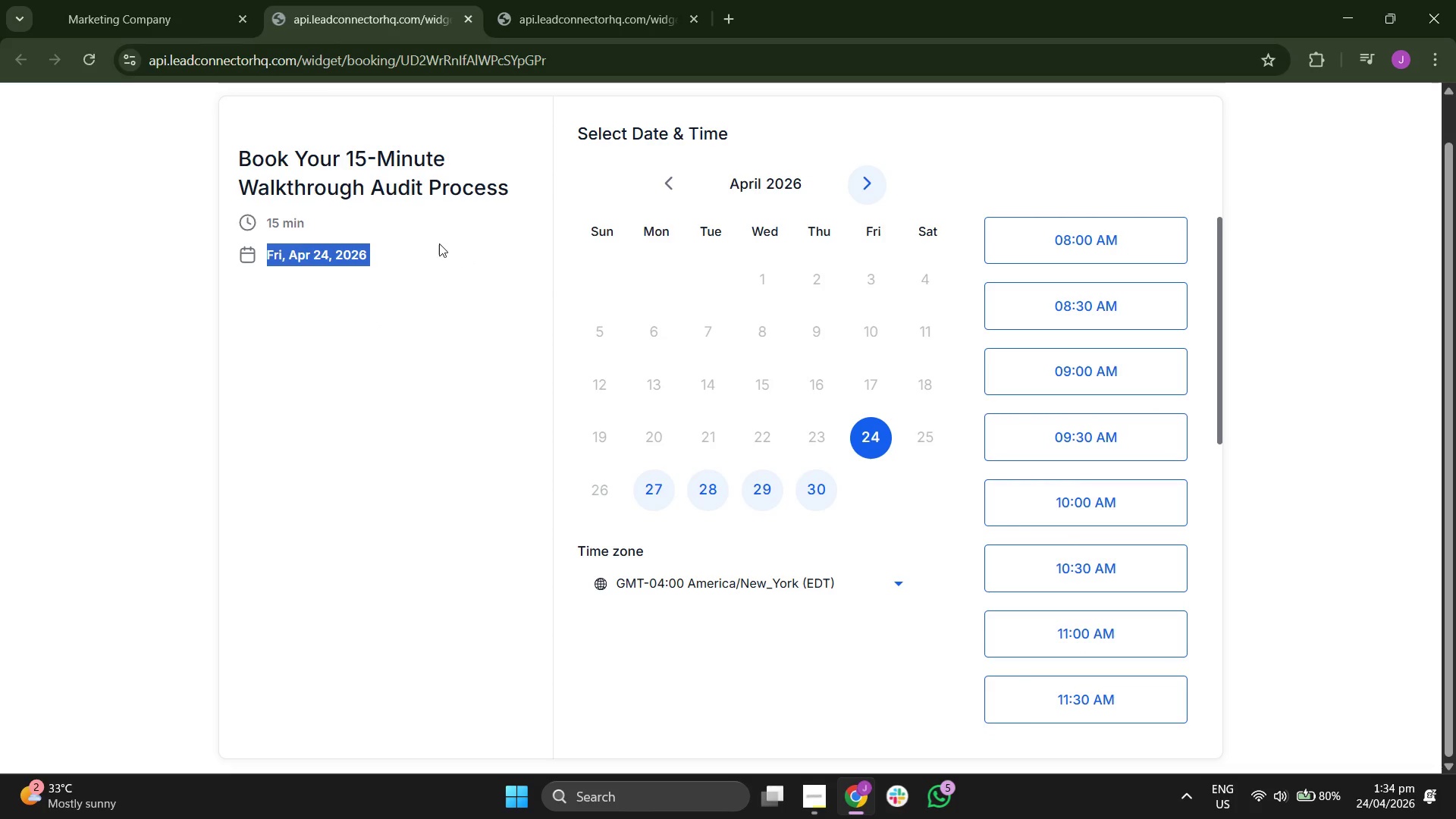 
double_click([294, 199])
 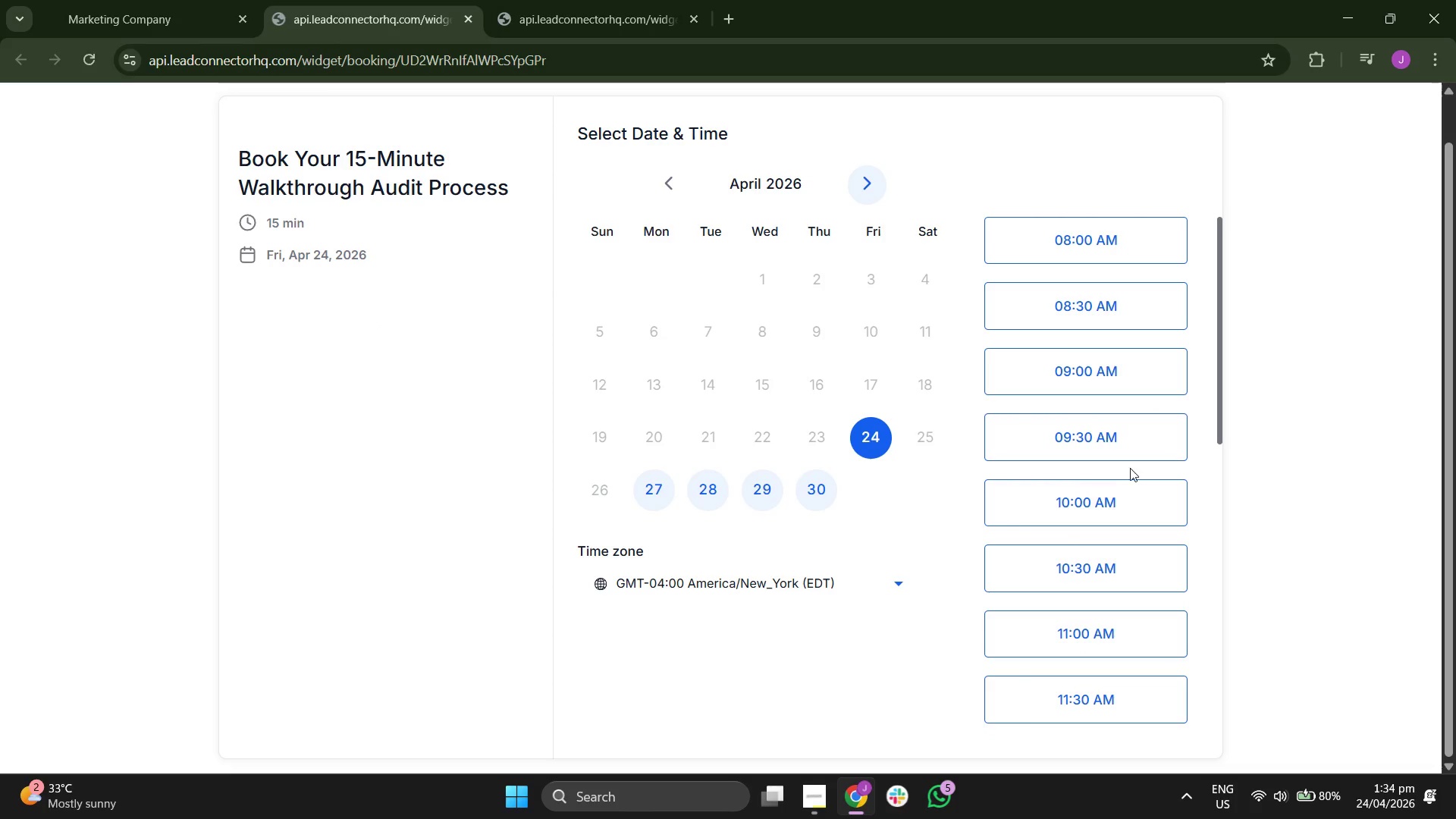 
left_click([187, 309])
 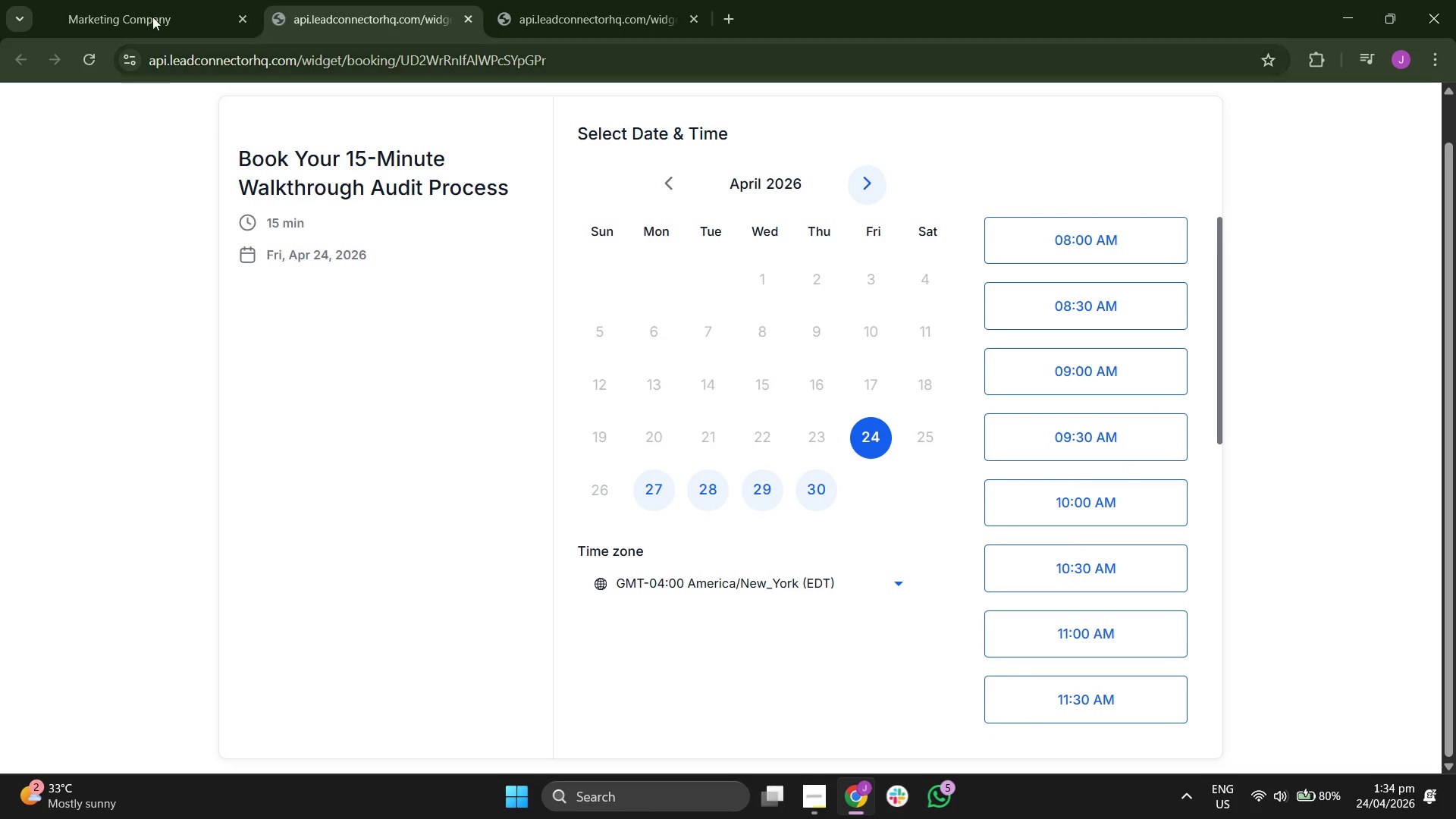 
left_click([143, 0])
 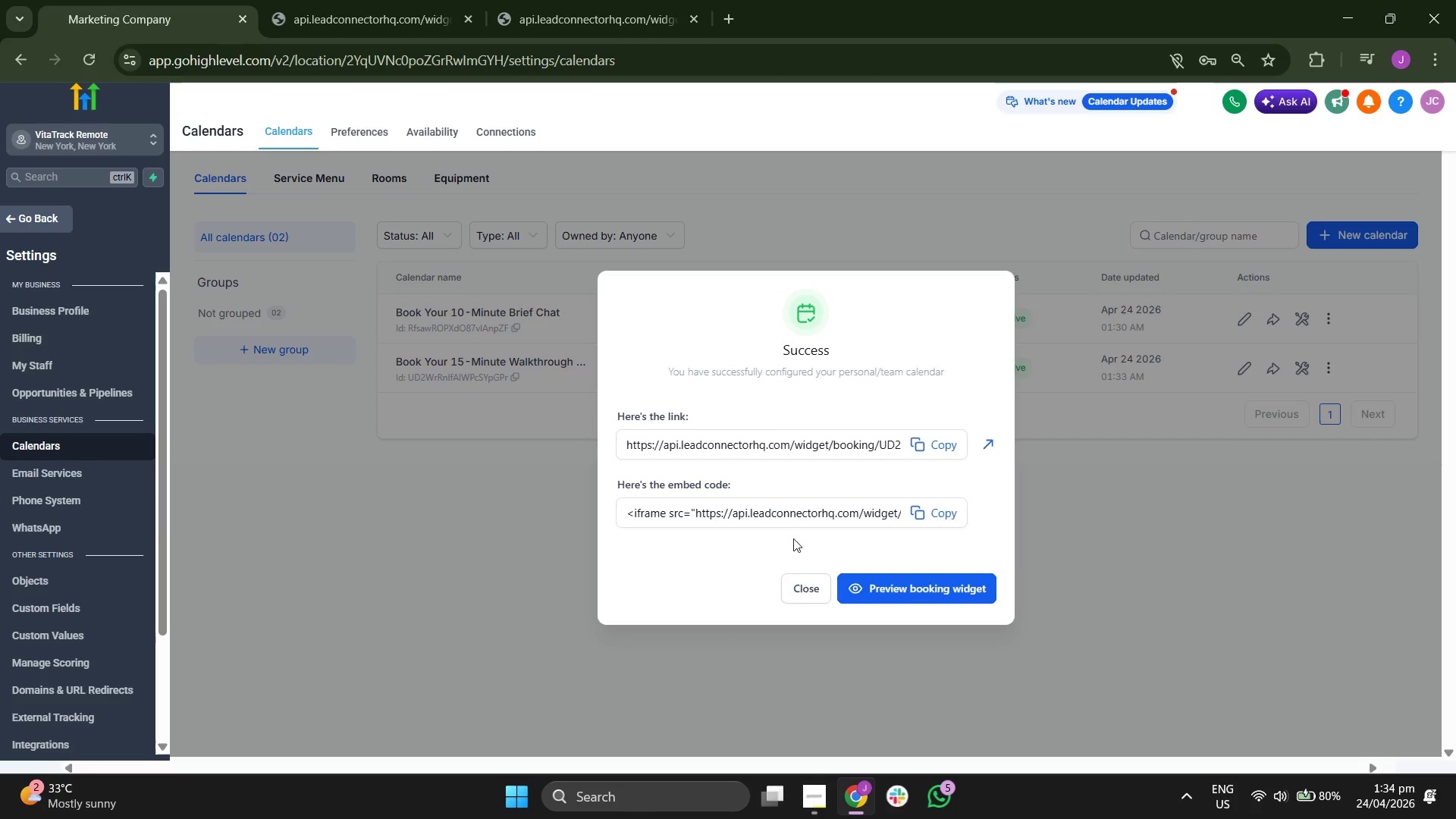 
left_click([795, 586])
 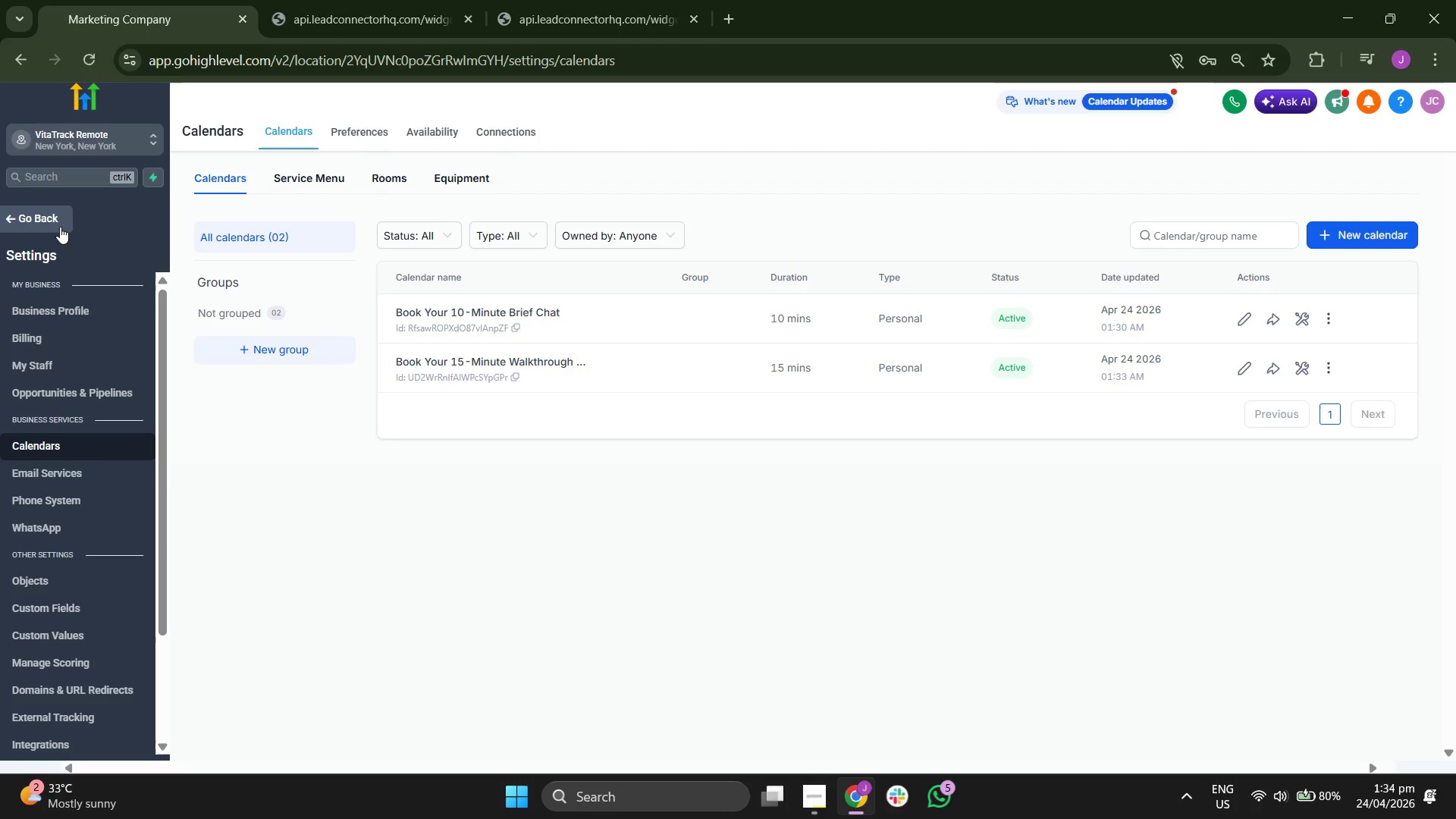 
scroll: coordinate [64, 343], scroll_direction: down, amount: 1.0
 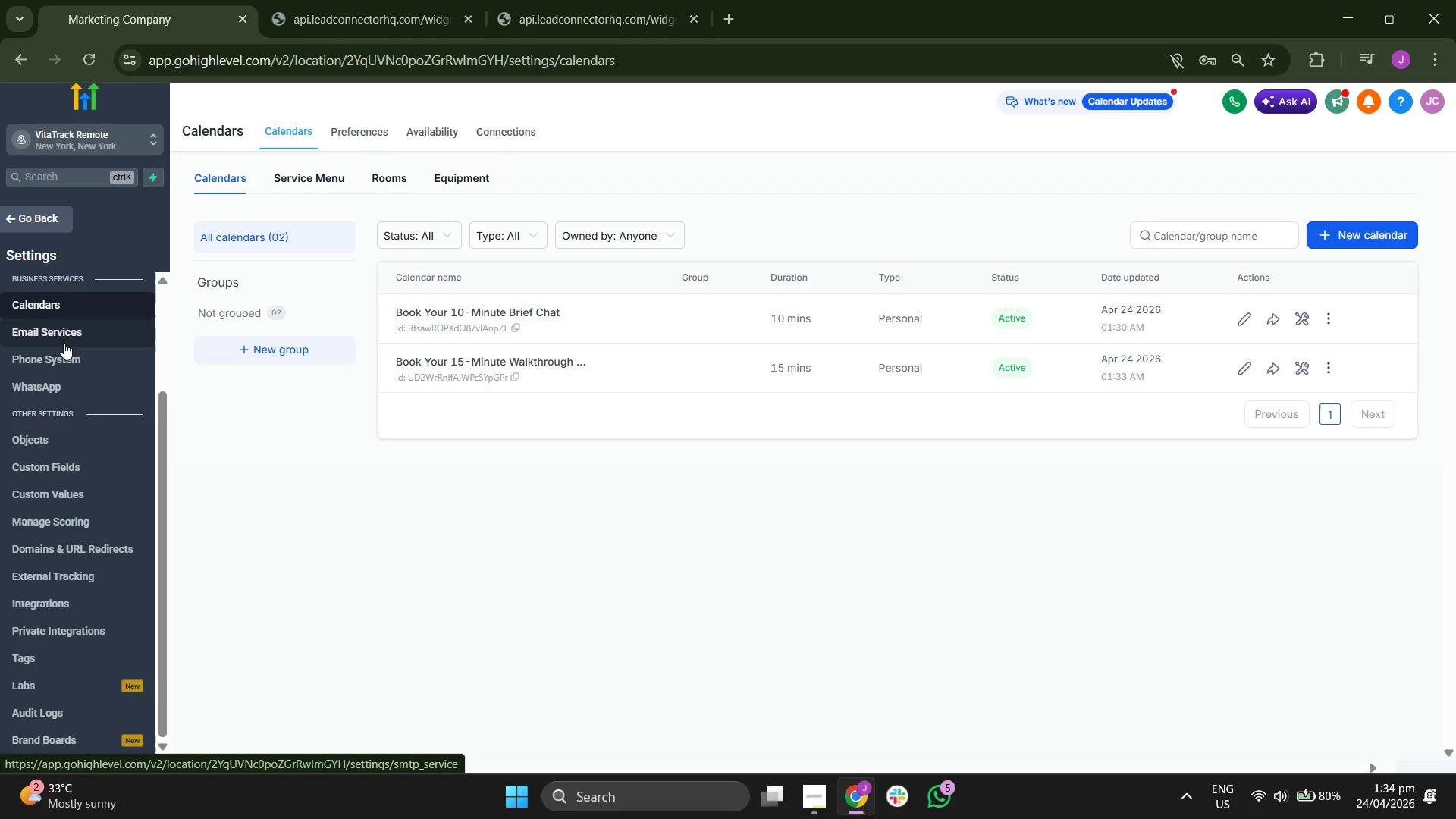 
scroll: coordinate [64, 343], scroll_direction: up, amount: 2.0
 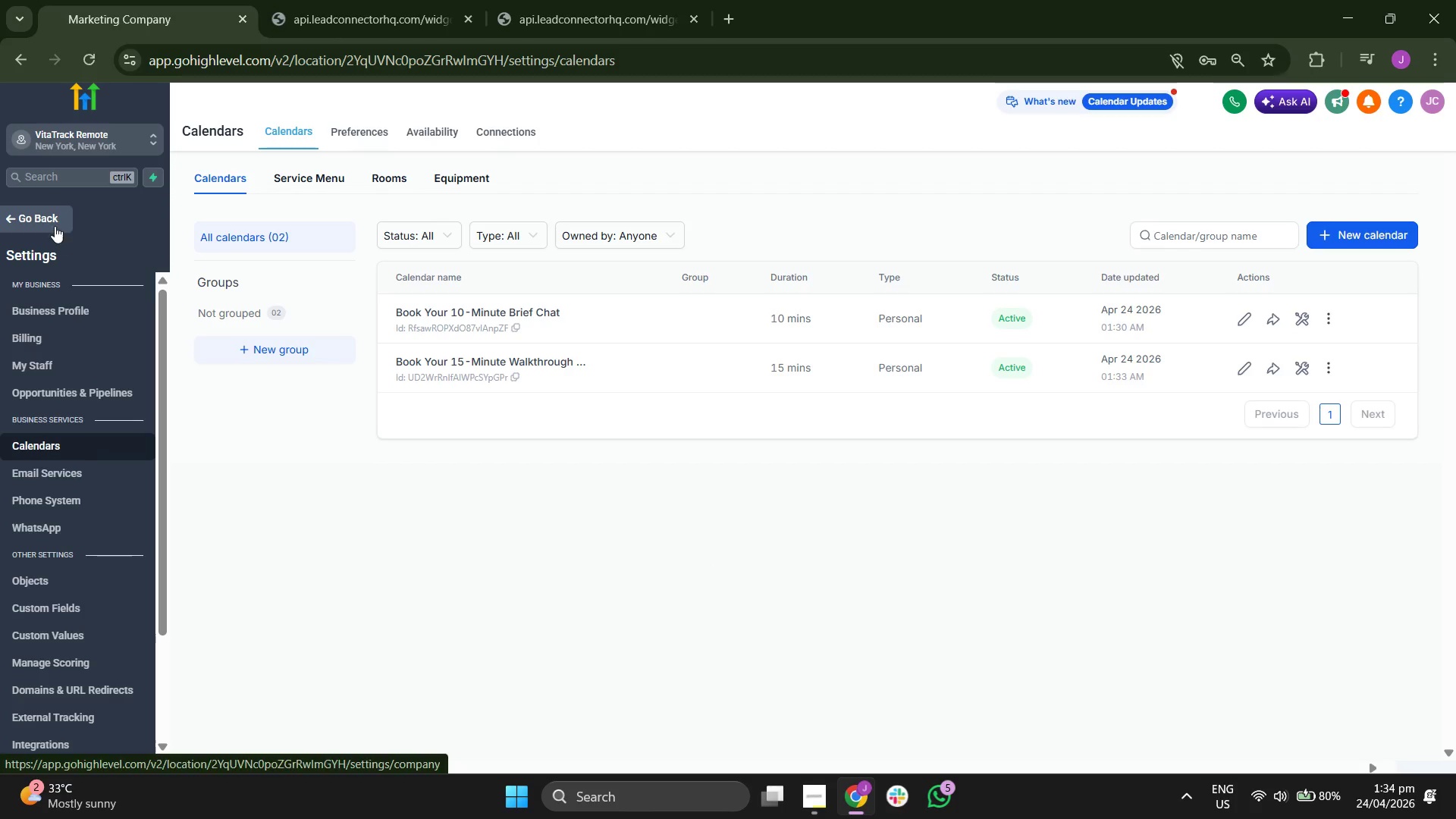 
left_click([51, 218])
 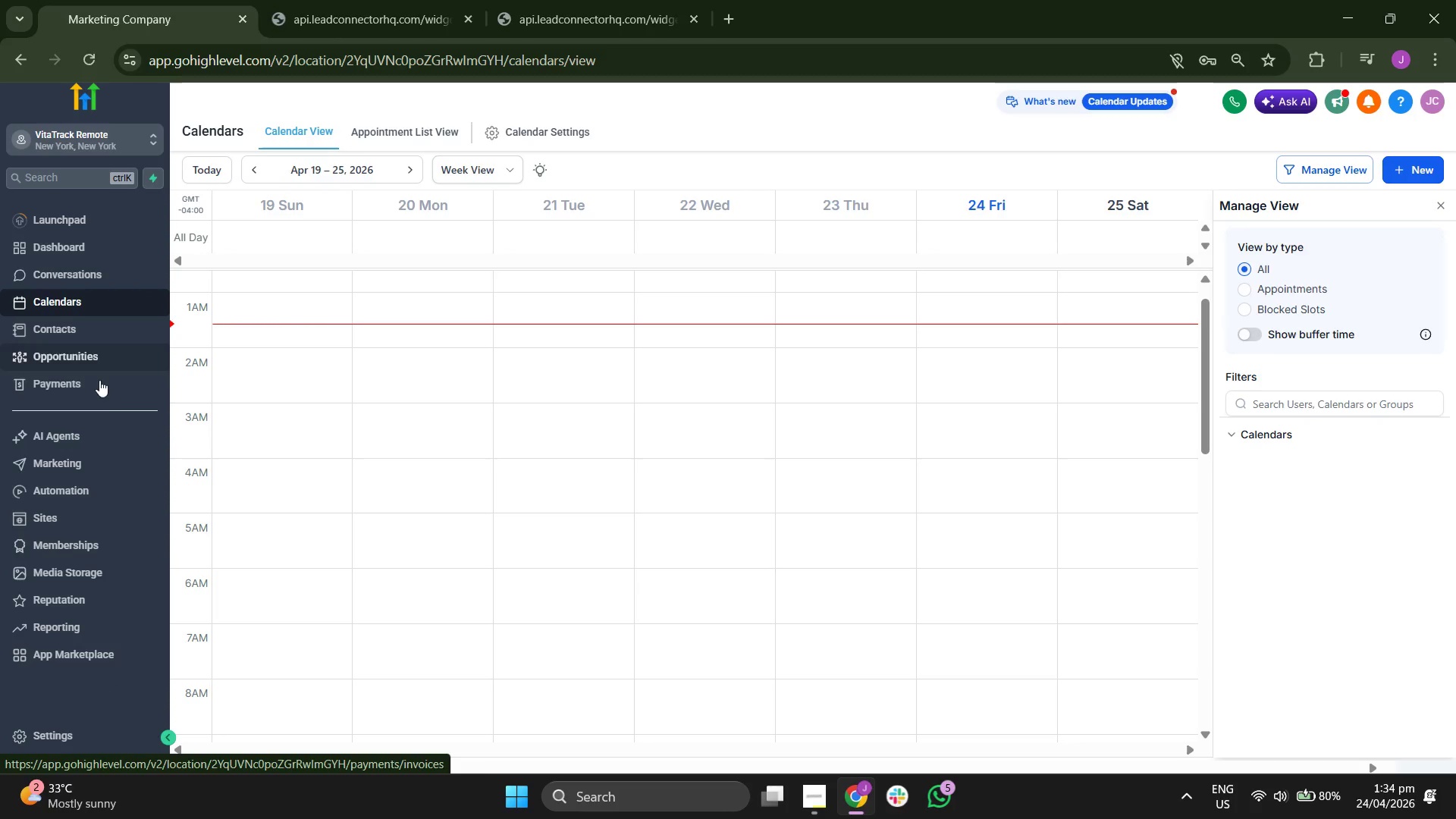 
left_click([115, 472])
 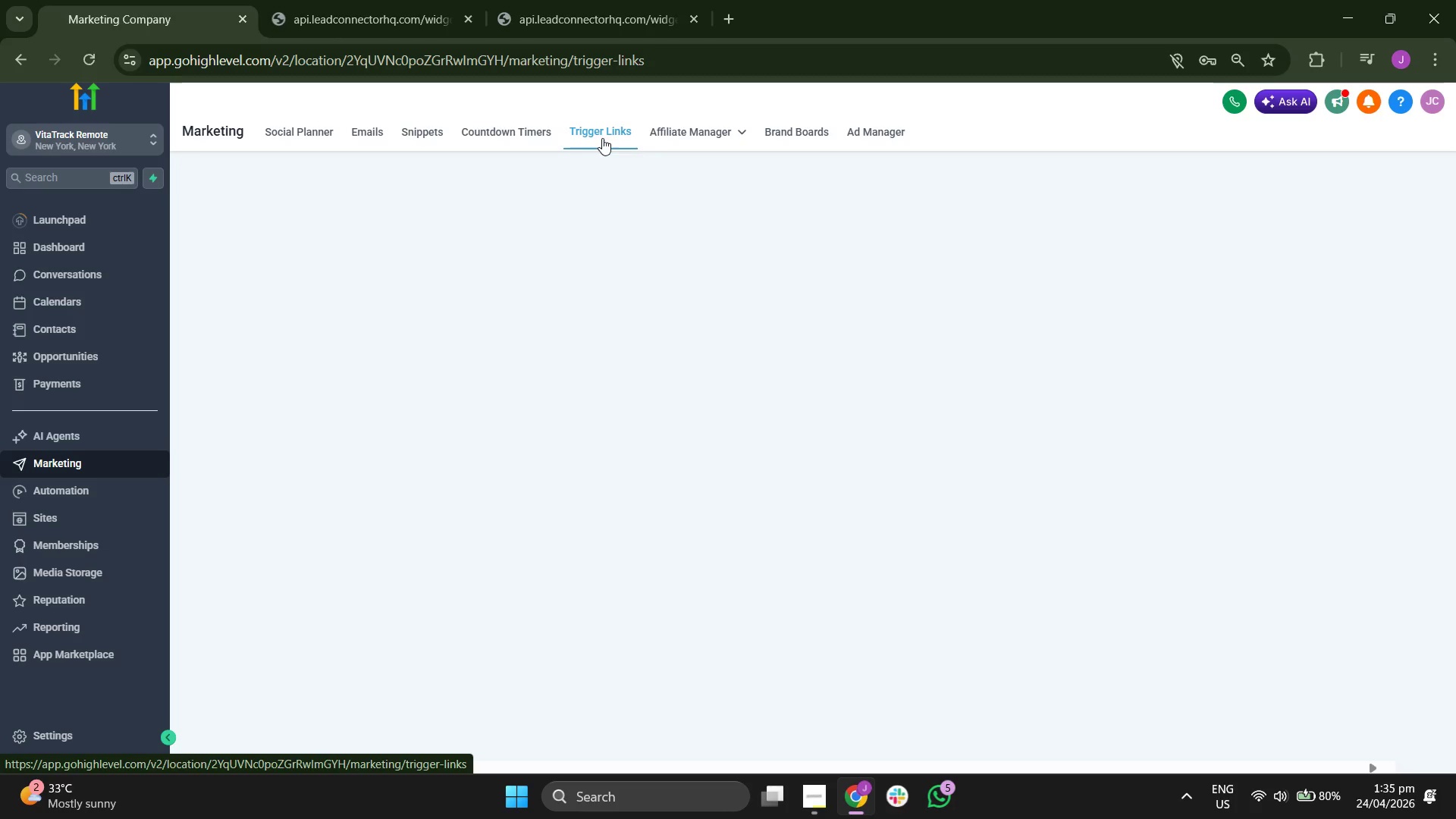 
wait(9.84)
 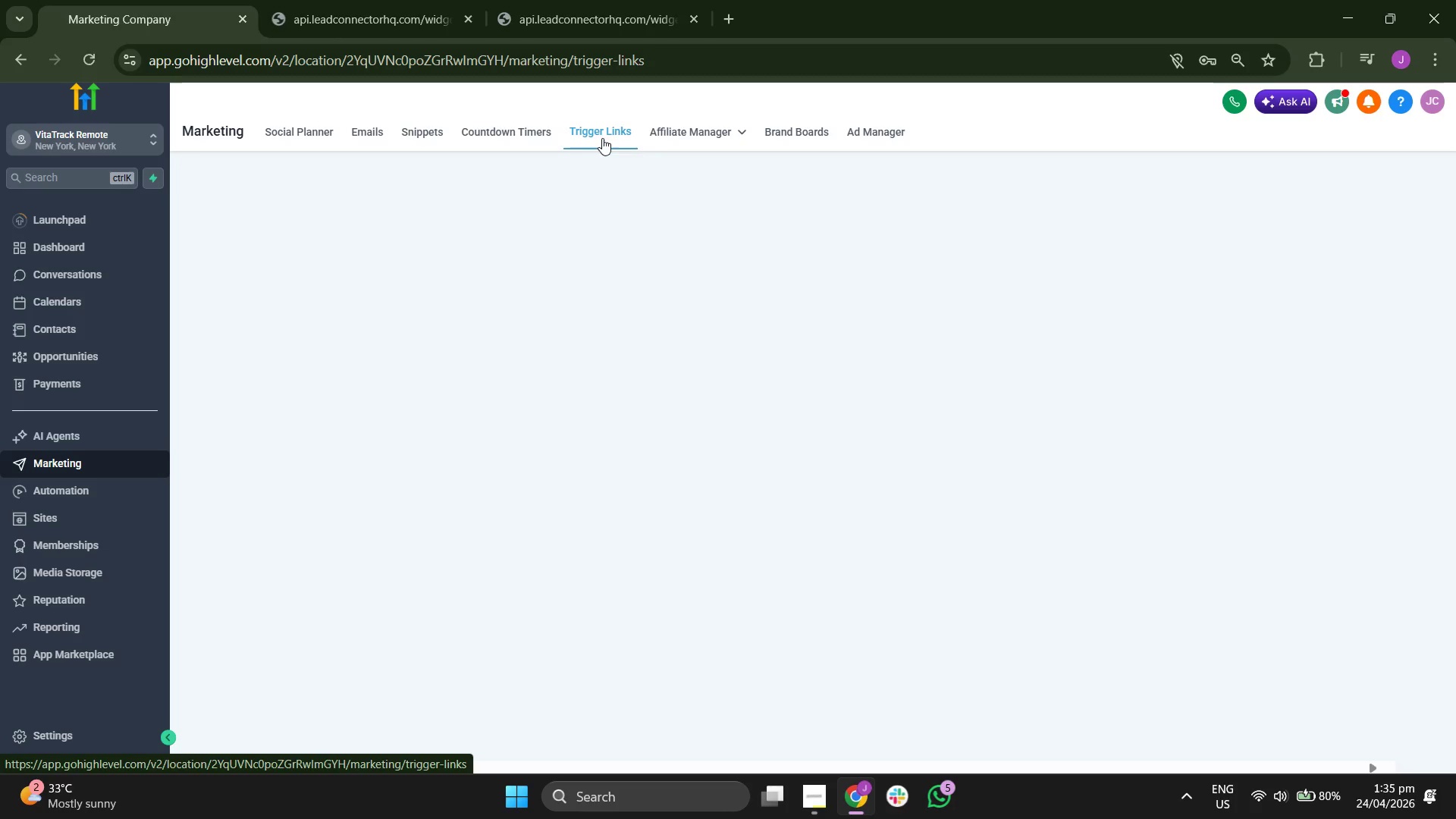 
type(10)
key(Backspace)
key(Backspace)
type(Bok )
key(Backspace)
key(Backspace)
type(ok Your 10-Mint)
key(Backspace)
type(ute Br)
key(Backspace)
key(Backspace)
key(Backspace)
 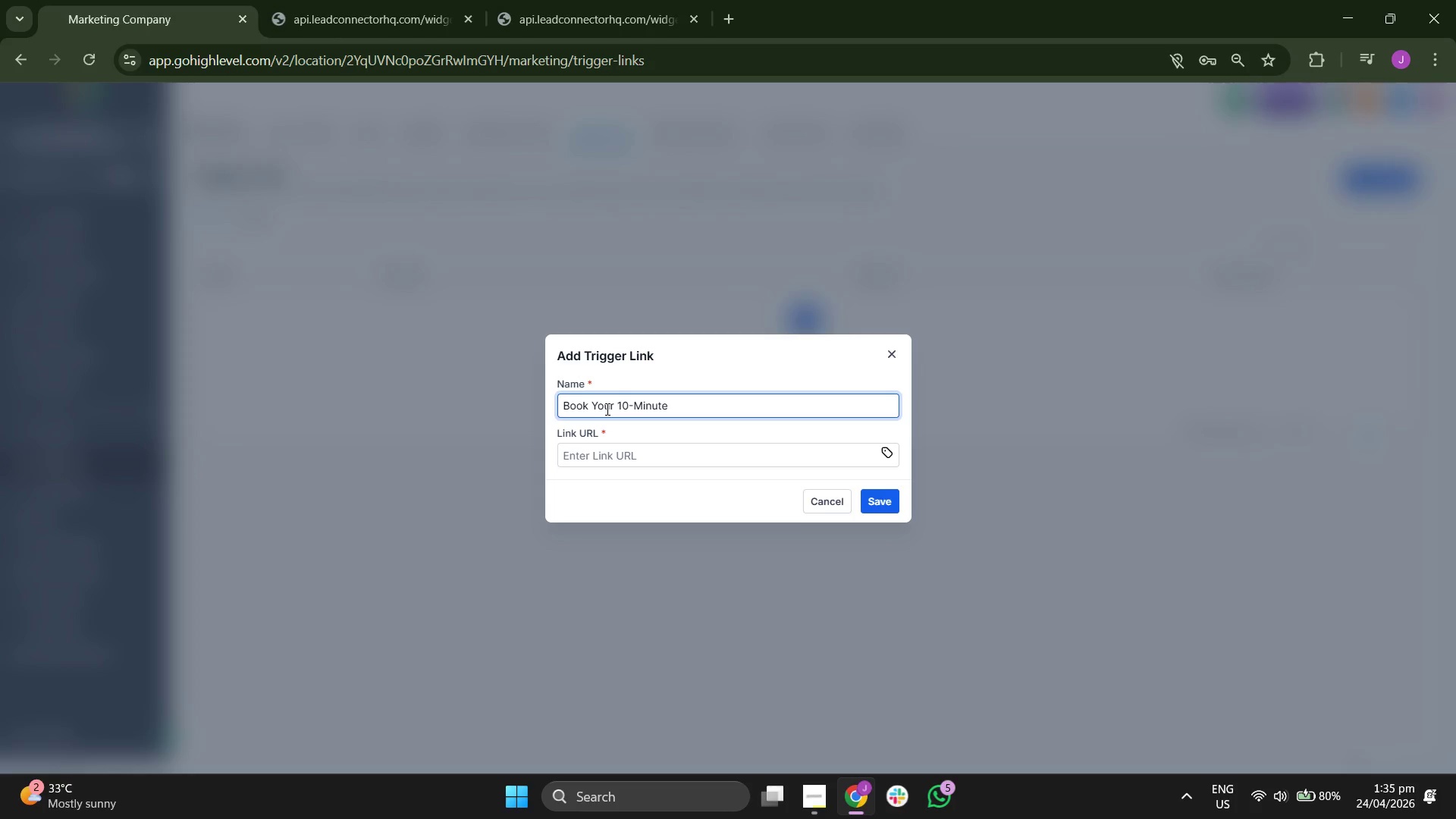 
left_click([612, 406])
 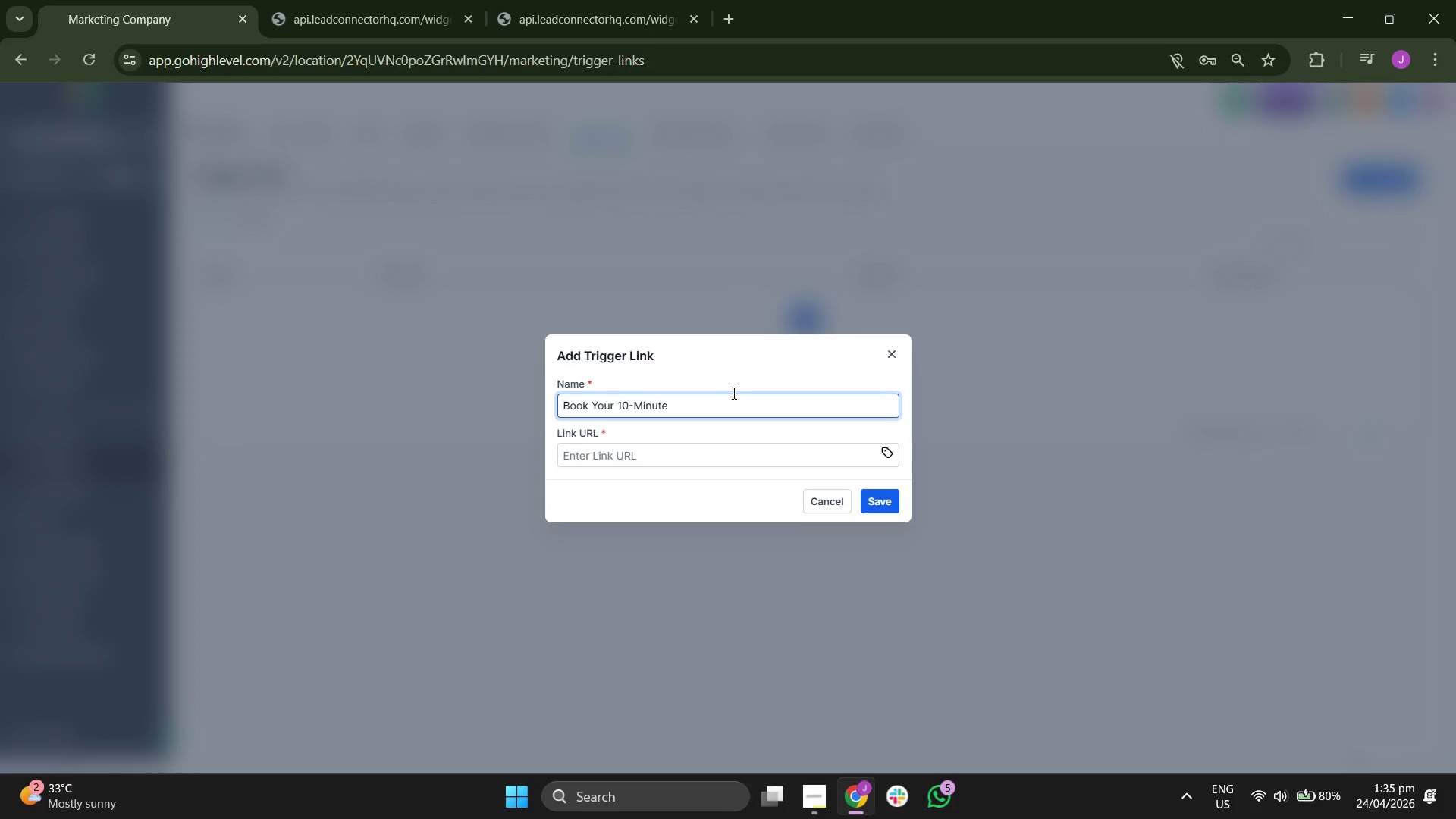 
key(ArrowRight)
 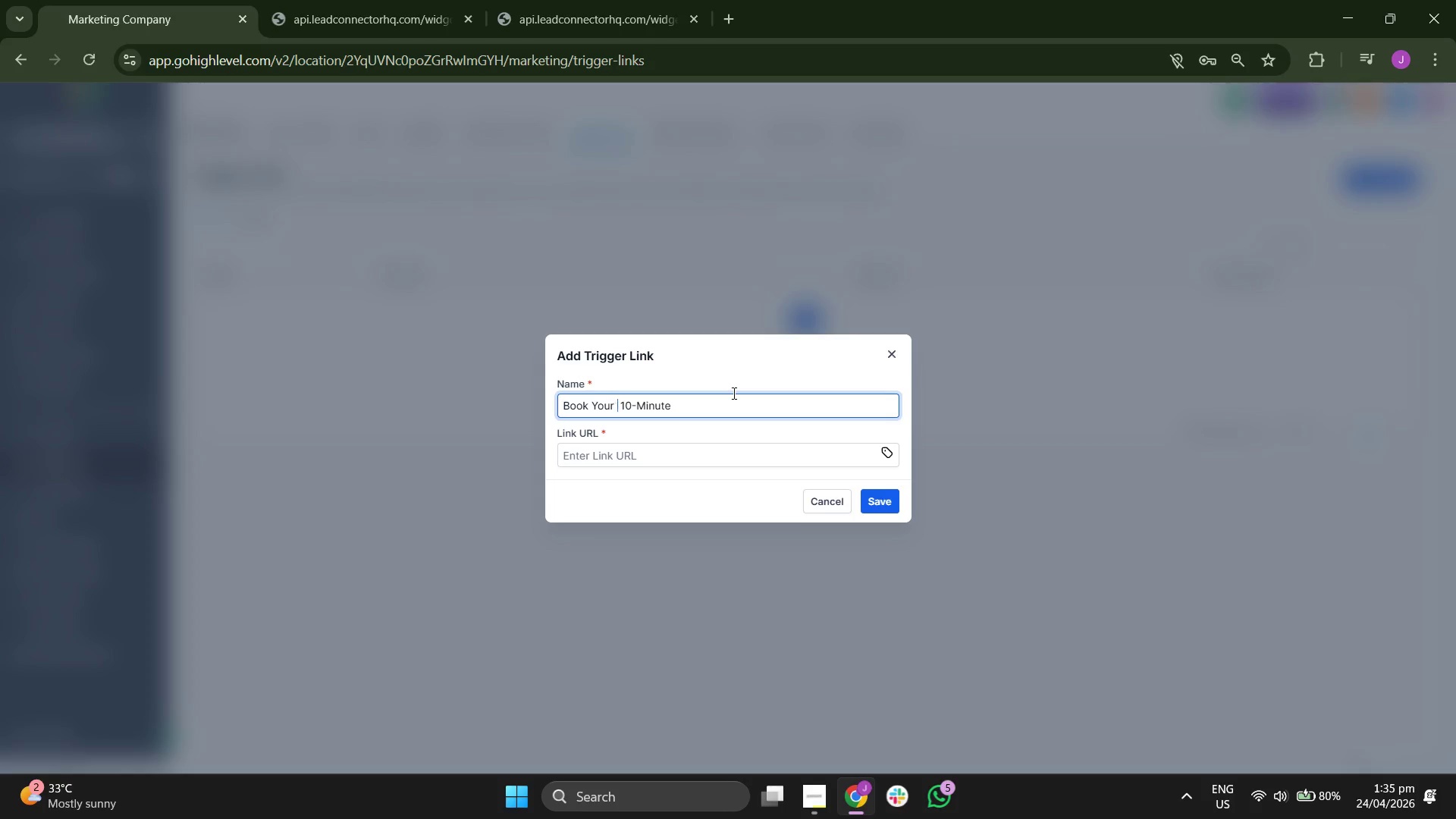 
type( Brid)
key(Backspace)
type(ef Chat)
 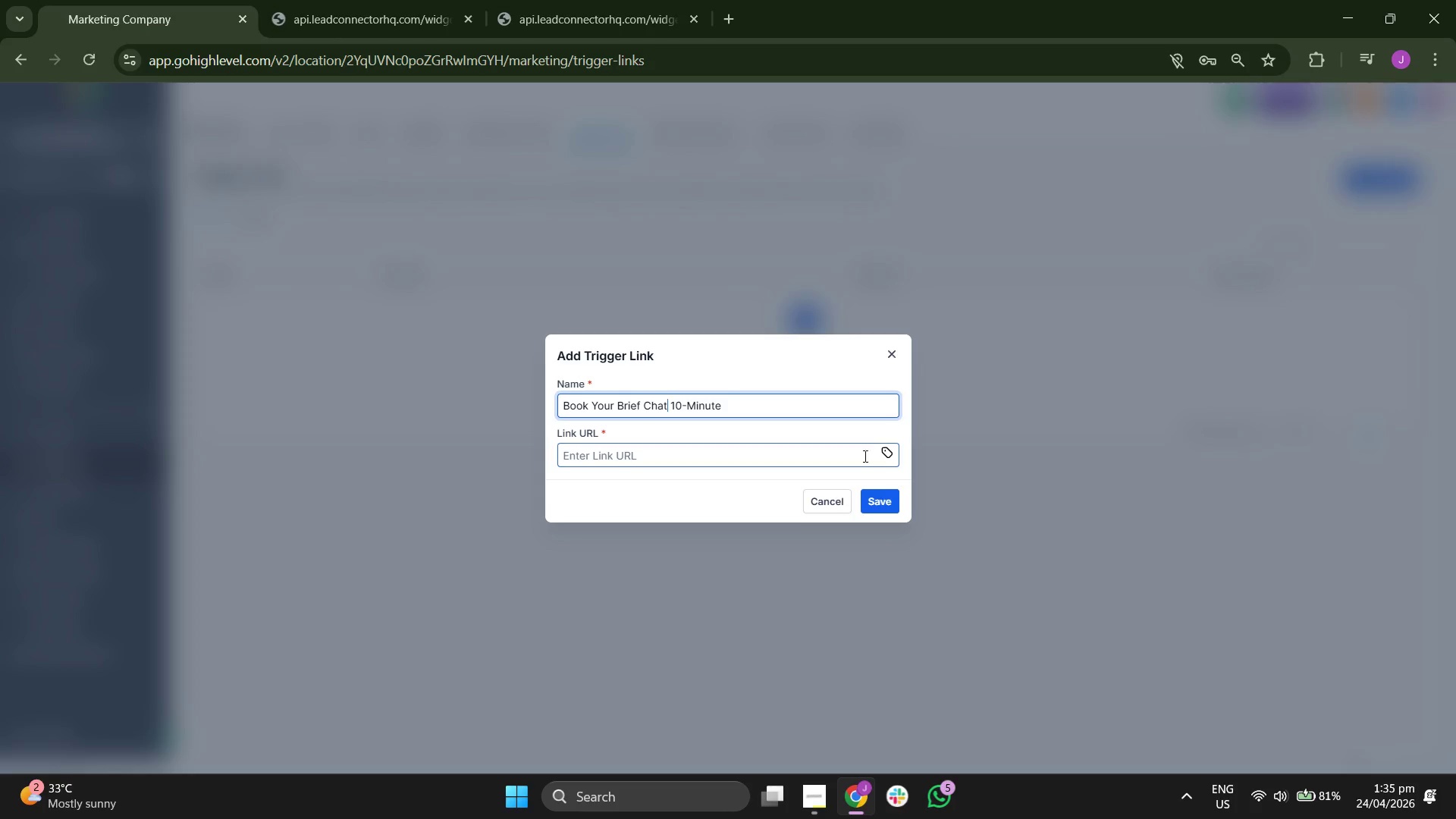 
left_click([886, 450])
 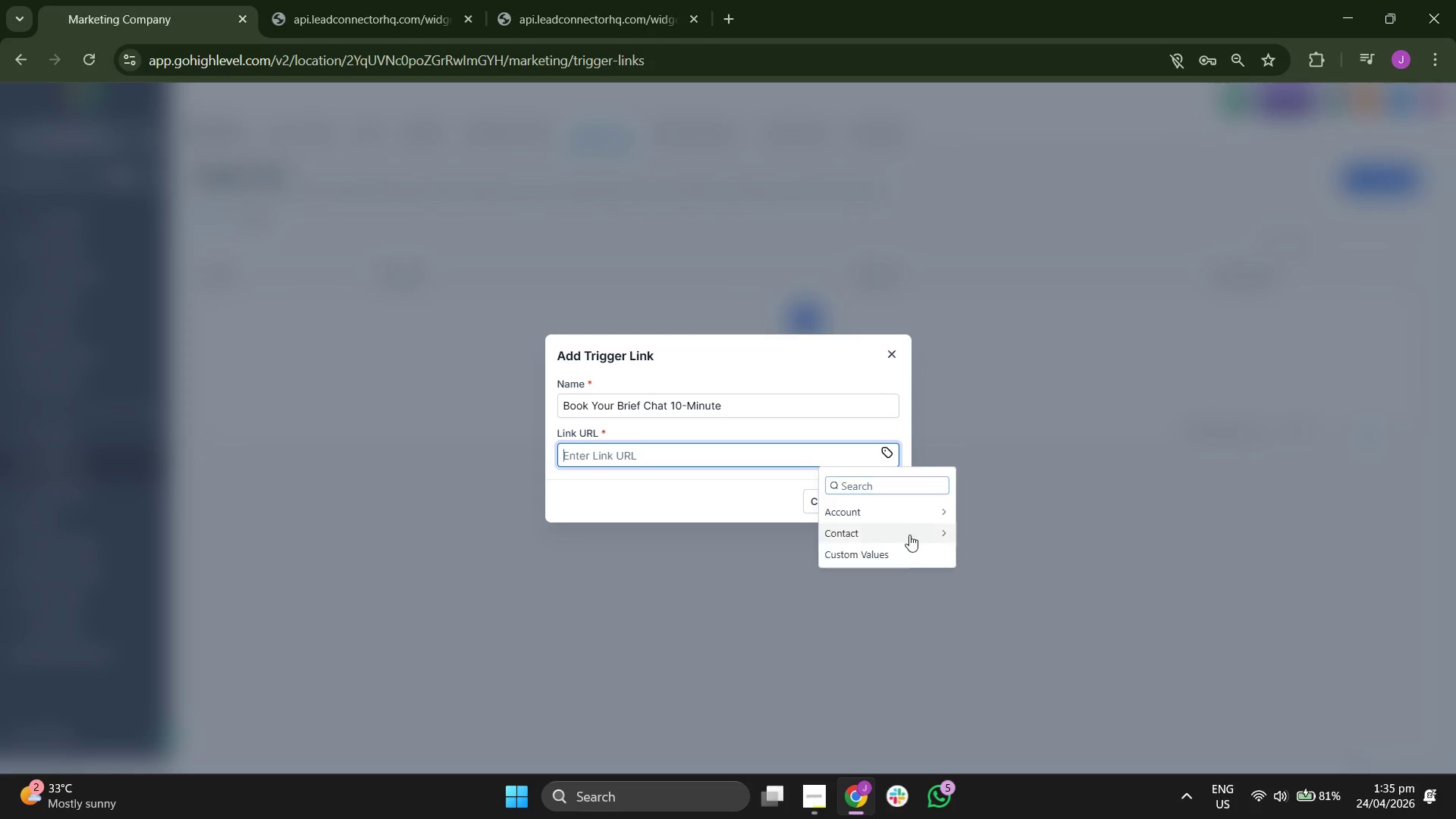 
left_click([908, 549])
 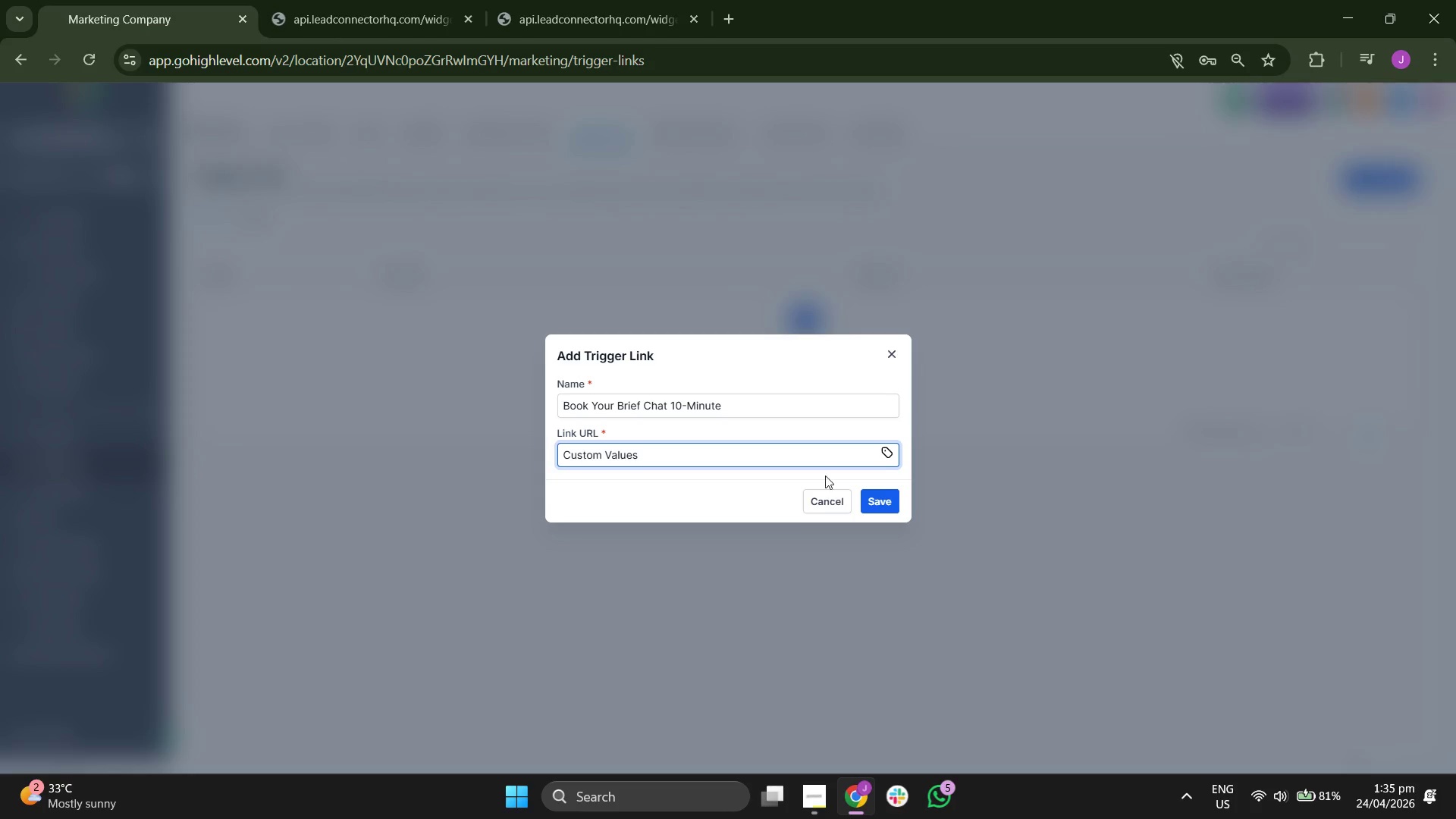 
mouse_move([883, 471])
 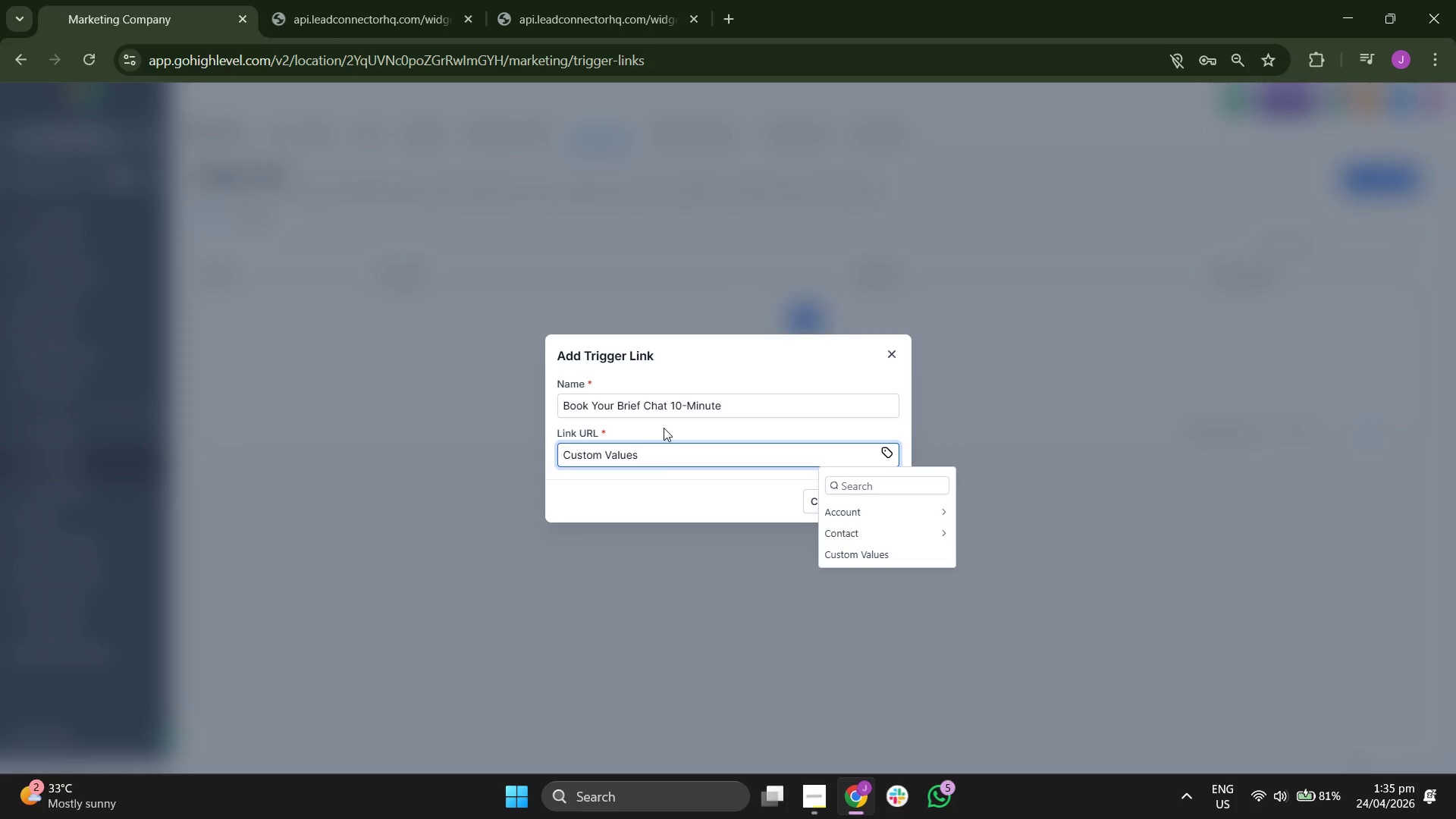 
double_click([744, 451])
 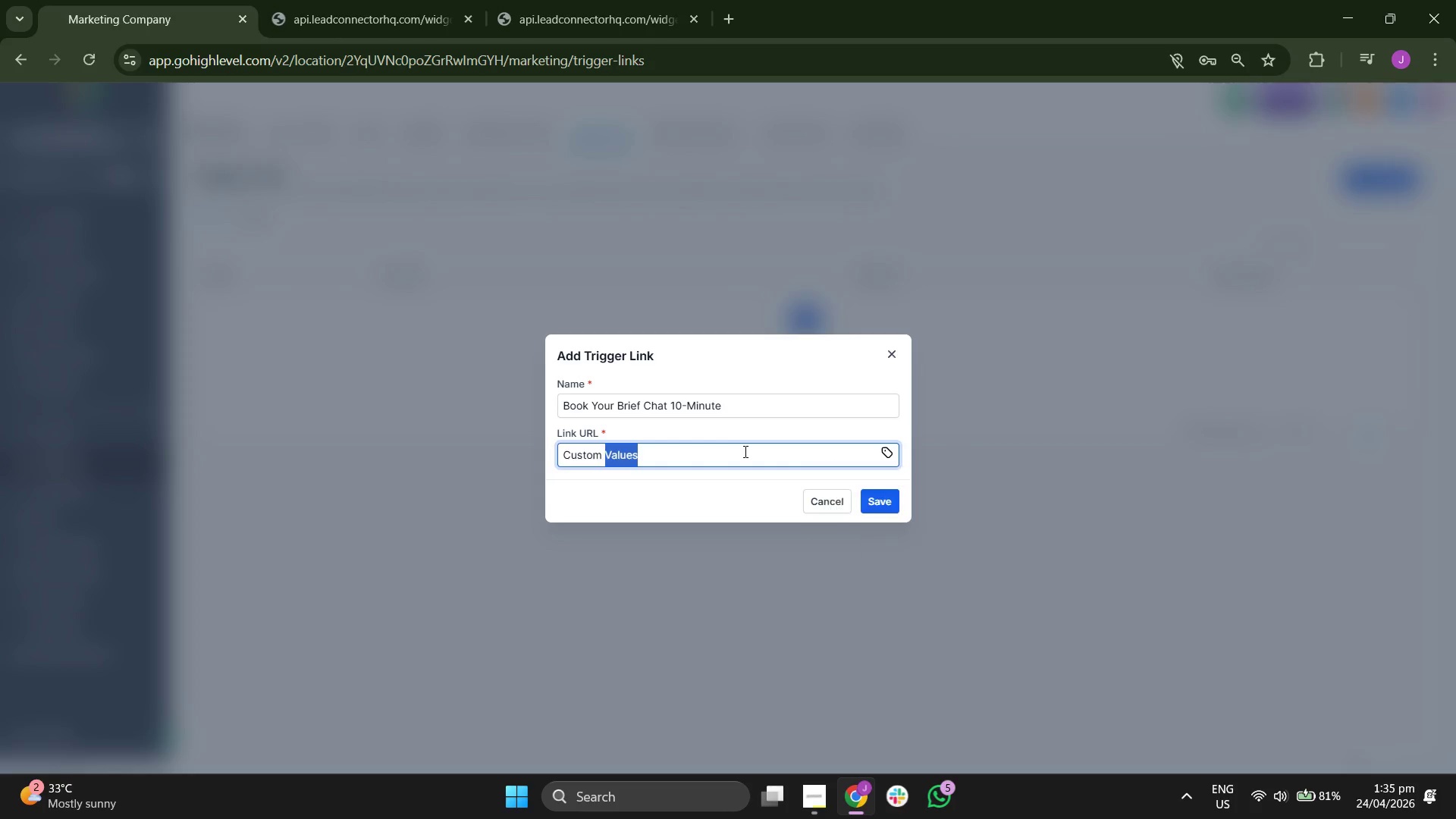 
triple_click([744, 451])
 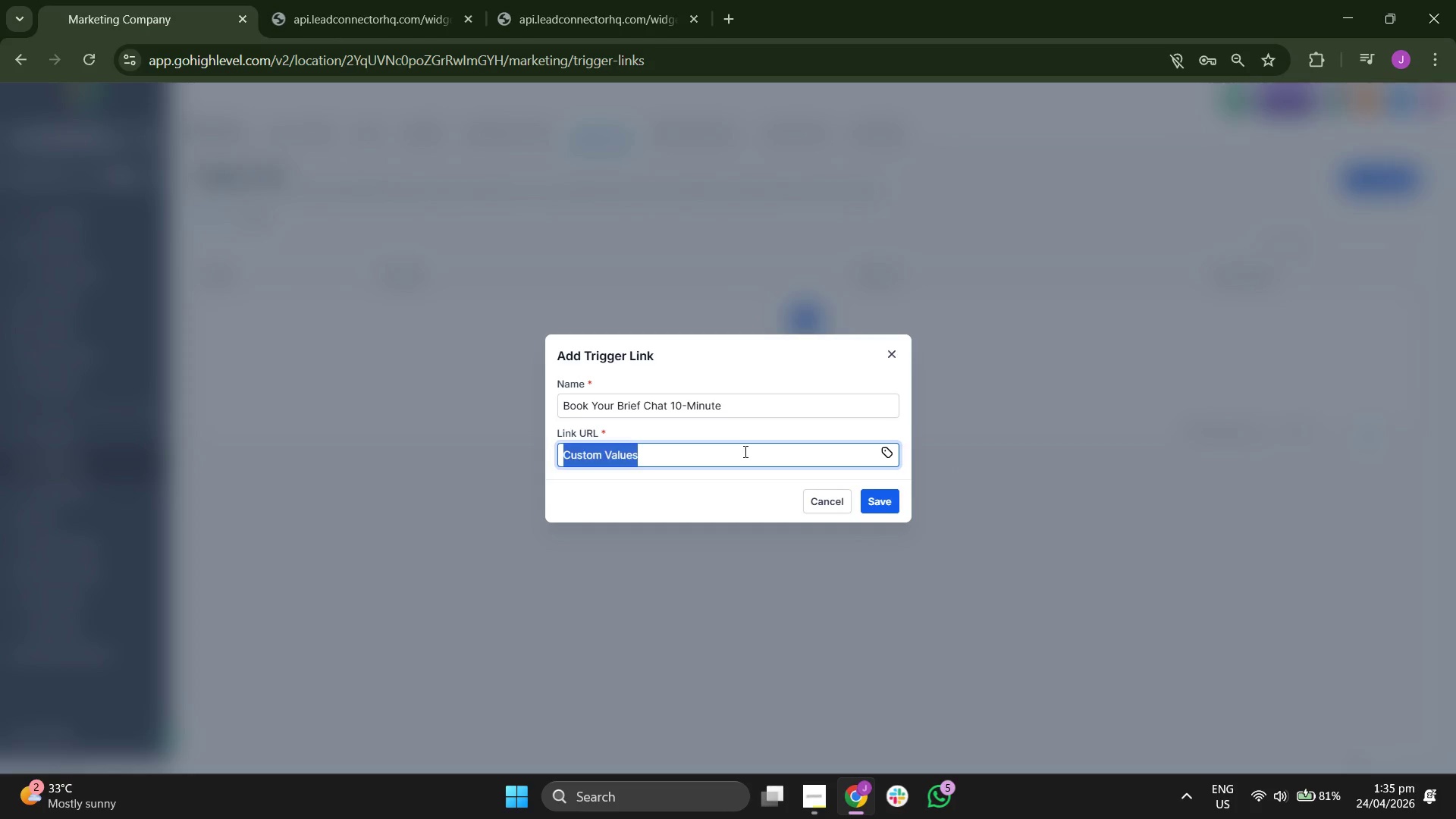 
key(Backspace)
 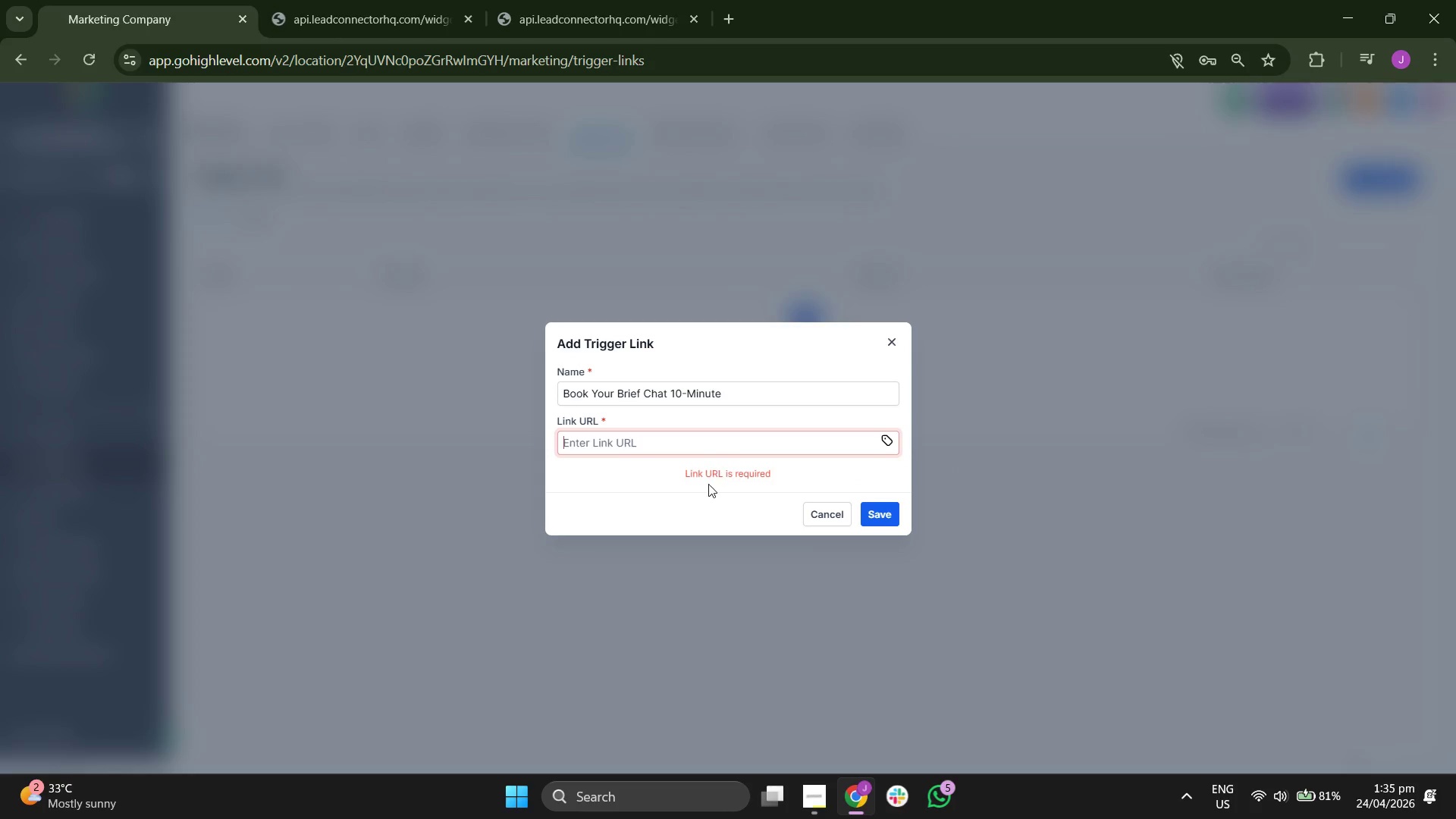 
left_click([706, 488])
 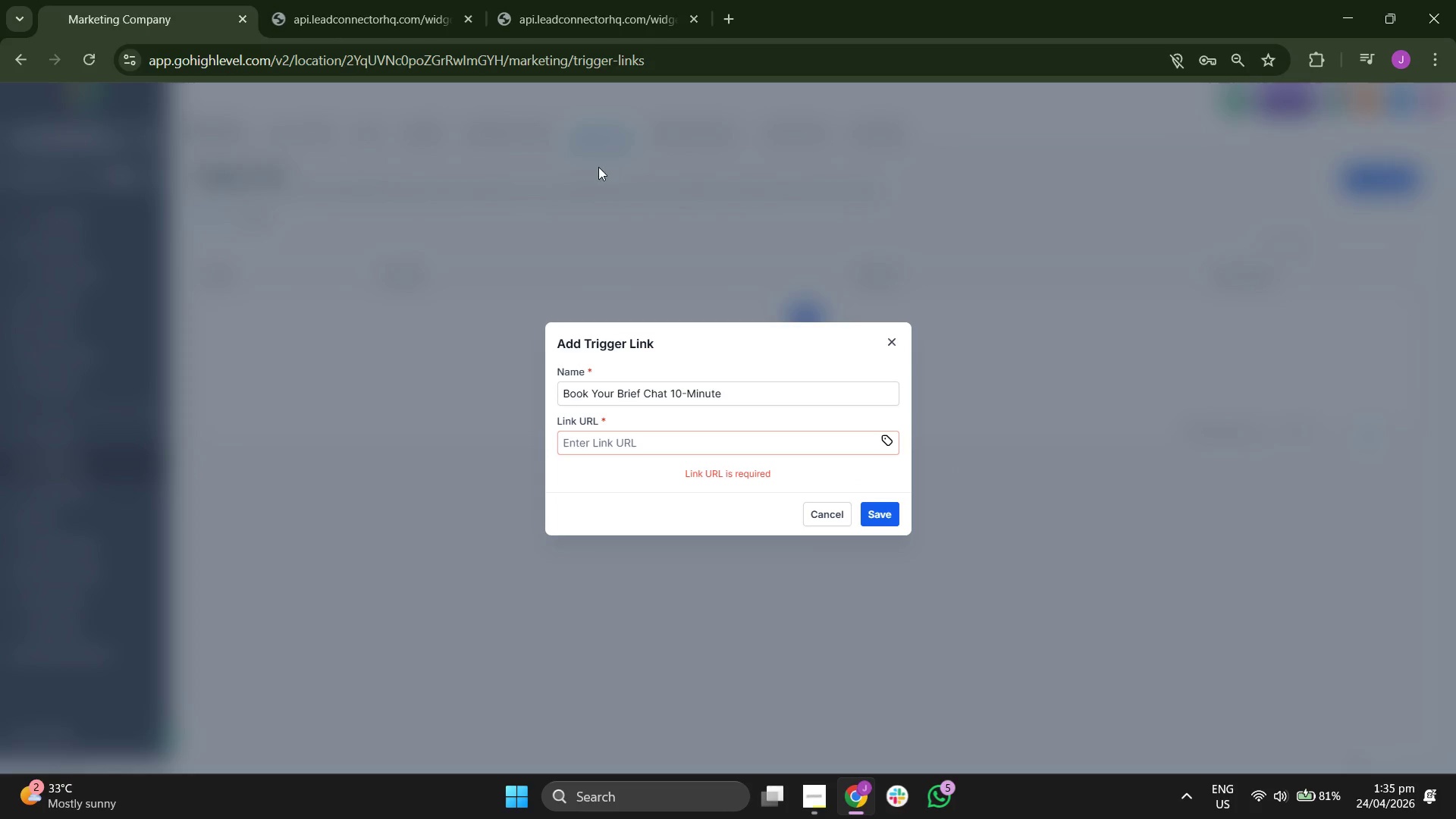 
left_click([578, 0])
 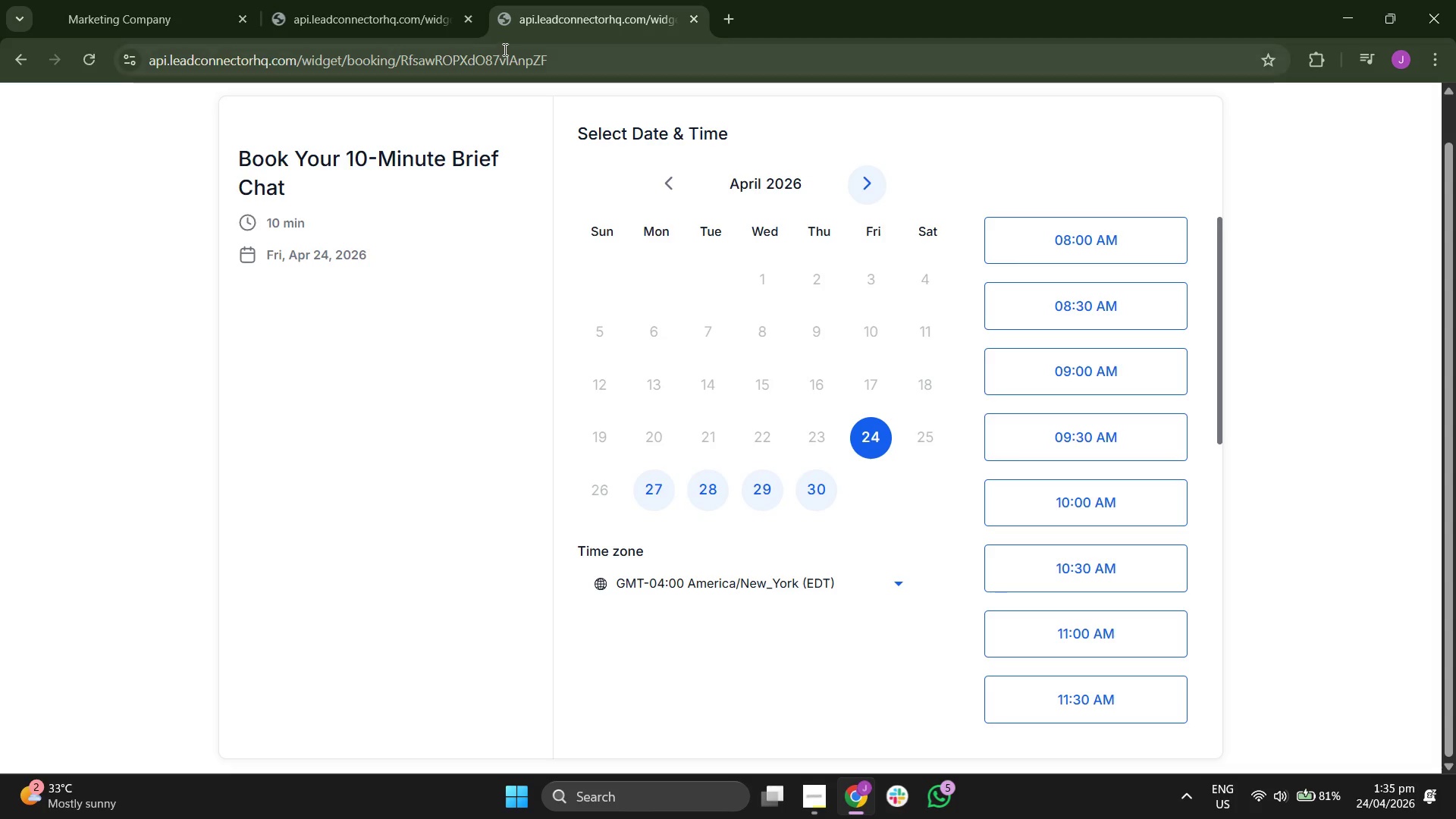 
left_click([504, 52])
 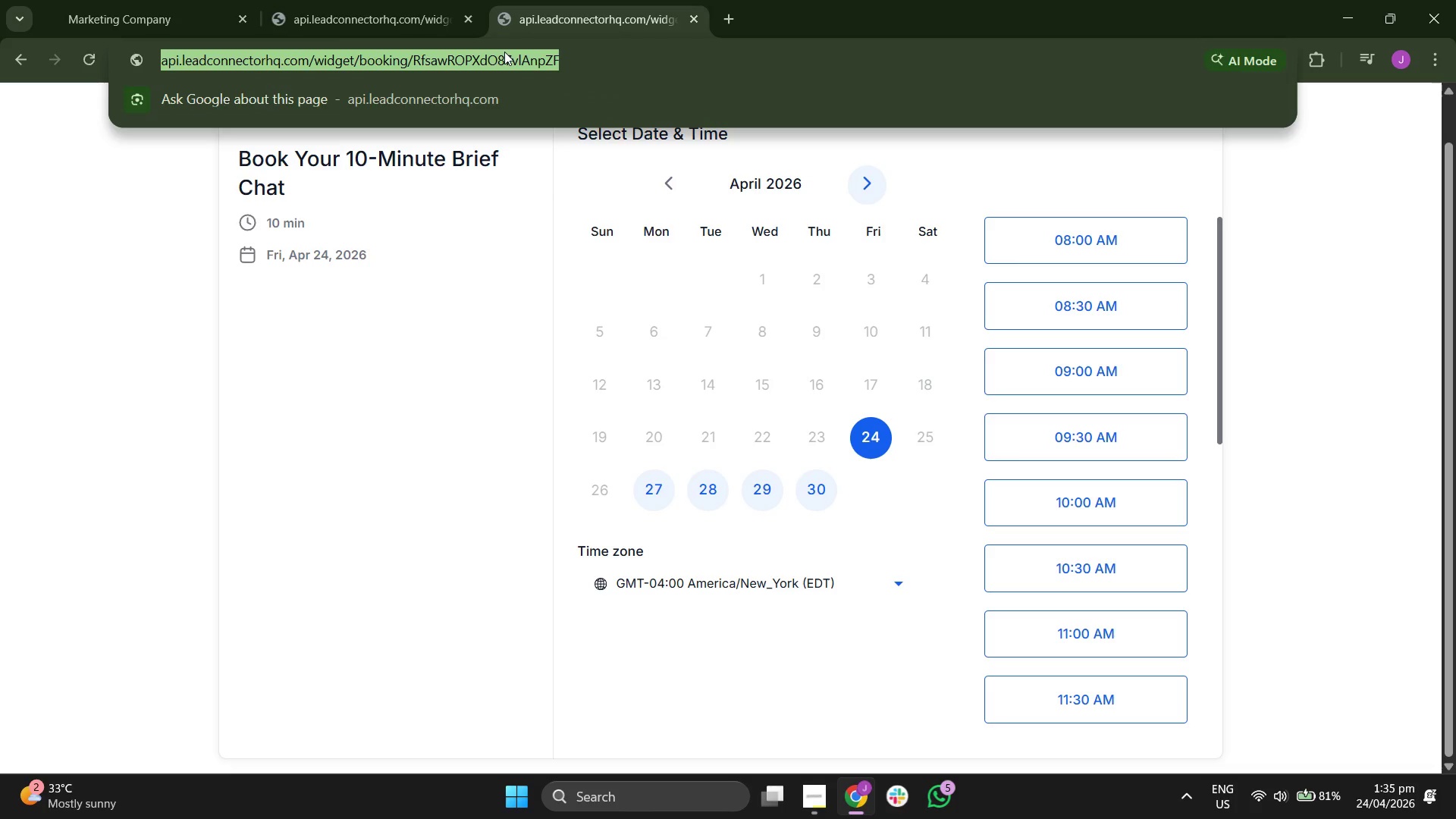 
key(Control+C)
 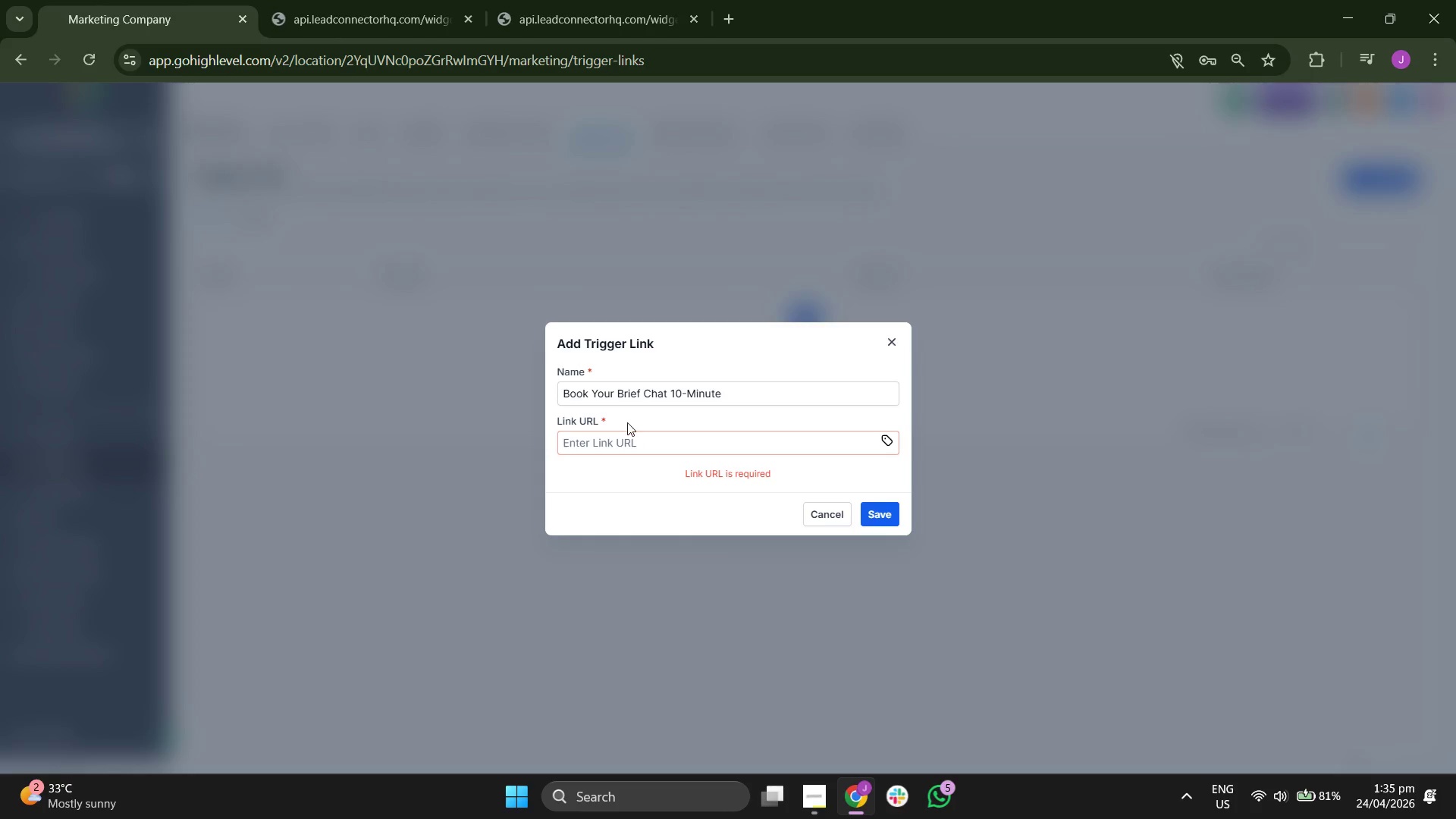 
key(Control+ControlLeft)
 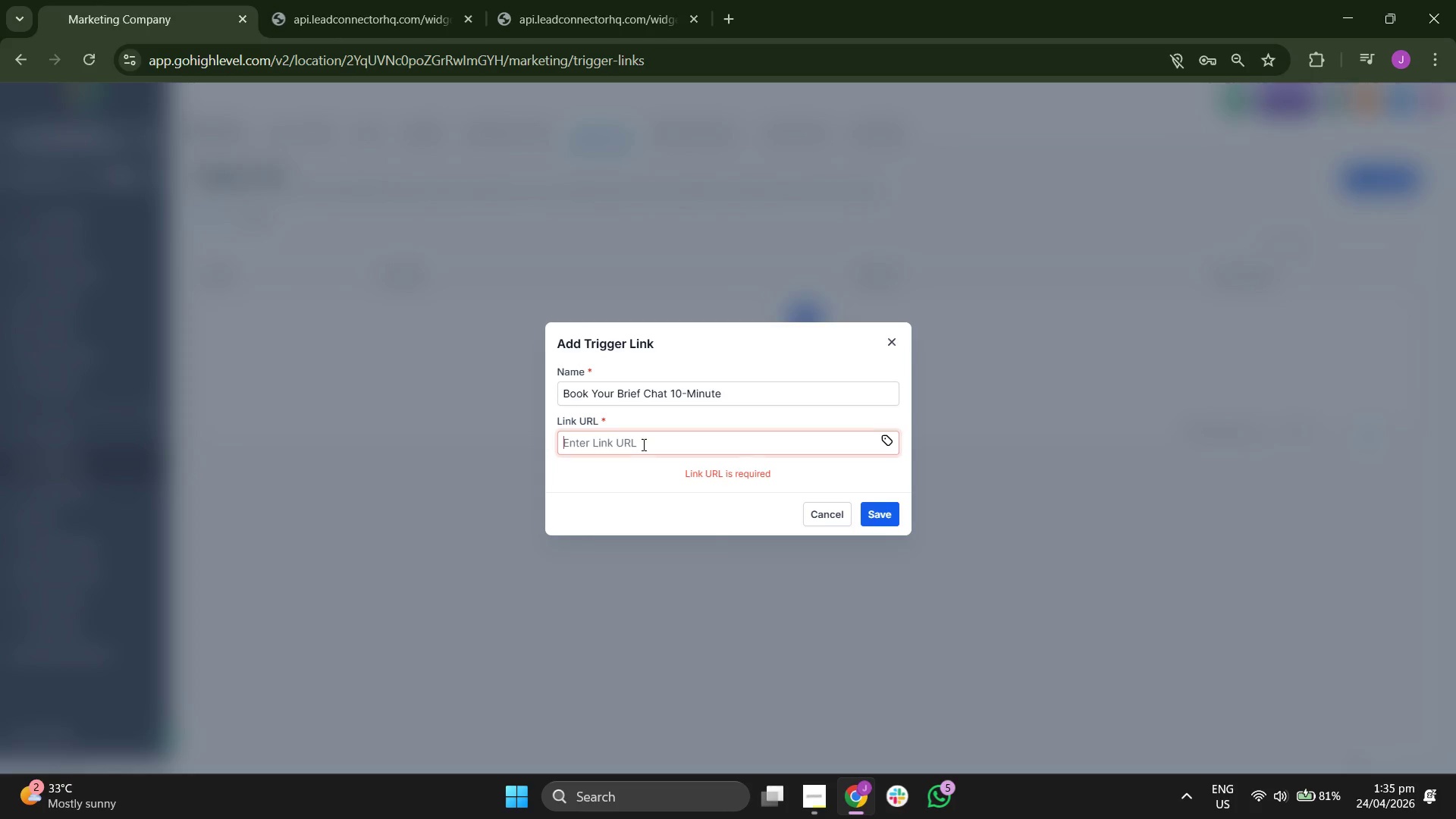 
key(Control+V)
 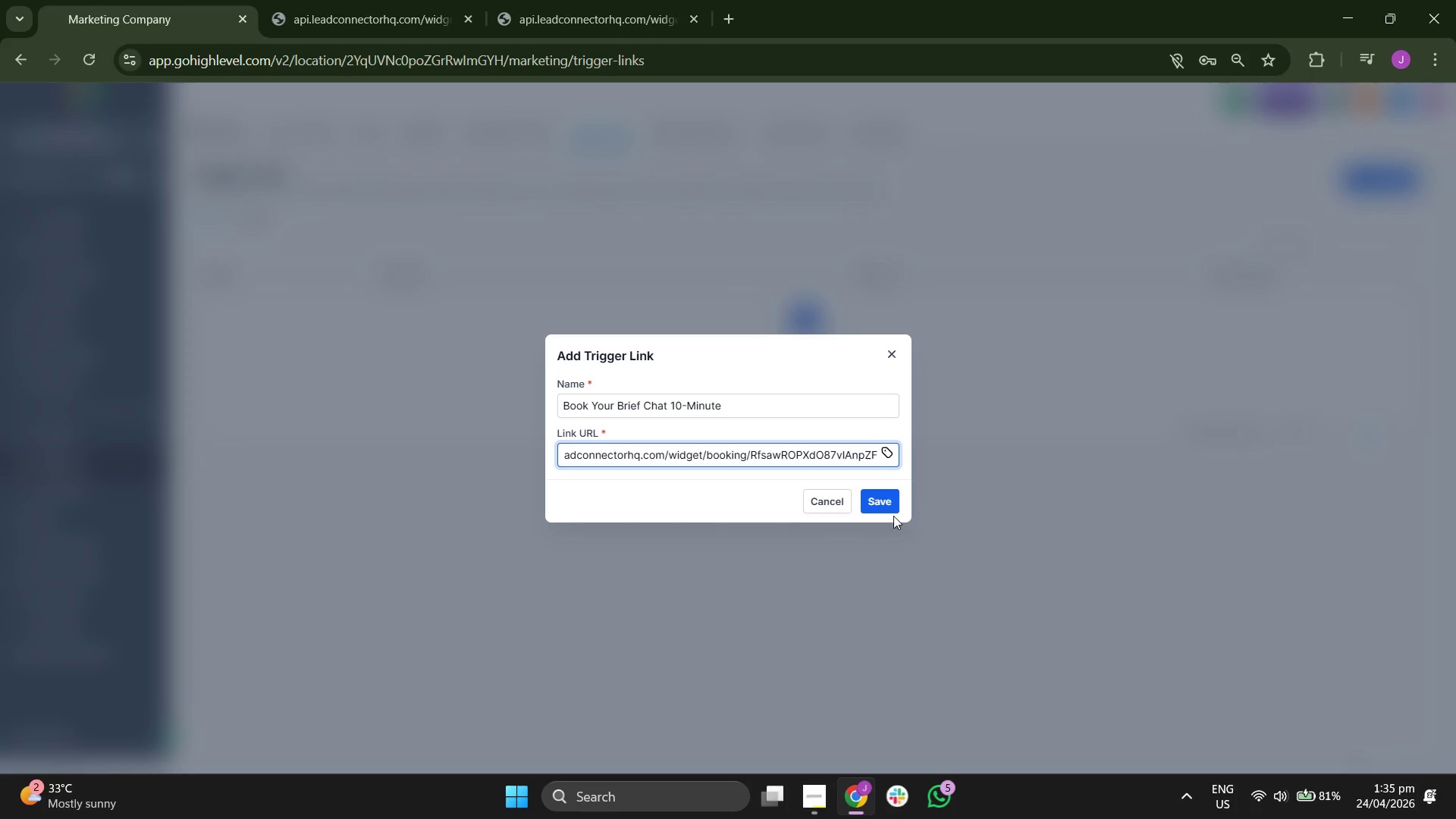 
left_click([878, 497])
 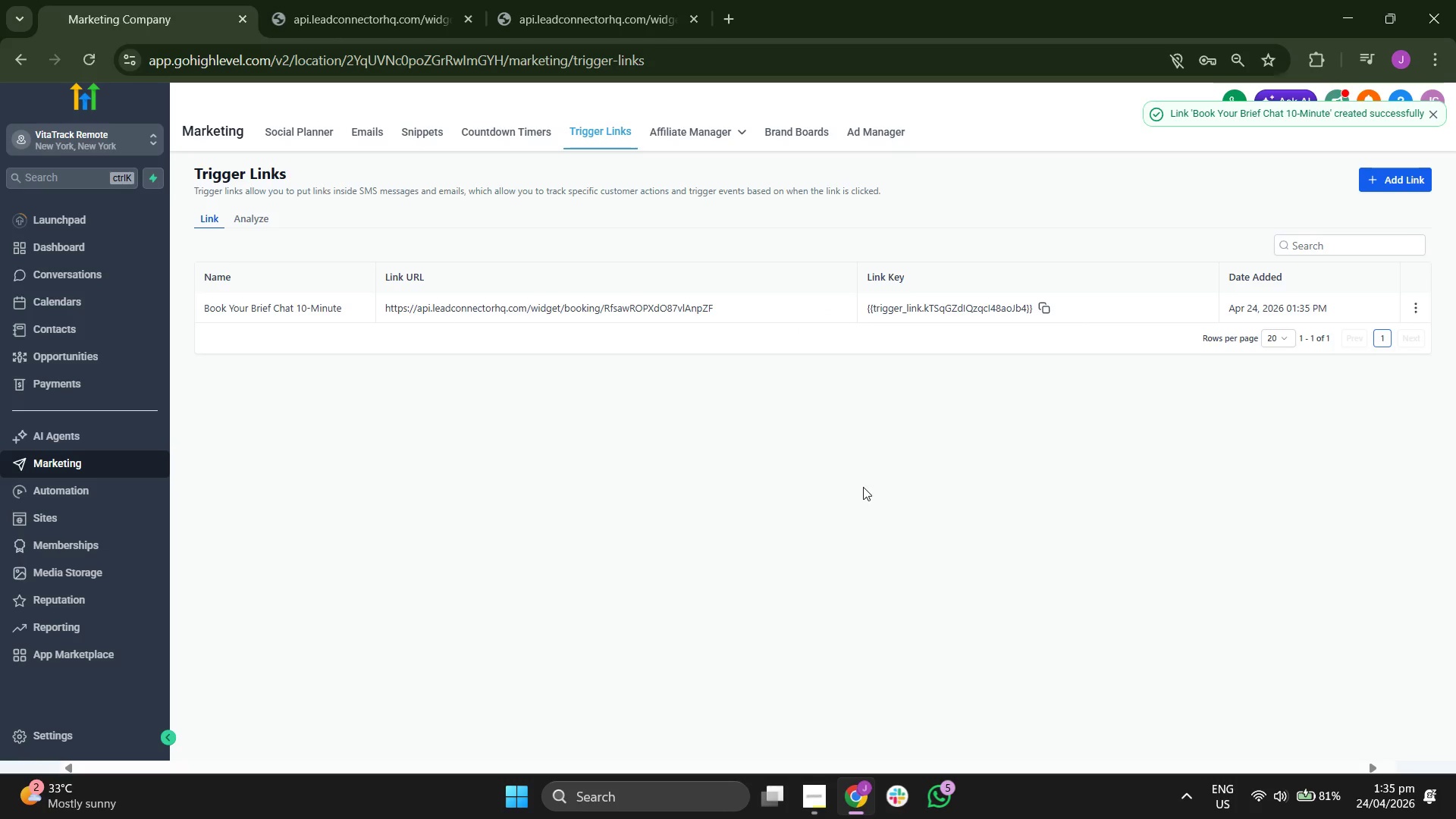 
left_click([1418, 185])
 